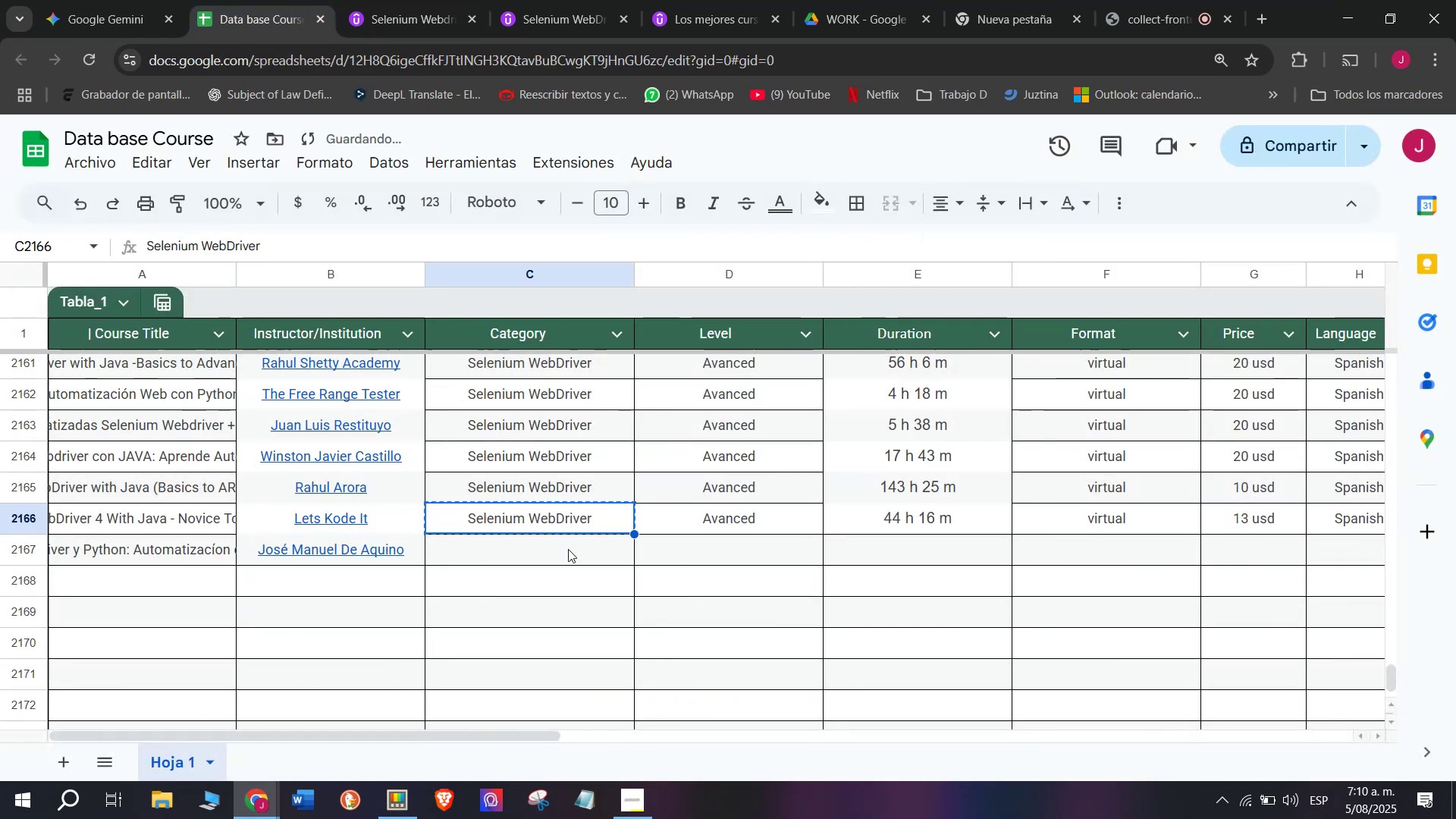 
key(Z)
 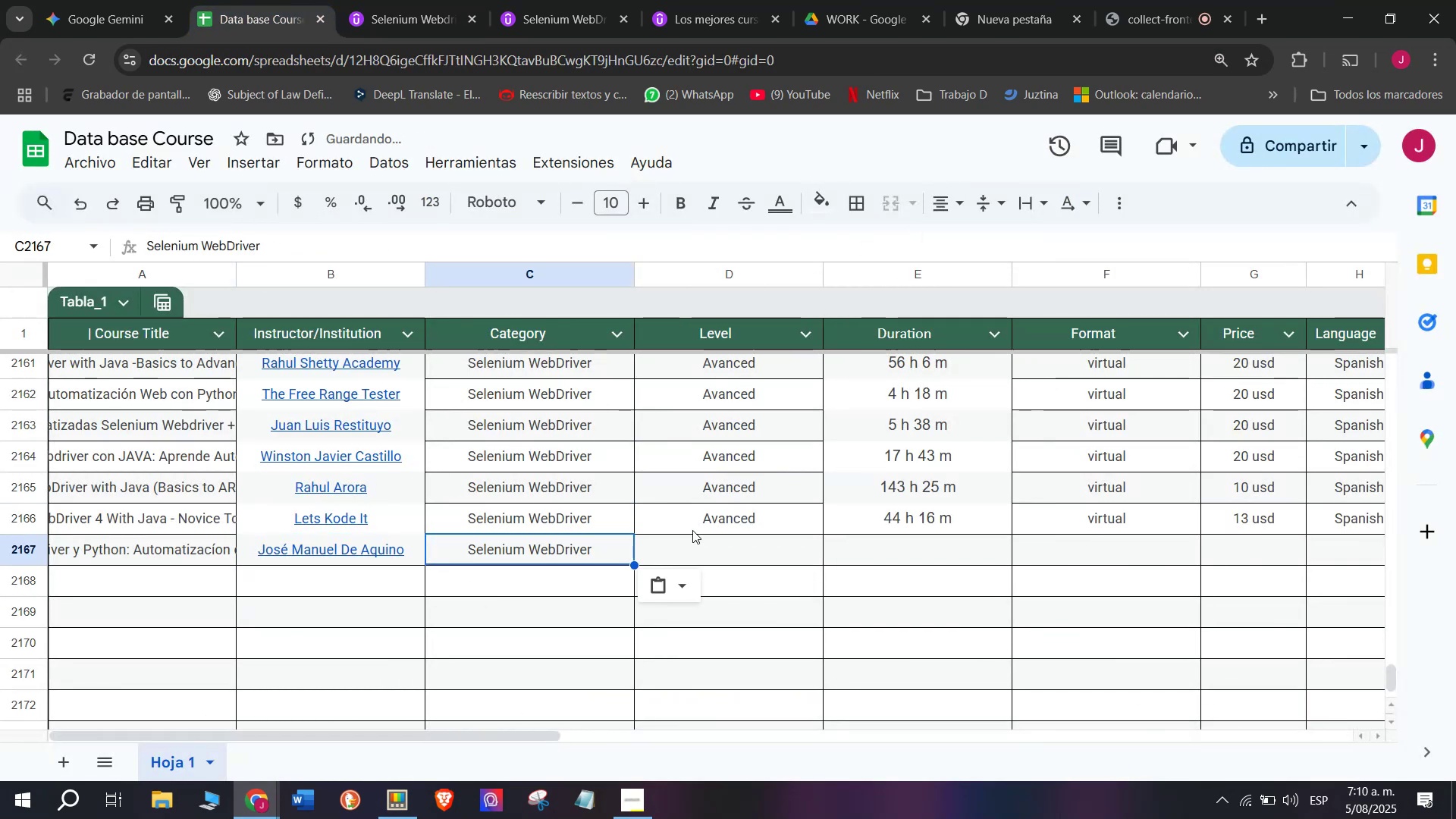 
key(Control+ControlLeft)
 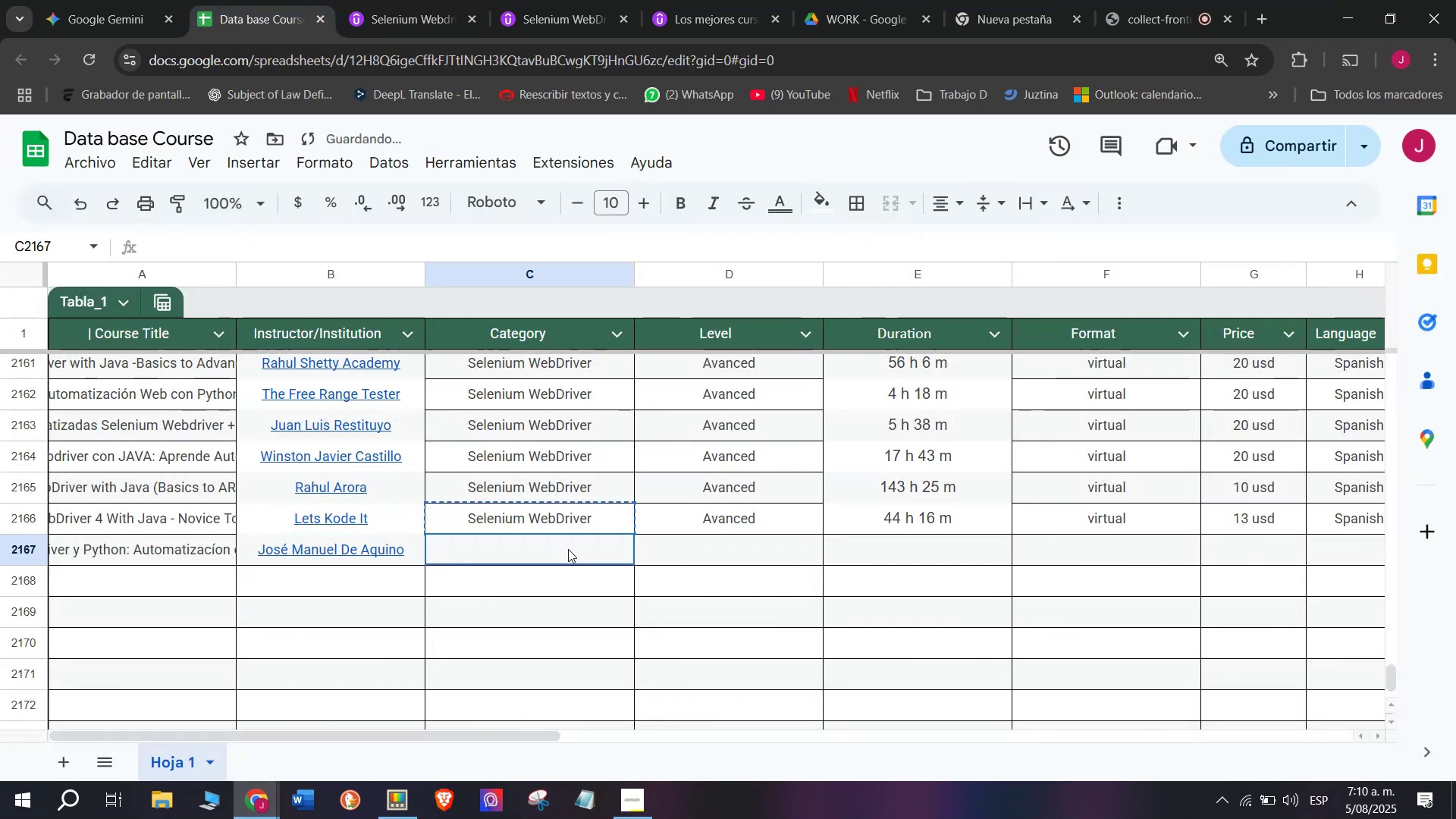 
key(Control+V)
 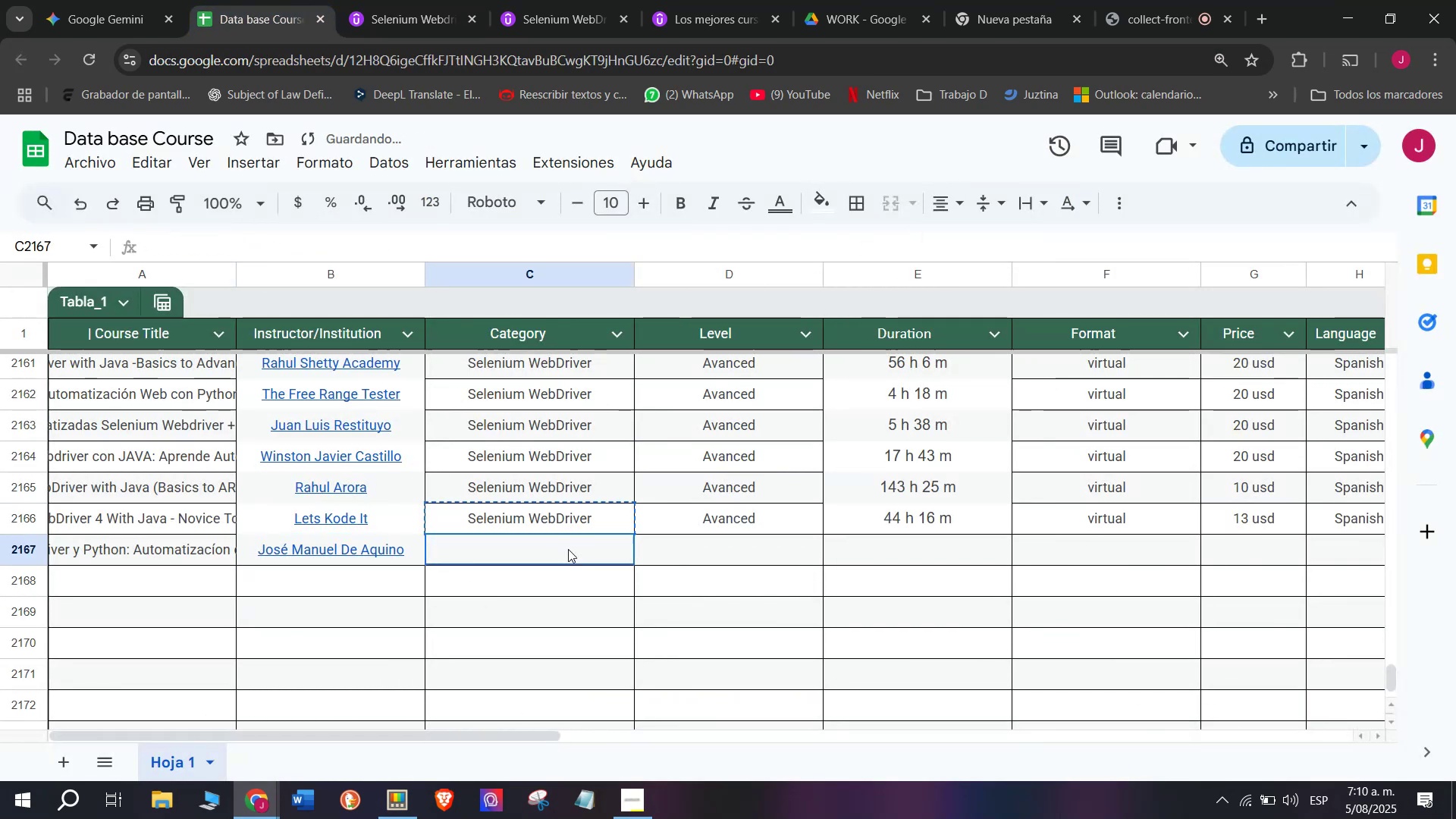 
double_click([568, 549])
 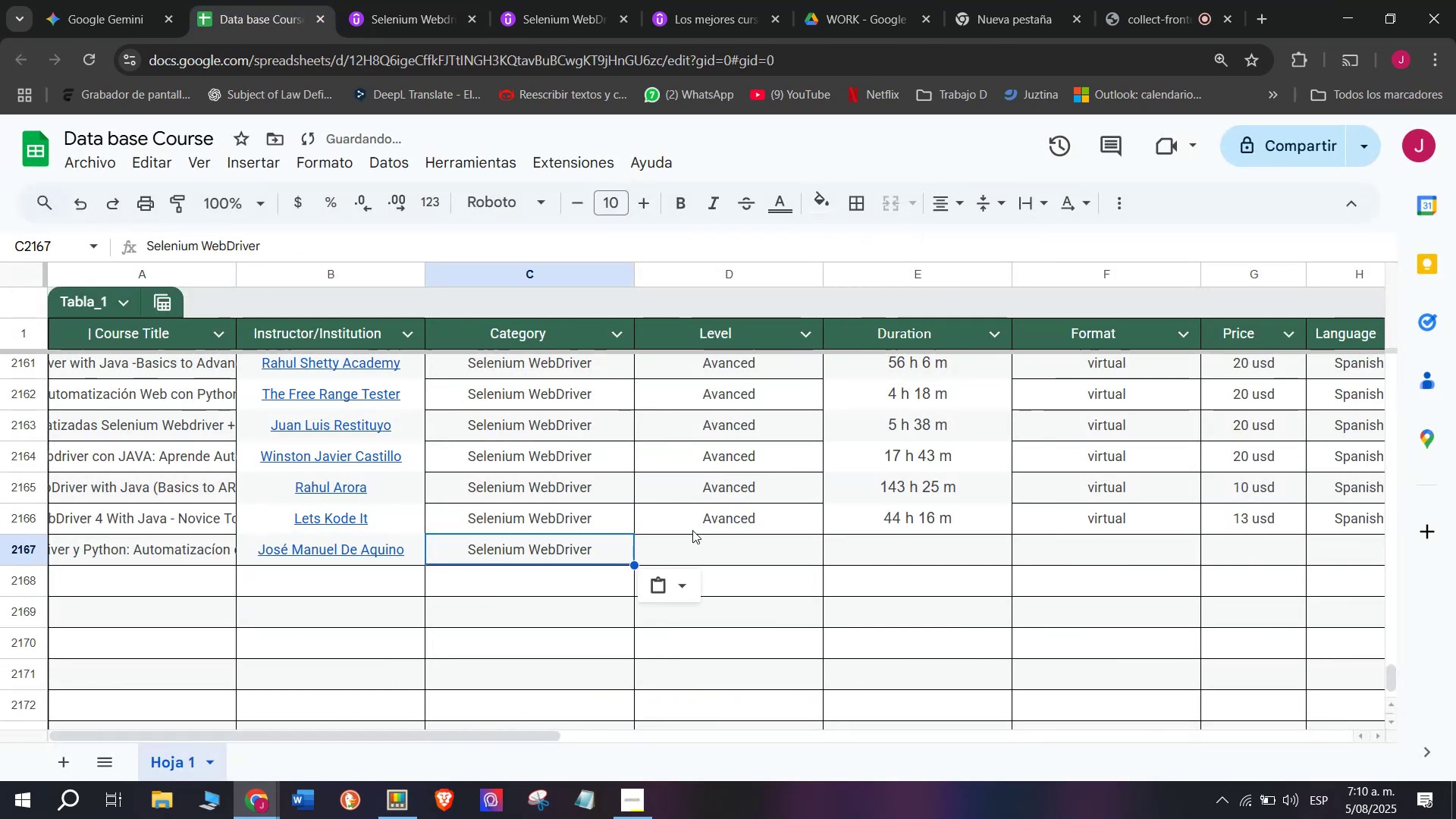 
left_click([692, 530])
 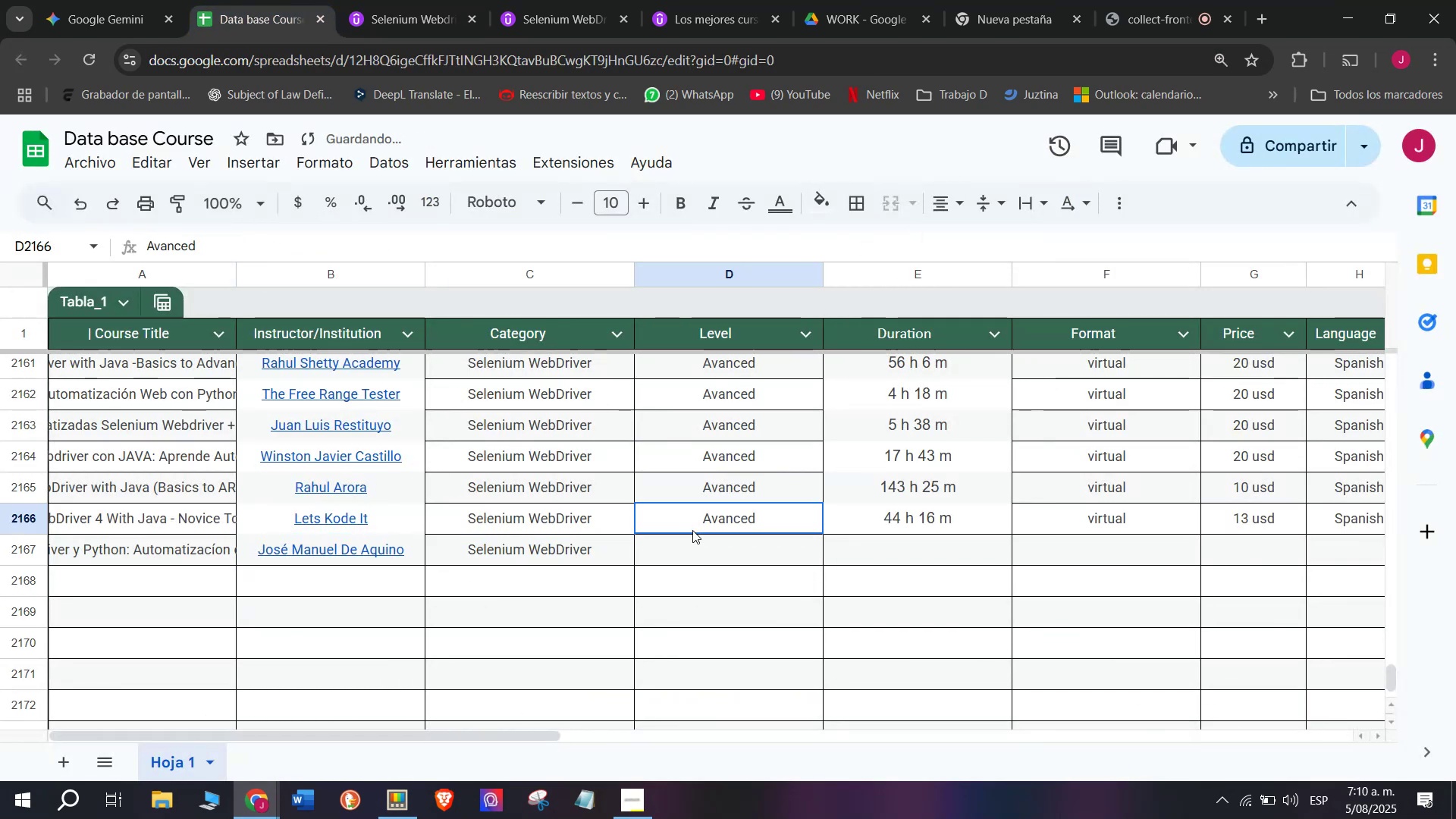 
key(Control+ControlLeft)
 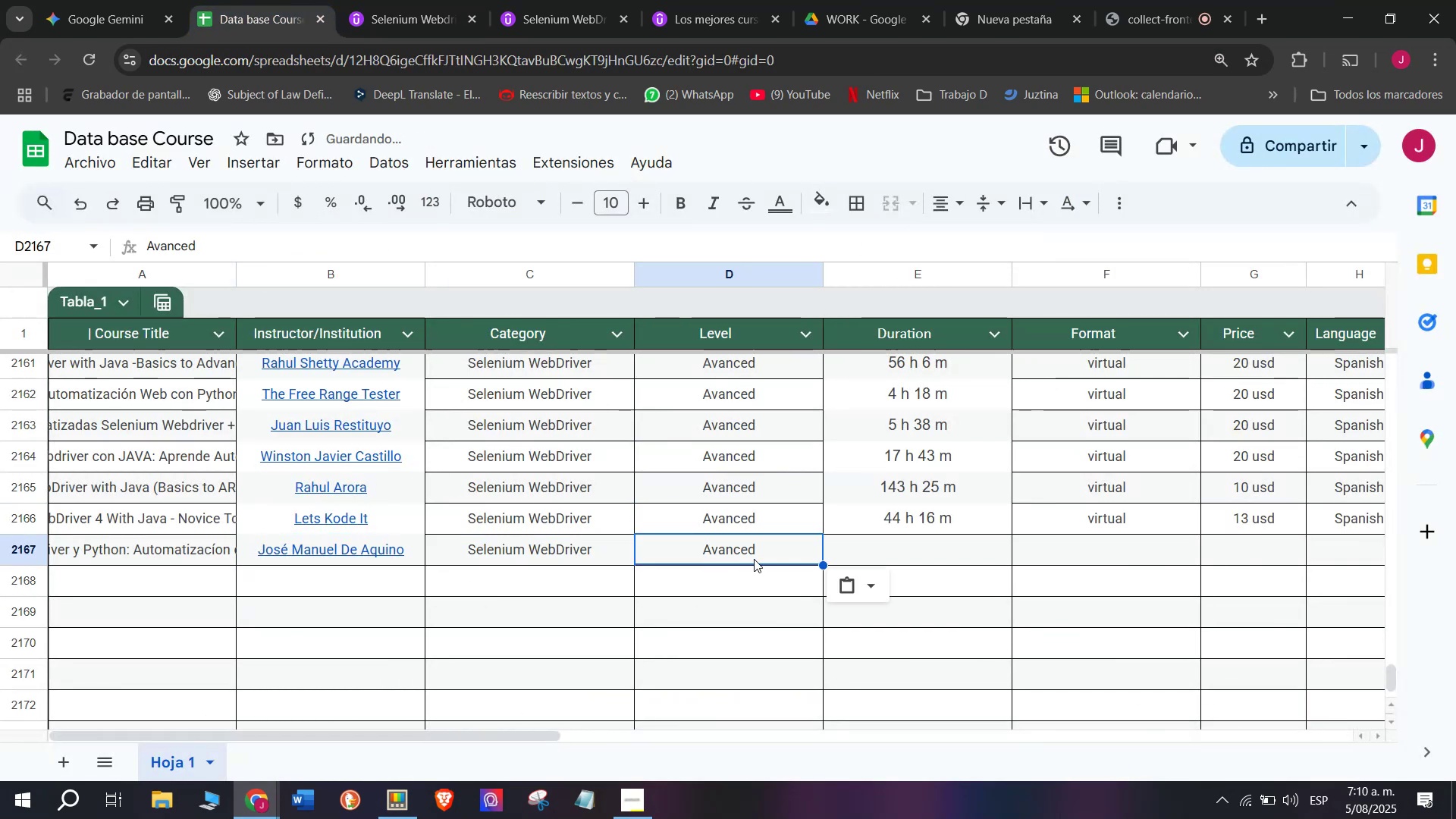 
key(Break)
 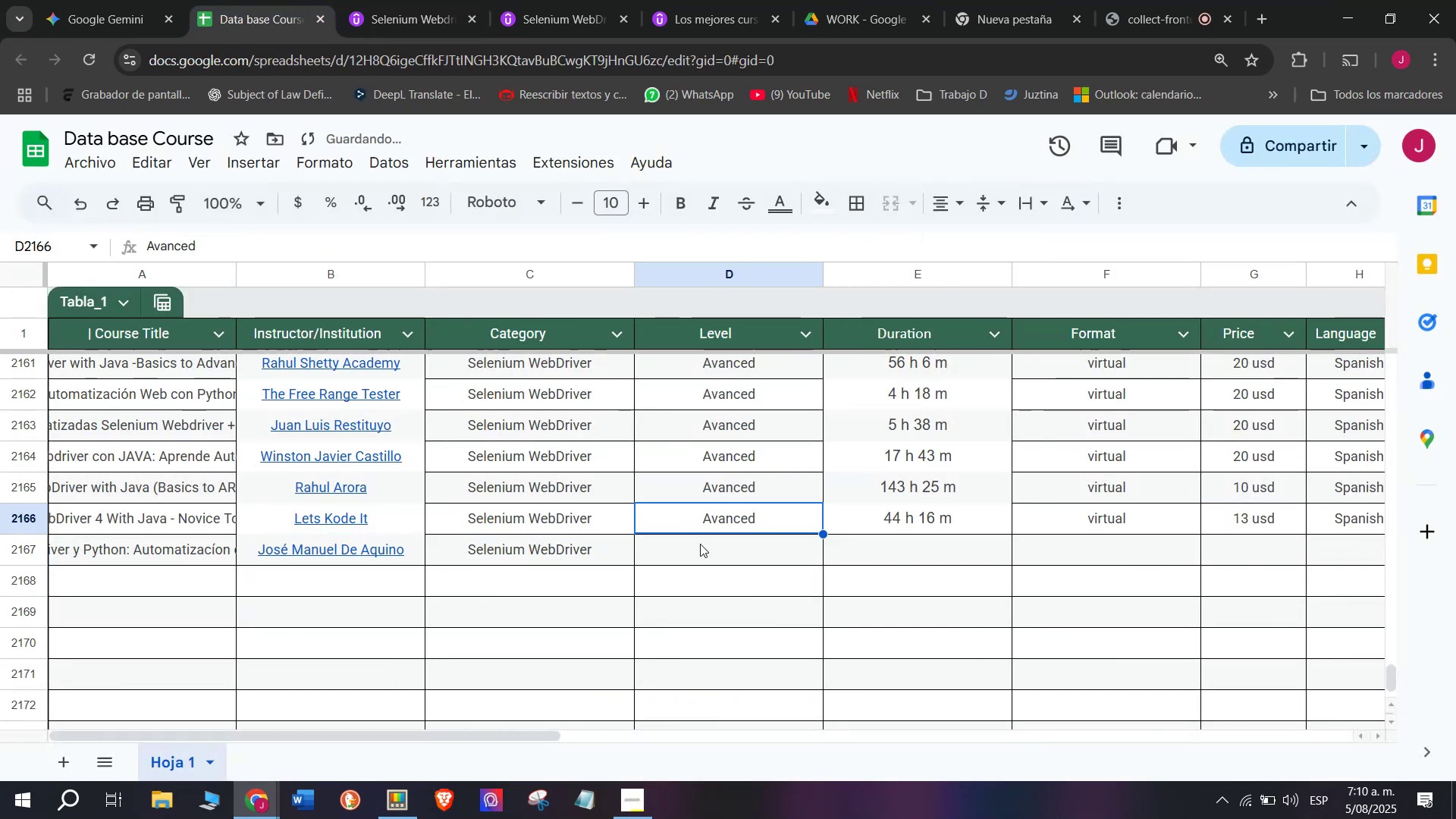 
key(Control+C)
 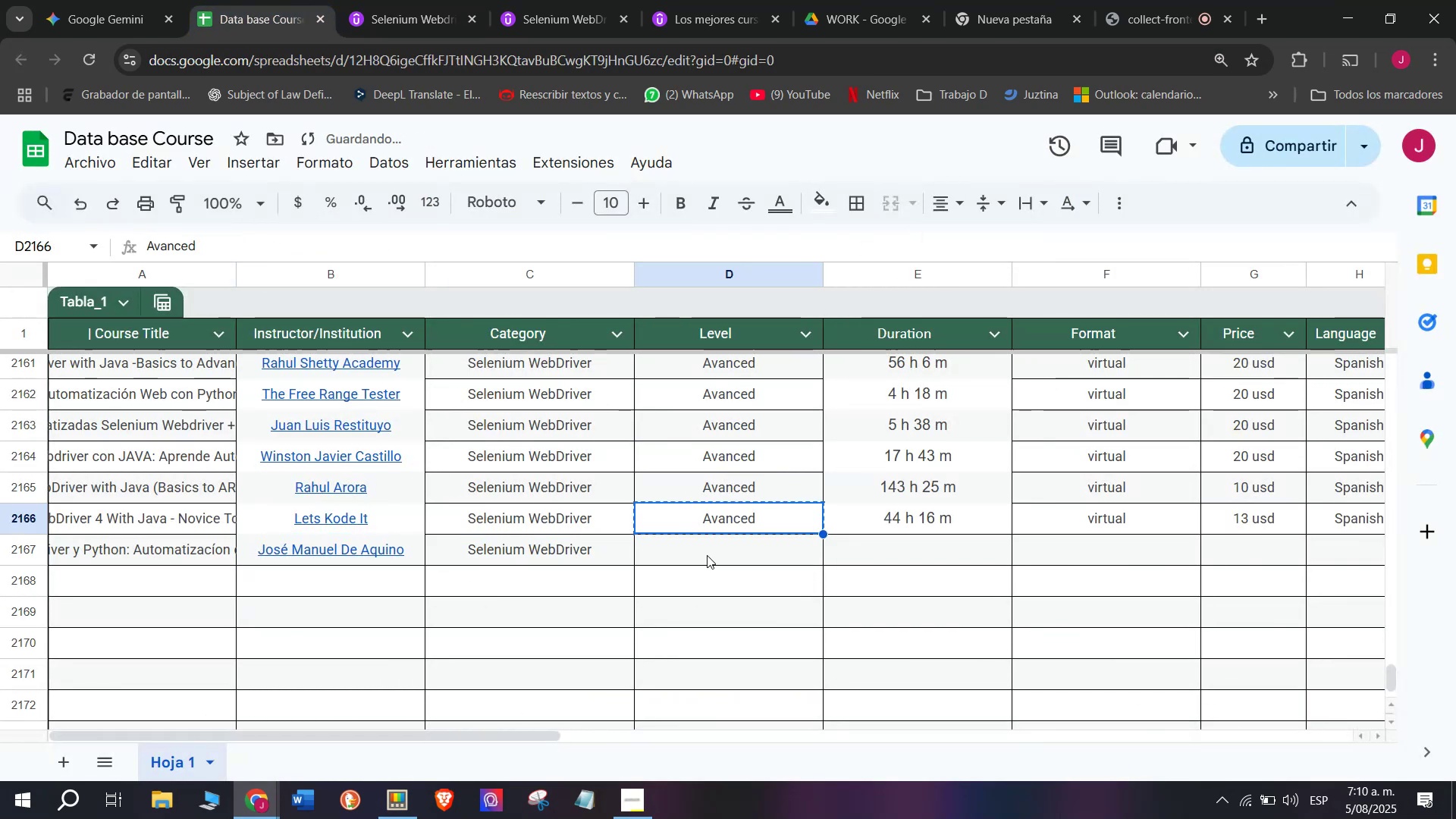 
key(Z)
 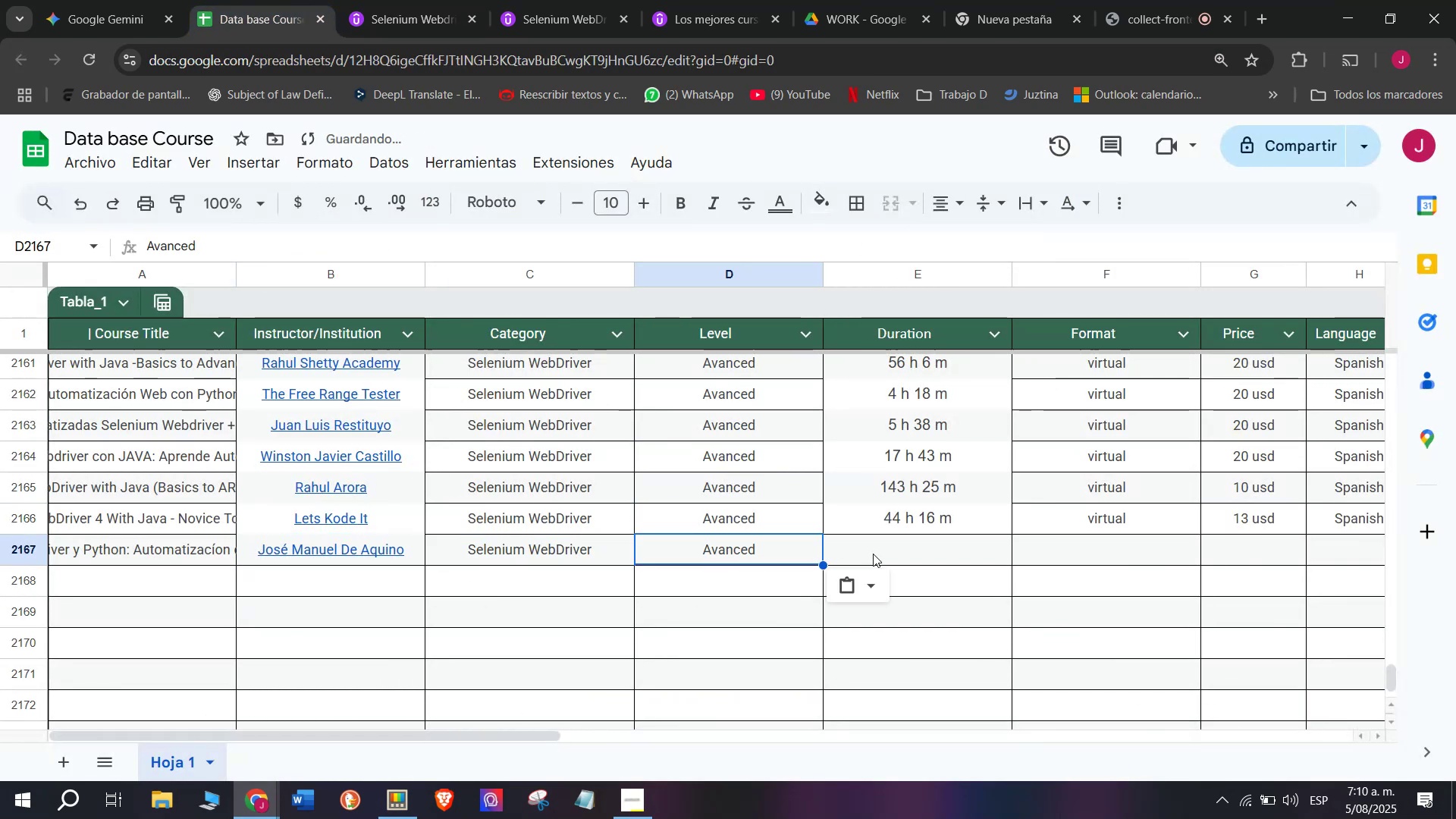 
key(Control+ControlLeft)
 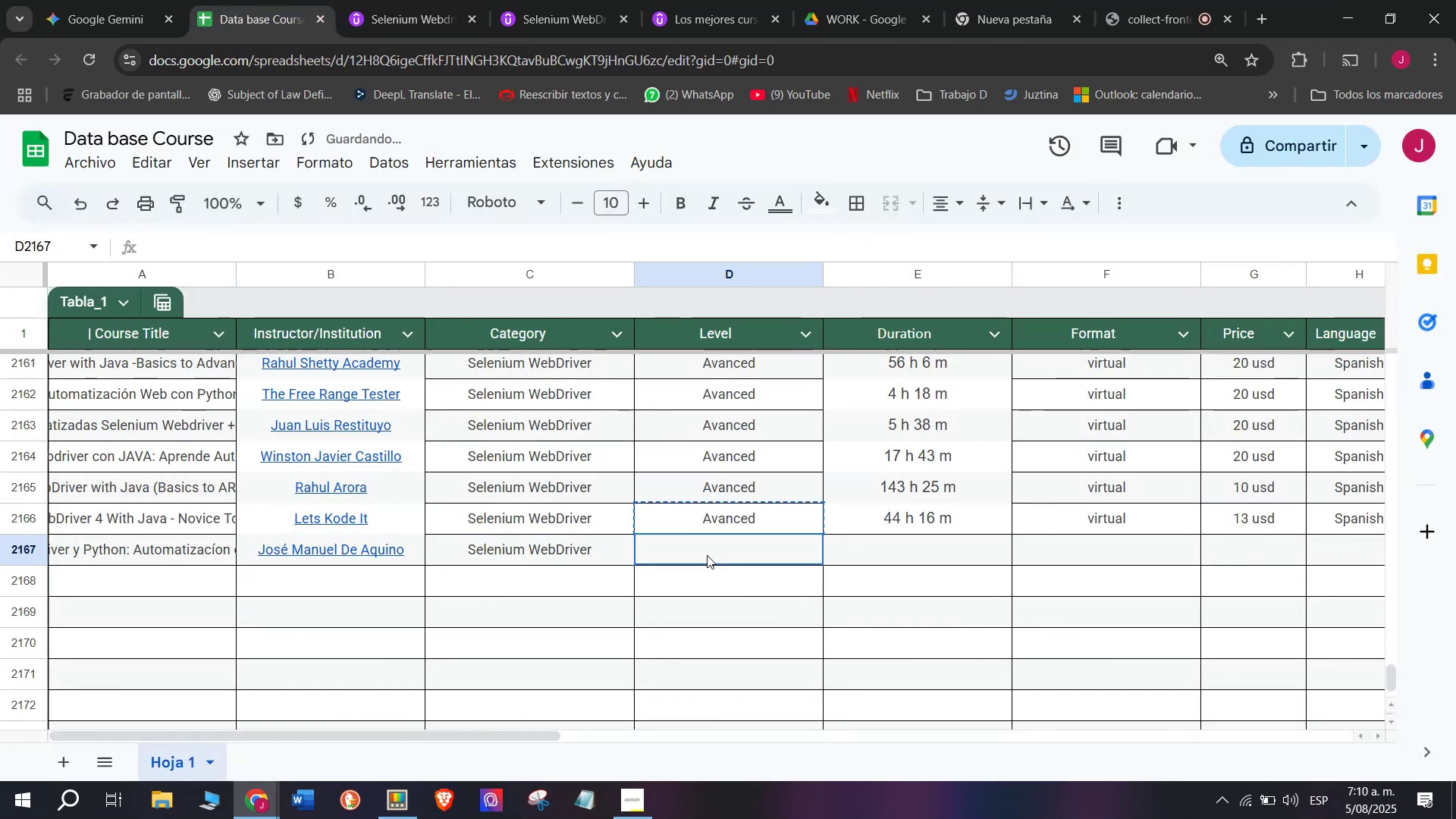 
key(Control+V)
 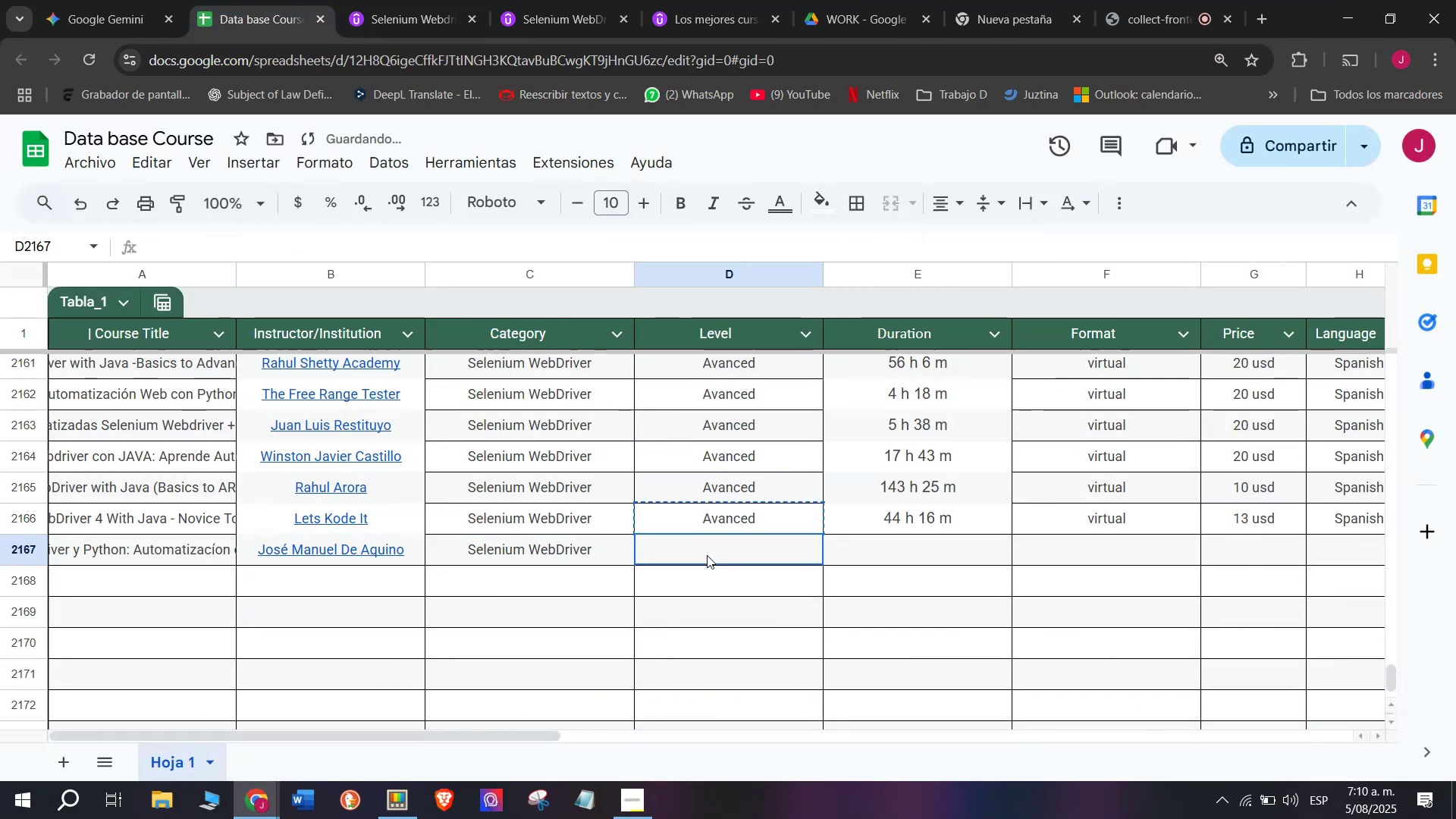 
double_click([707, 555])
 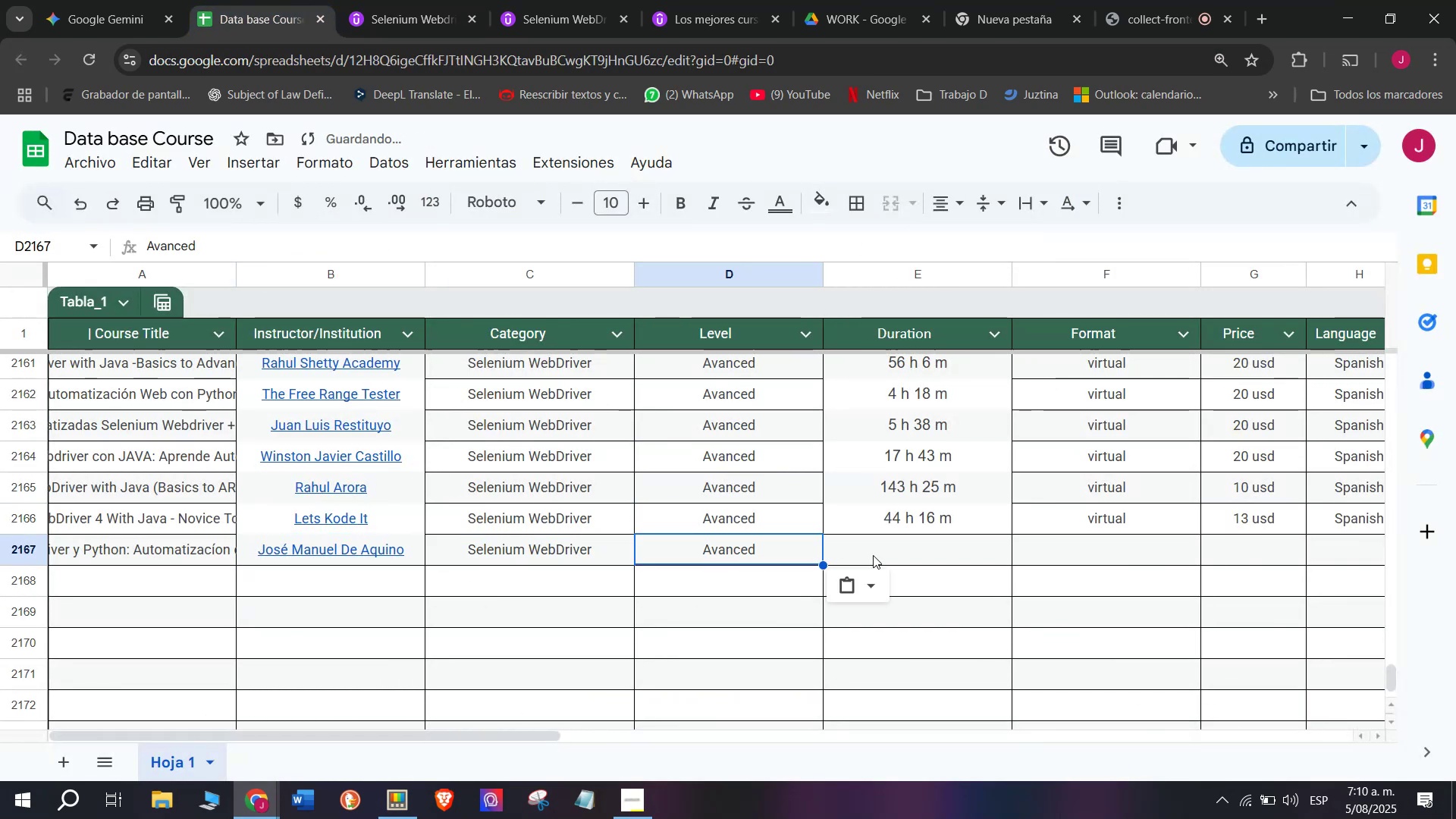 
left_click([873, 554])
 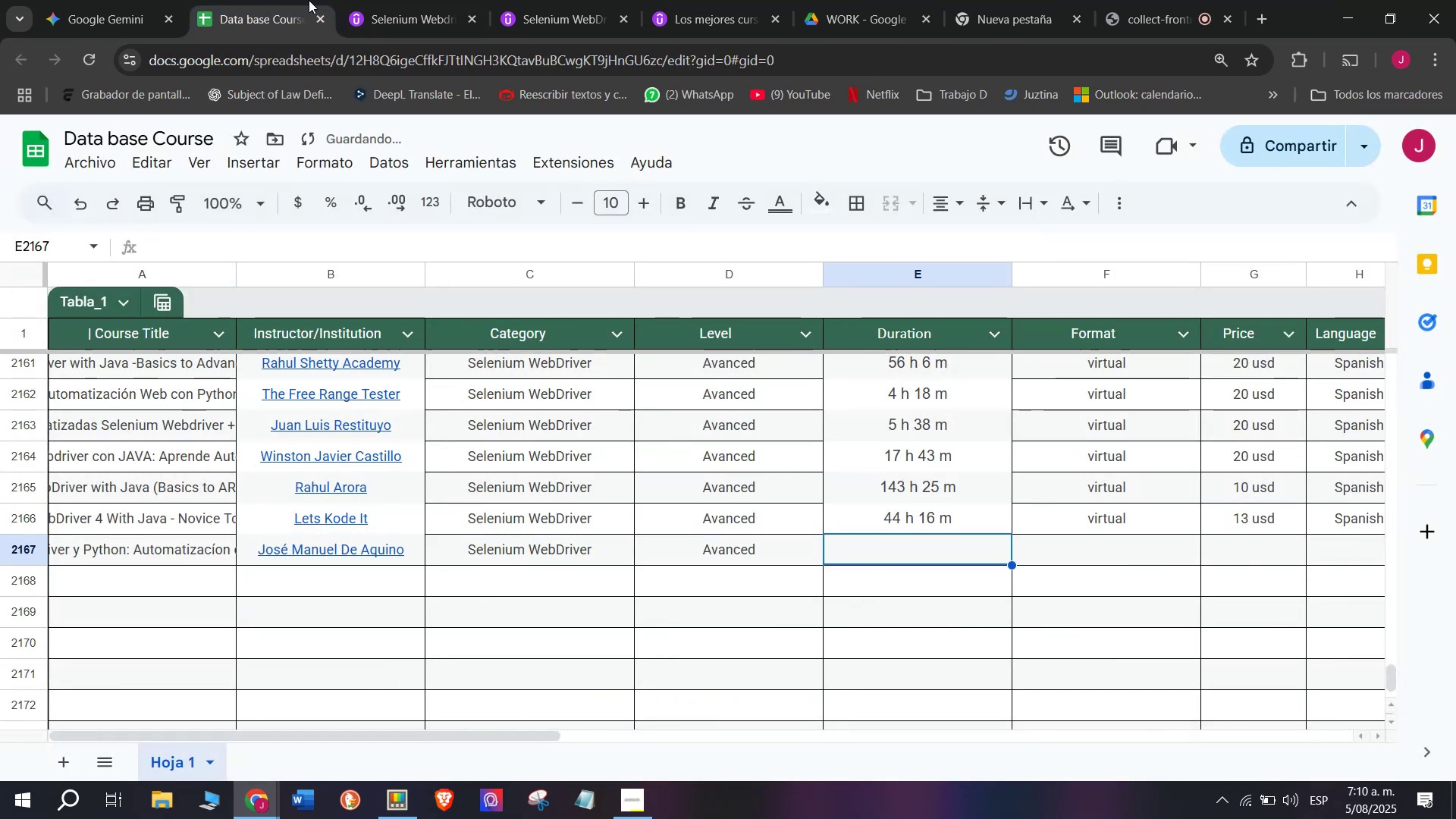 
left_click([401, 0])
 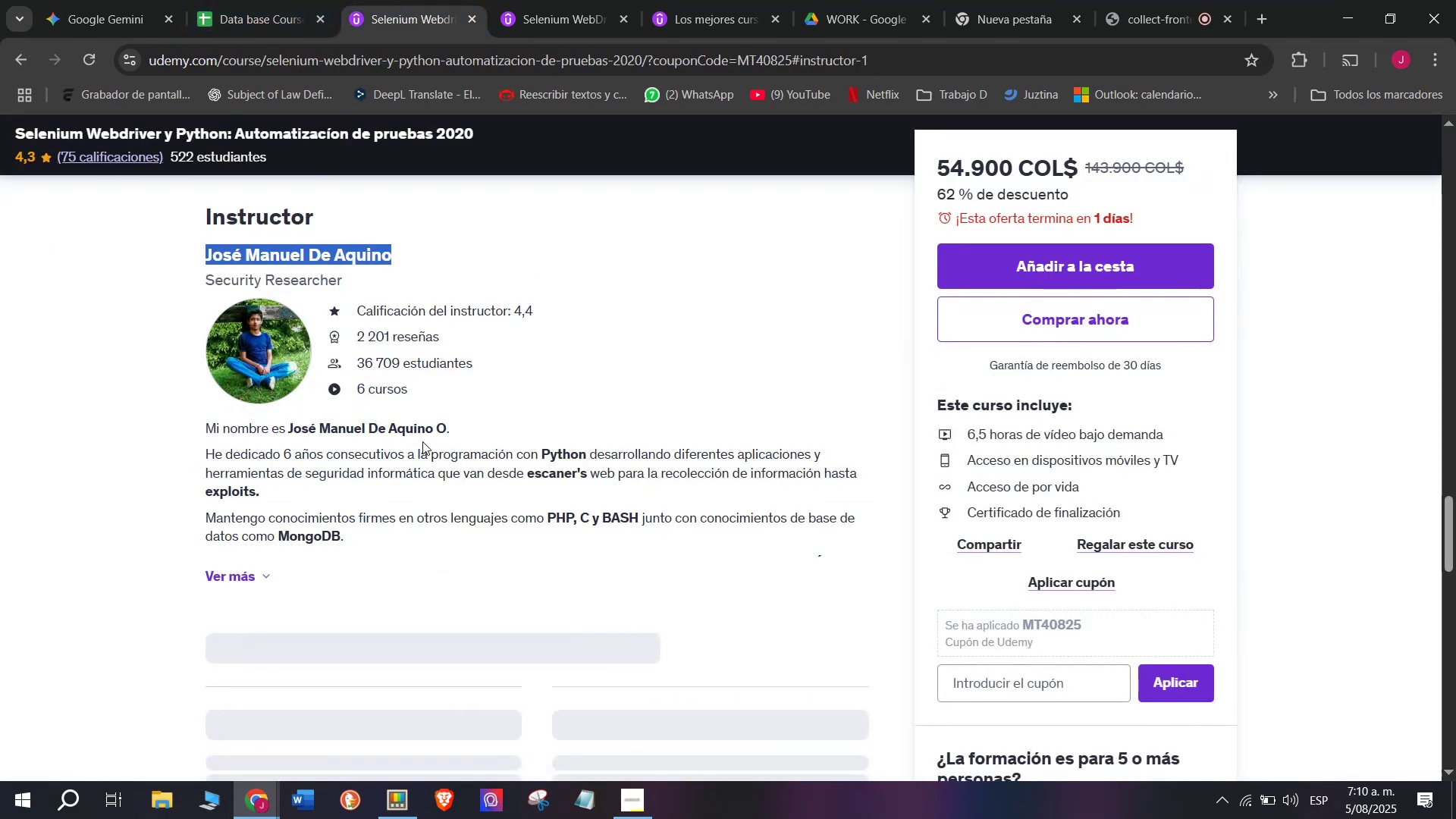 
scroll: coordinate [450, 548], scroll_direction: up, amount: 9.0
 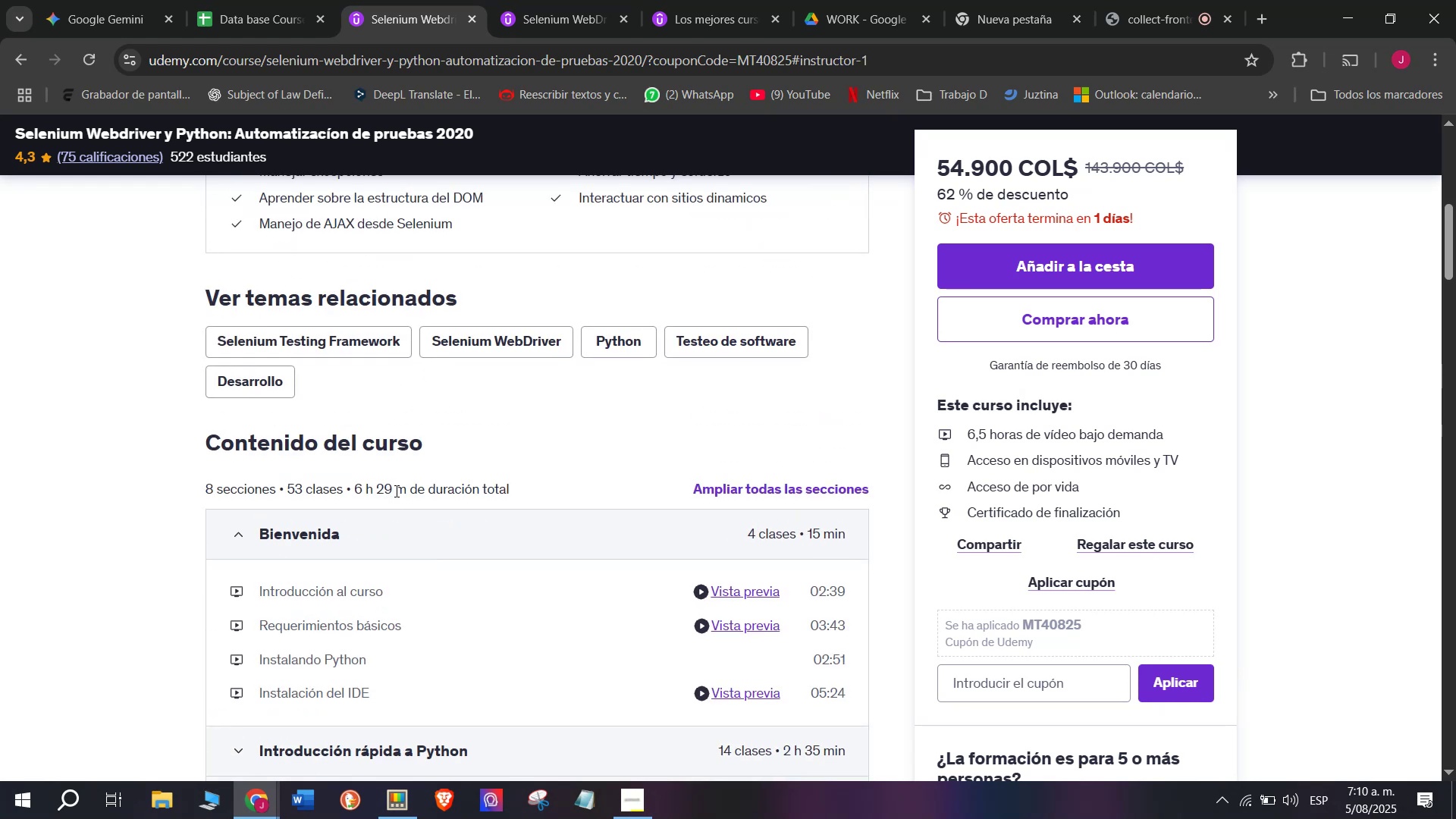 
left_click_drag(start_coordinate=[405, 494], to_coordinate=[358, 488])
 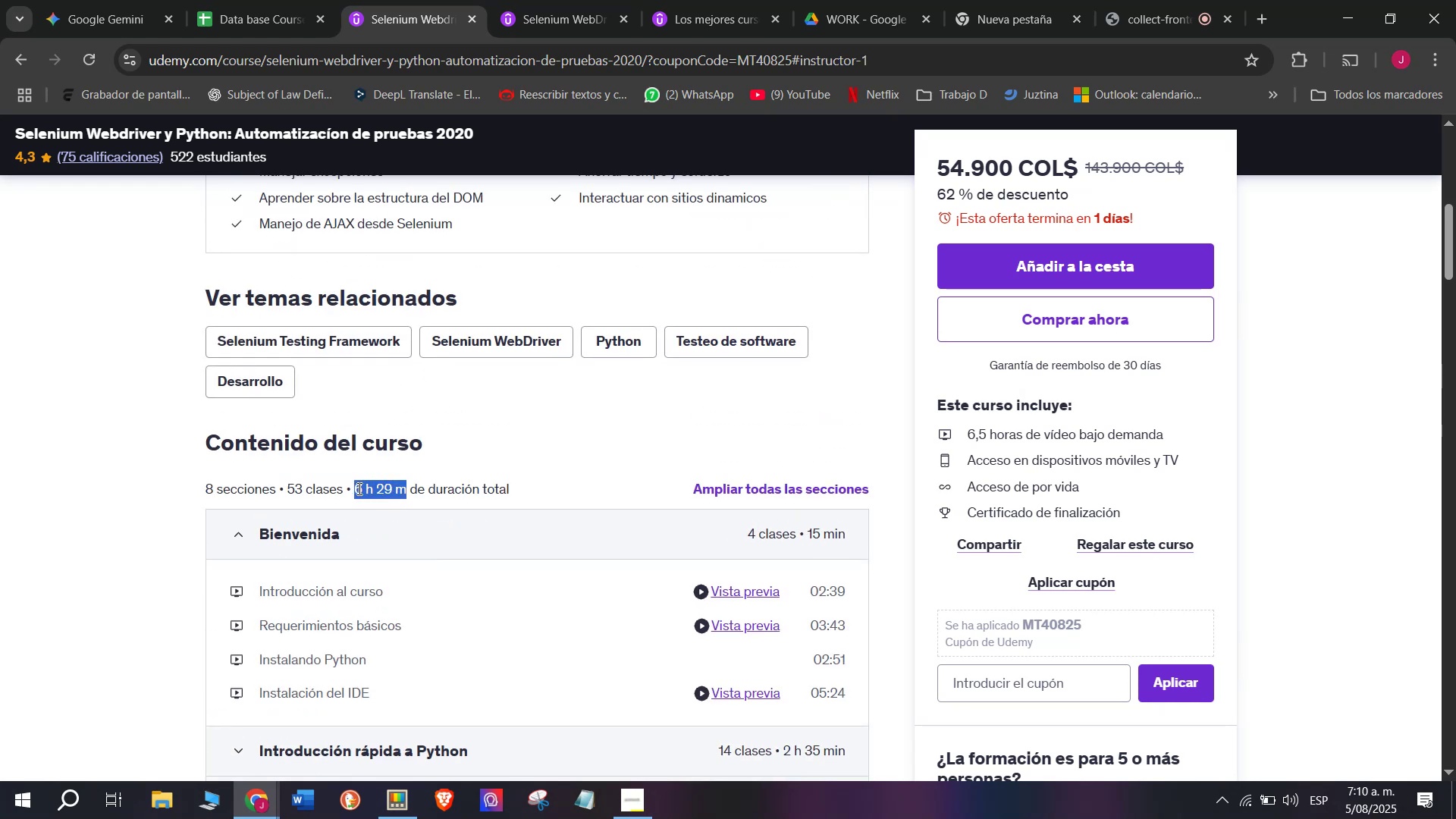 
key(Break)
 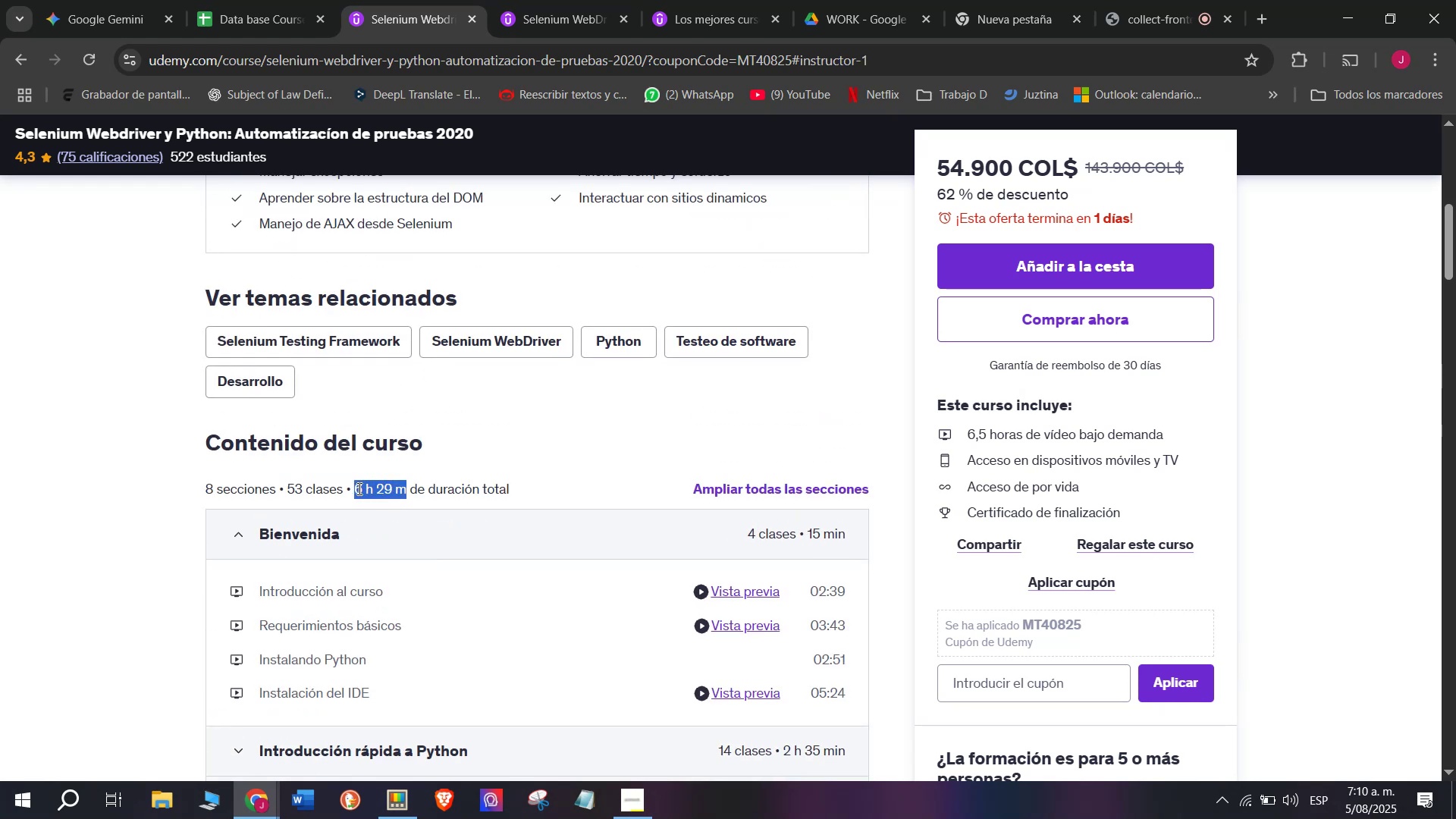 
key(Control+ControlLeft)
 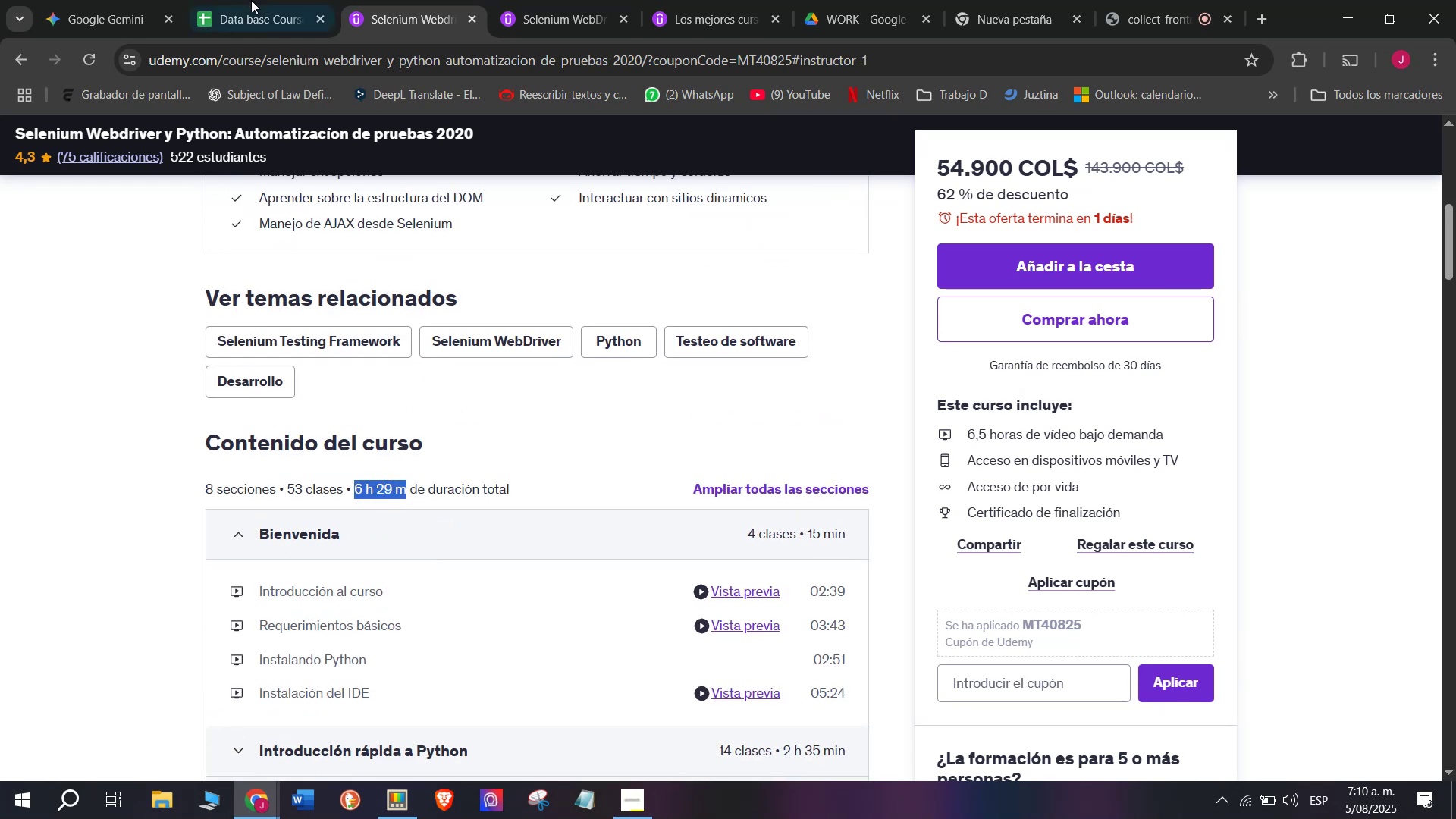 
key(Control+C)
 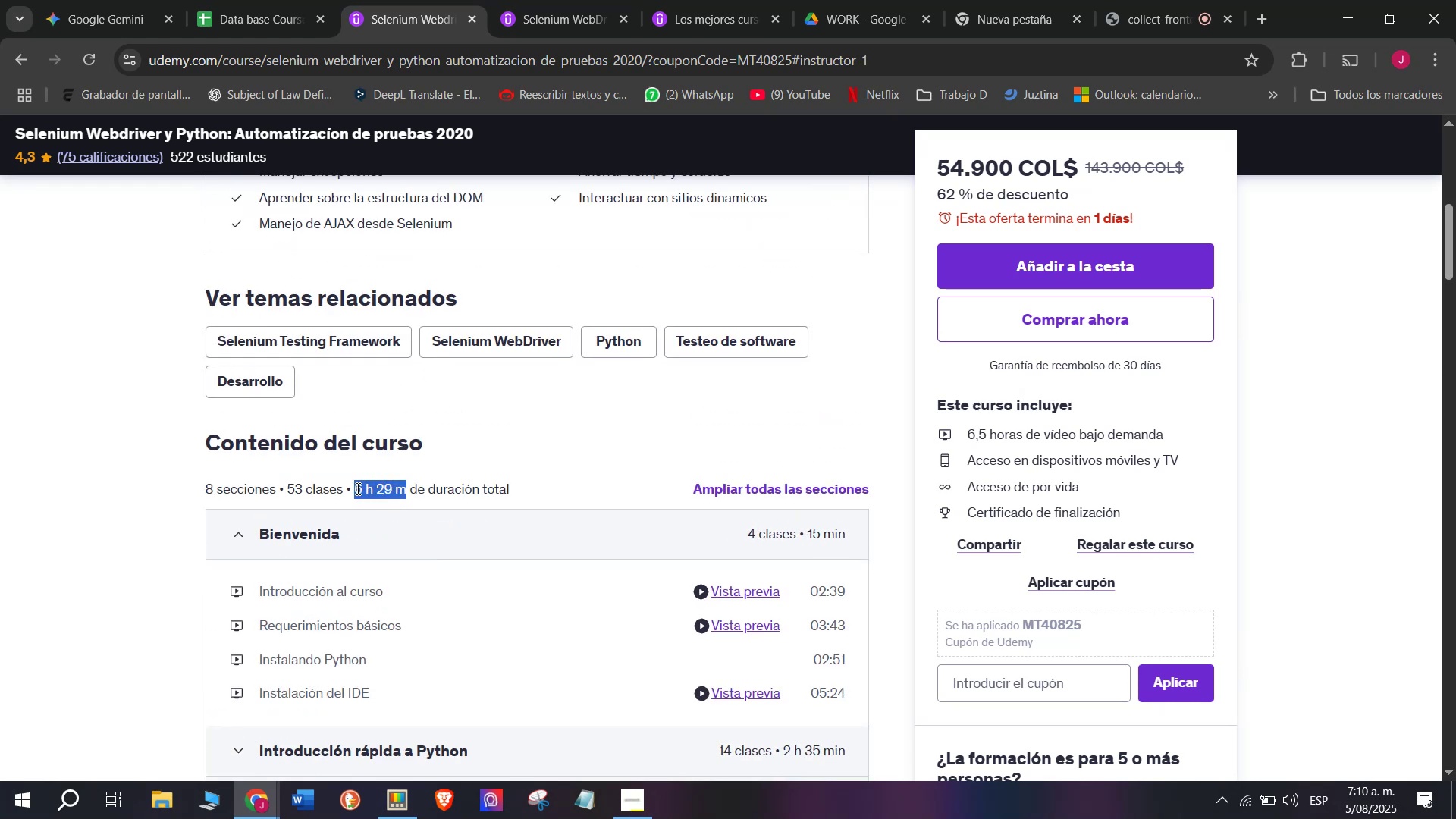 
key(Break)
 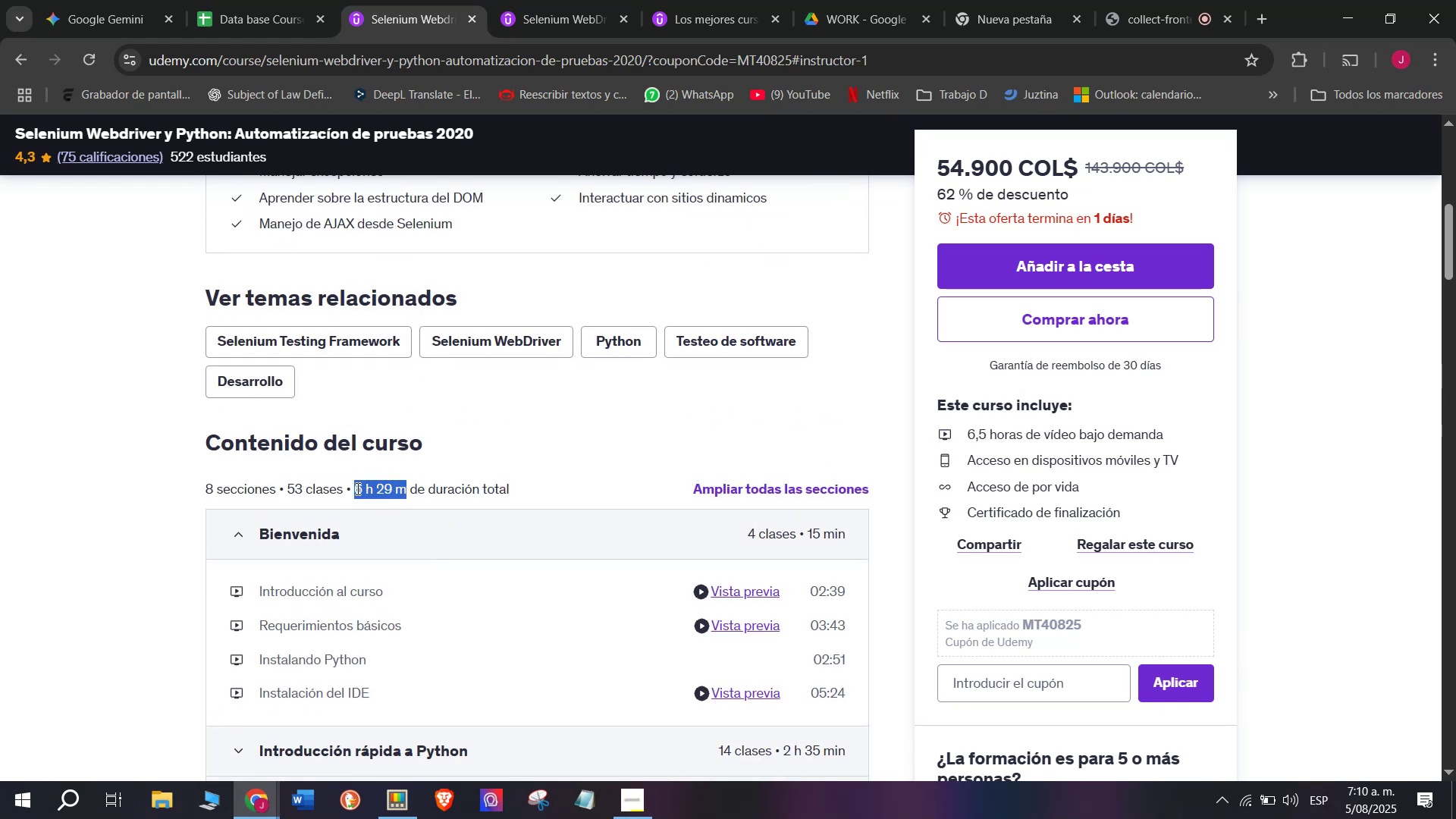 
key(Control+ControlLeft)
 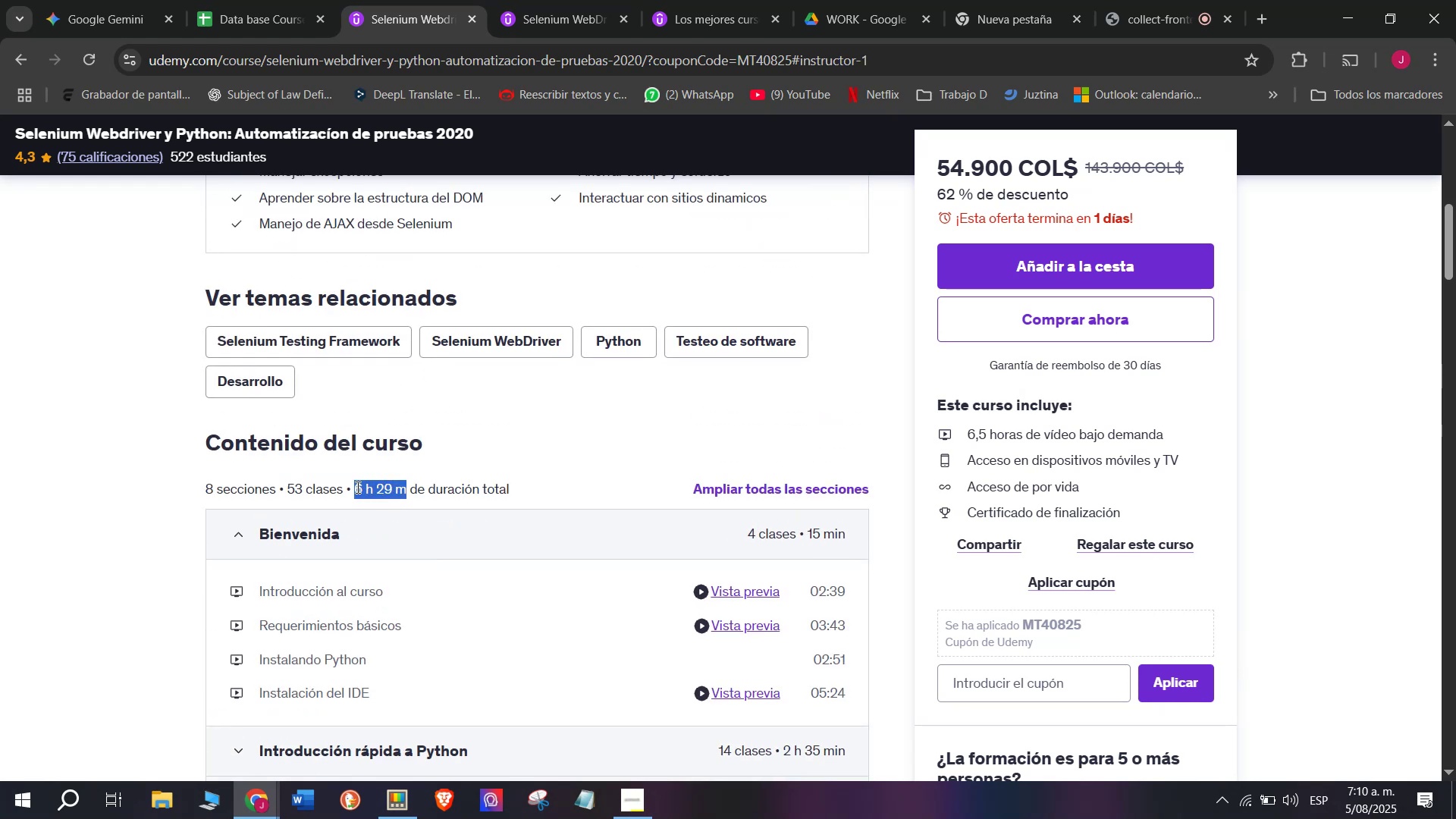 
key(Control+C)
 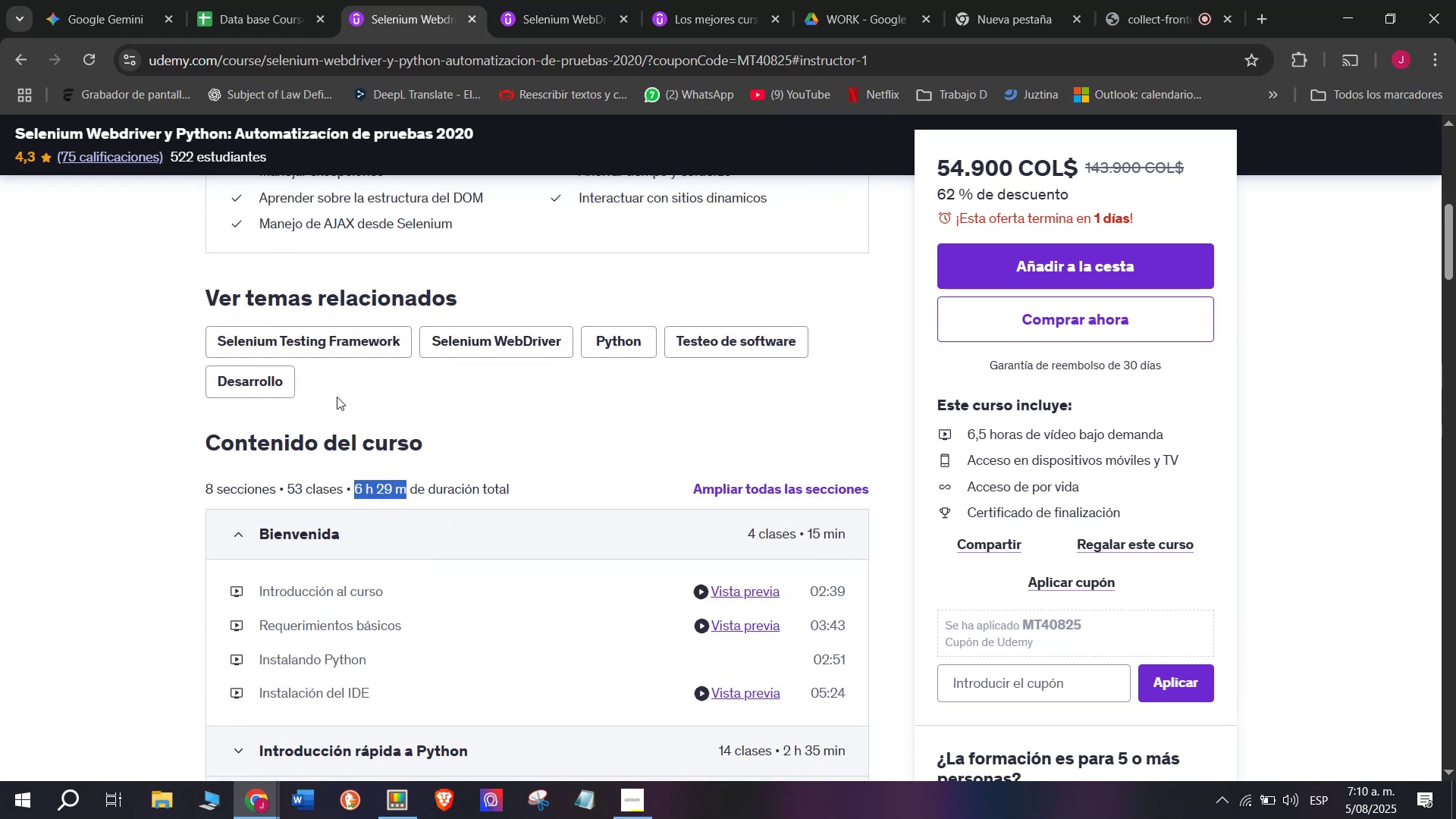 
key(Control+ControlLeft)
 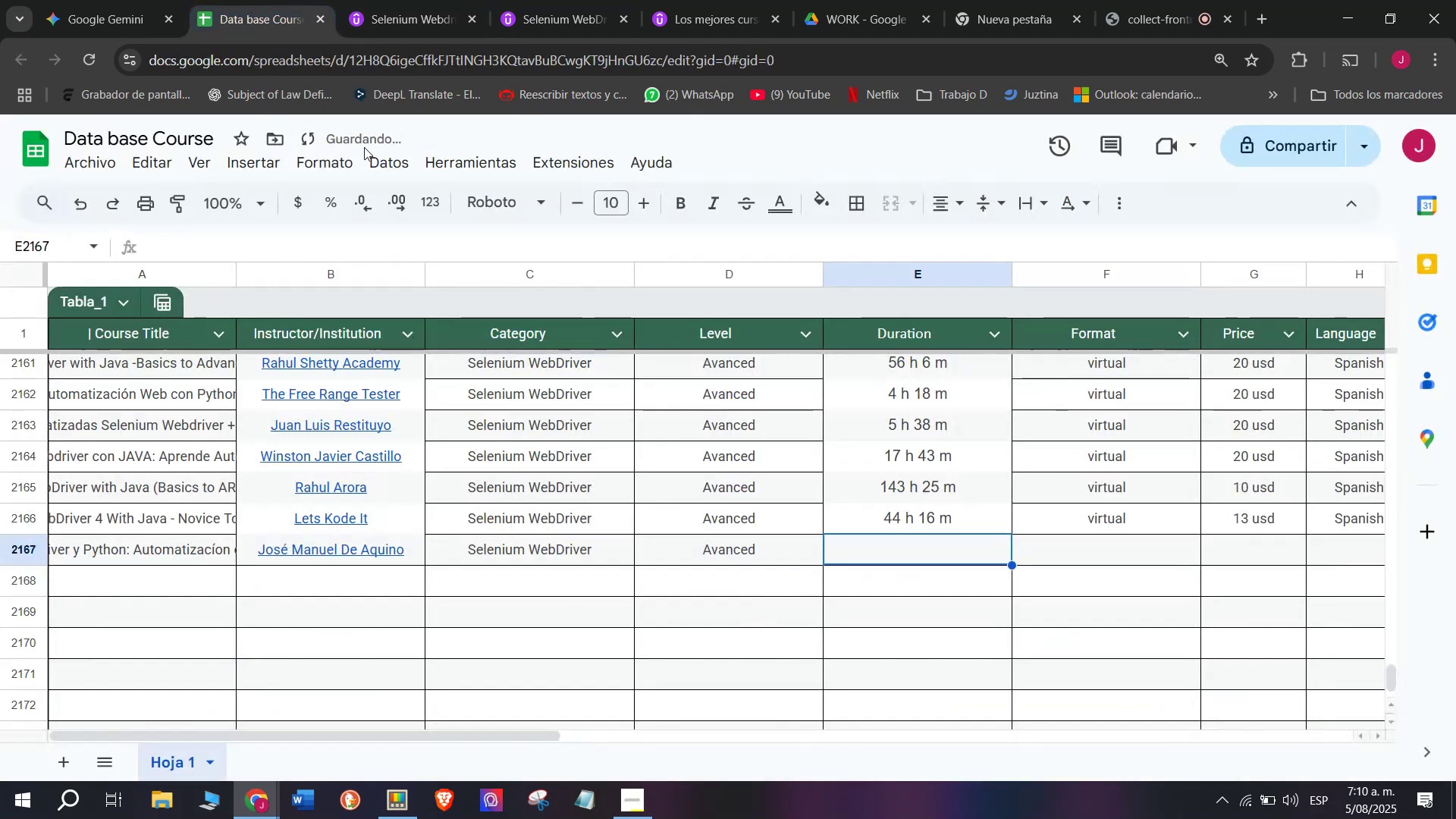 
key(Control+C)
 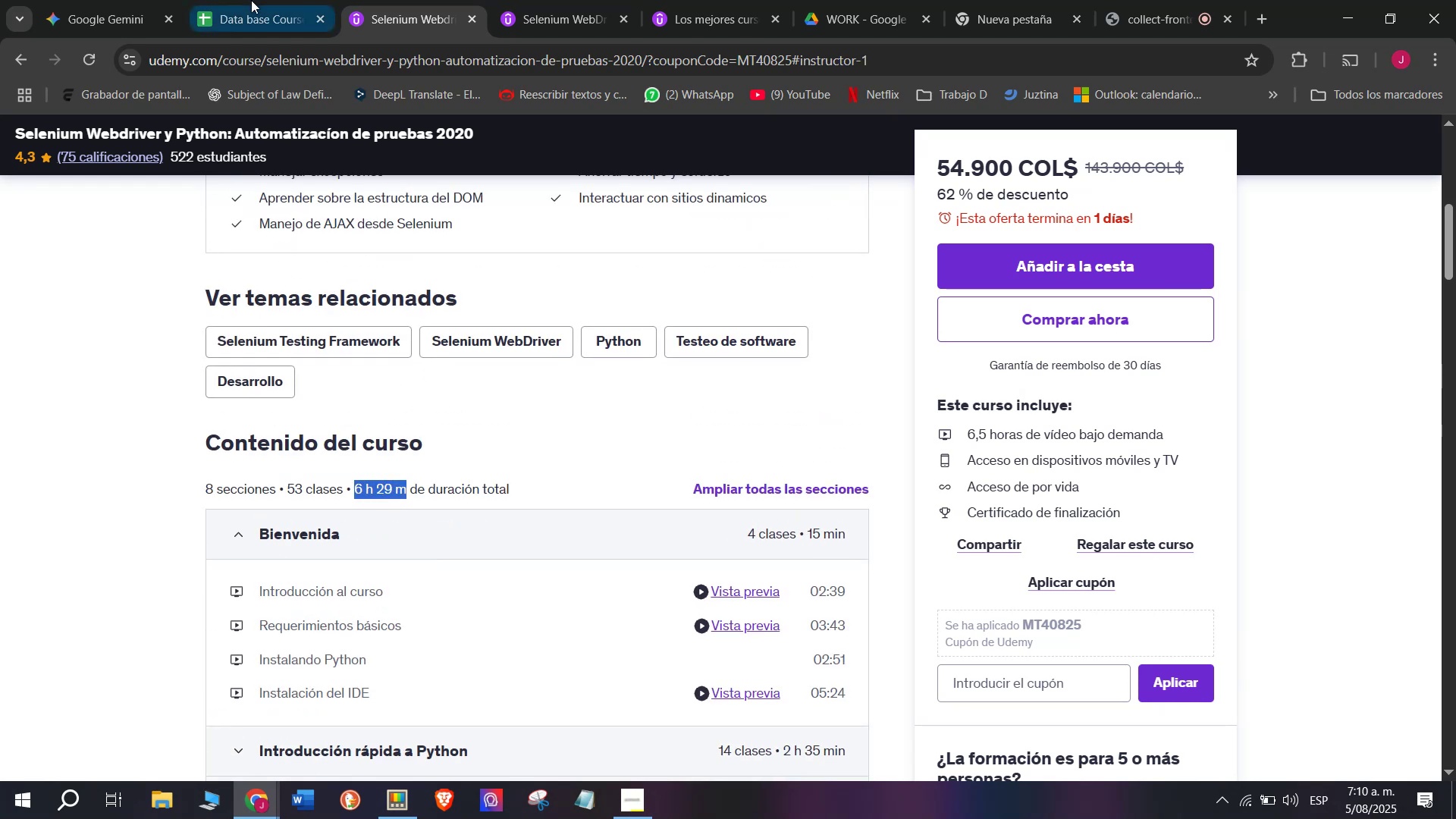 
key(Break)
 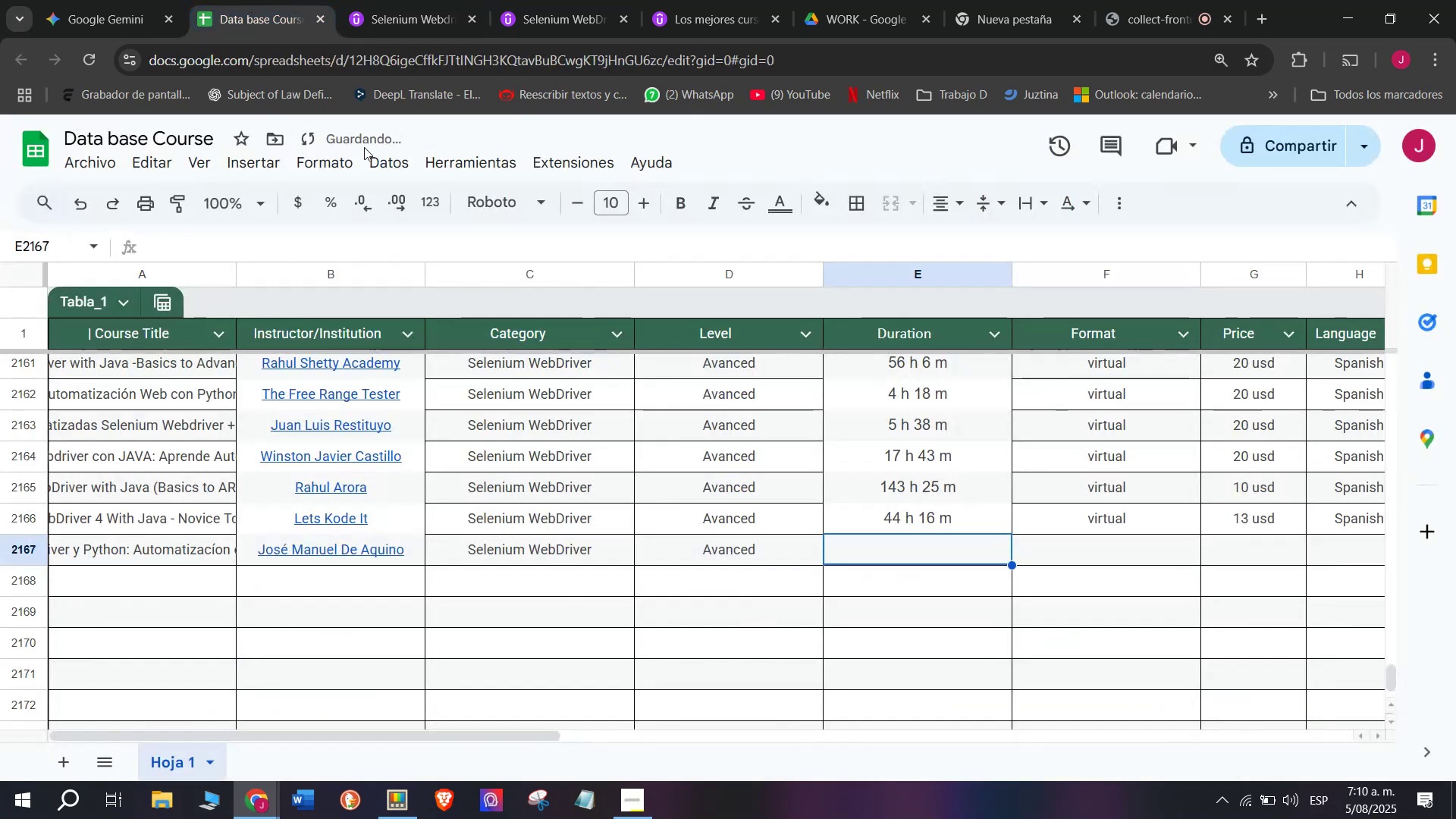 
left_click([251, 0])
 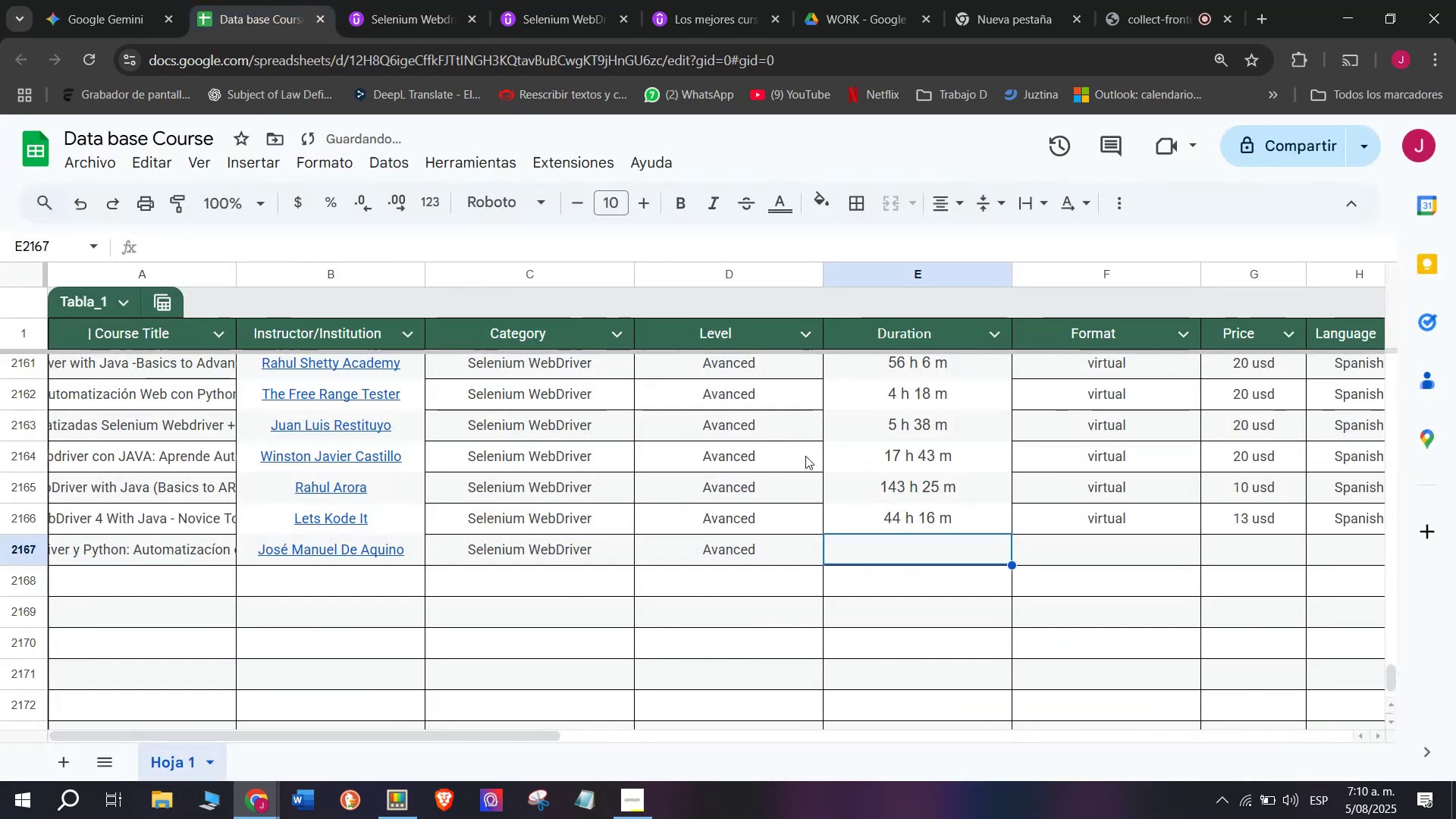 
key(Control+ControlLeft)
 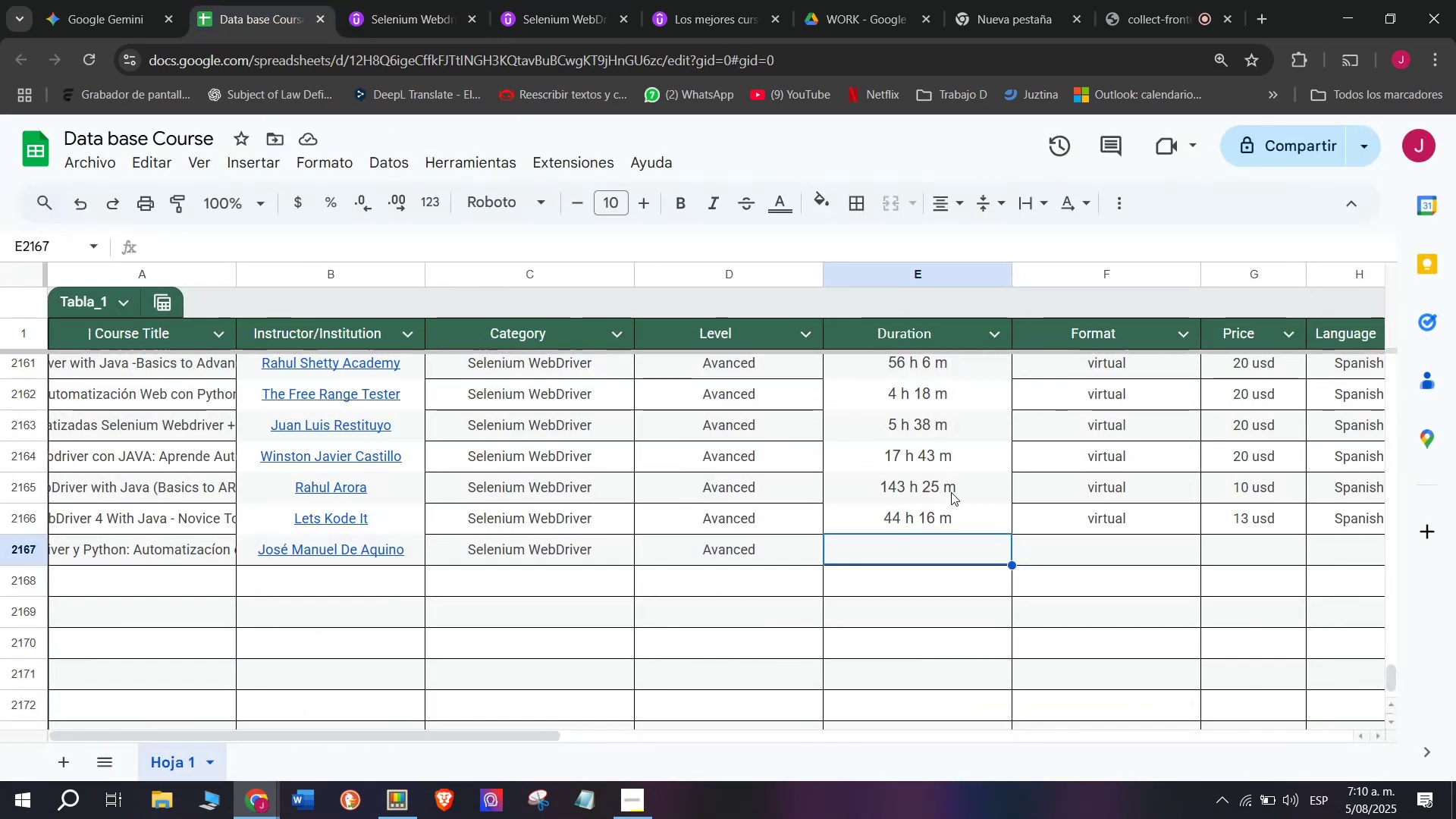 
key(Z)
 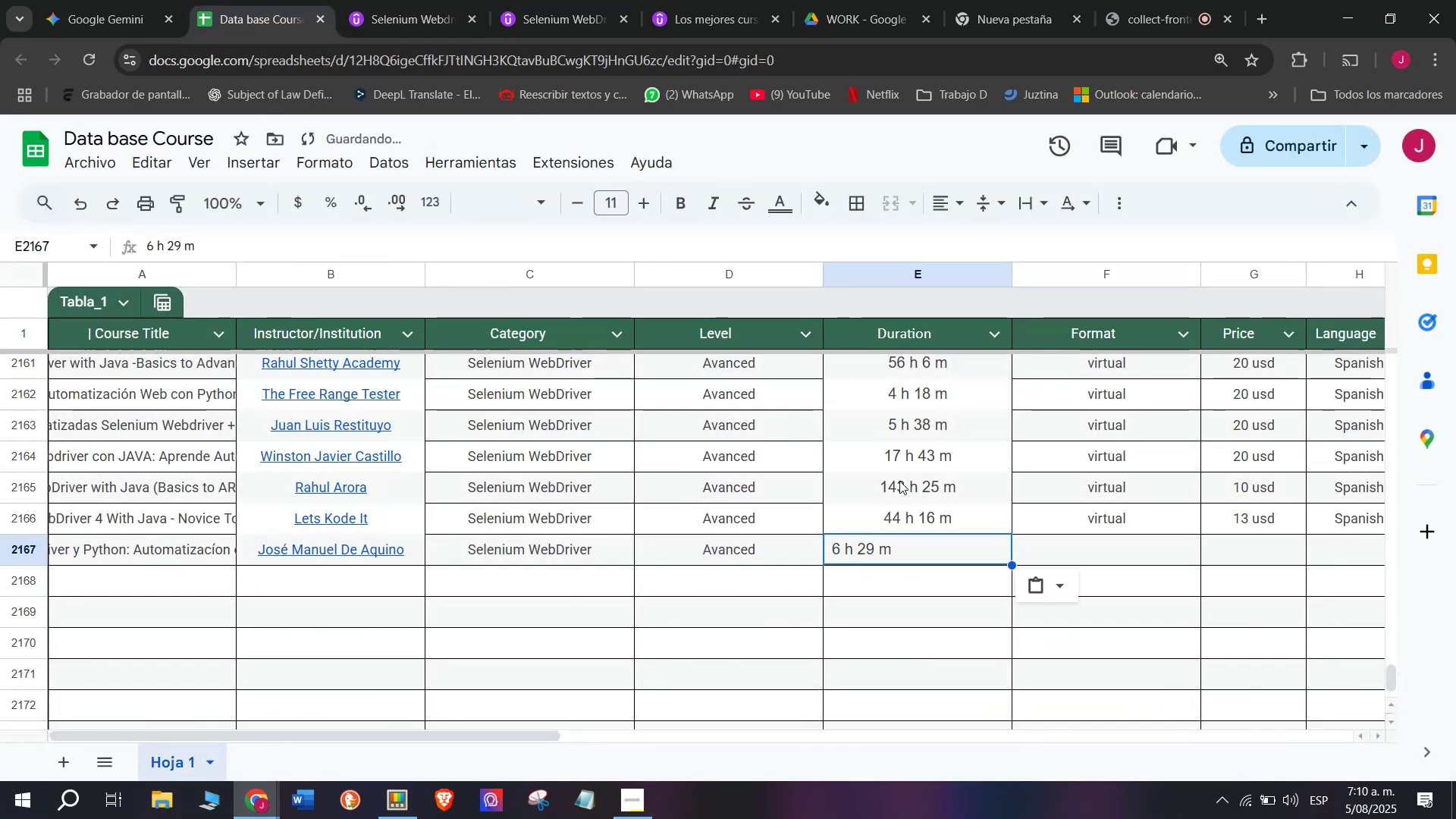 
key(Control+V)
 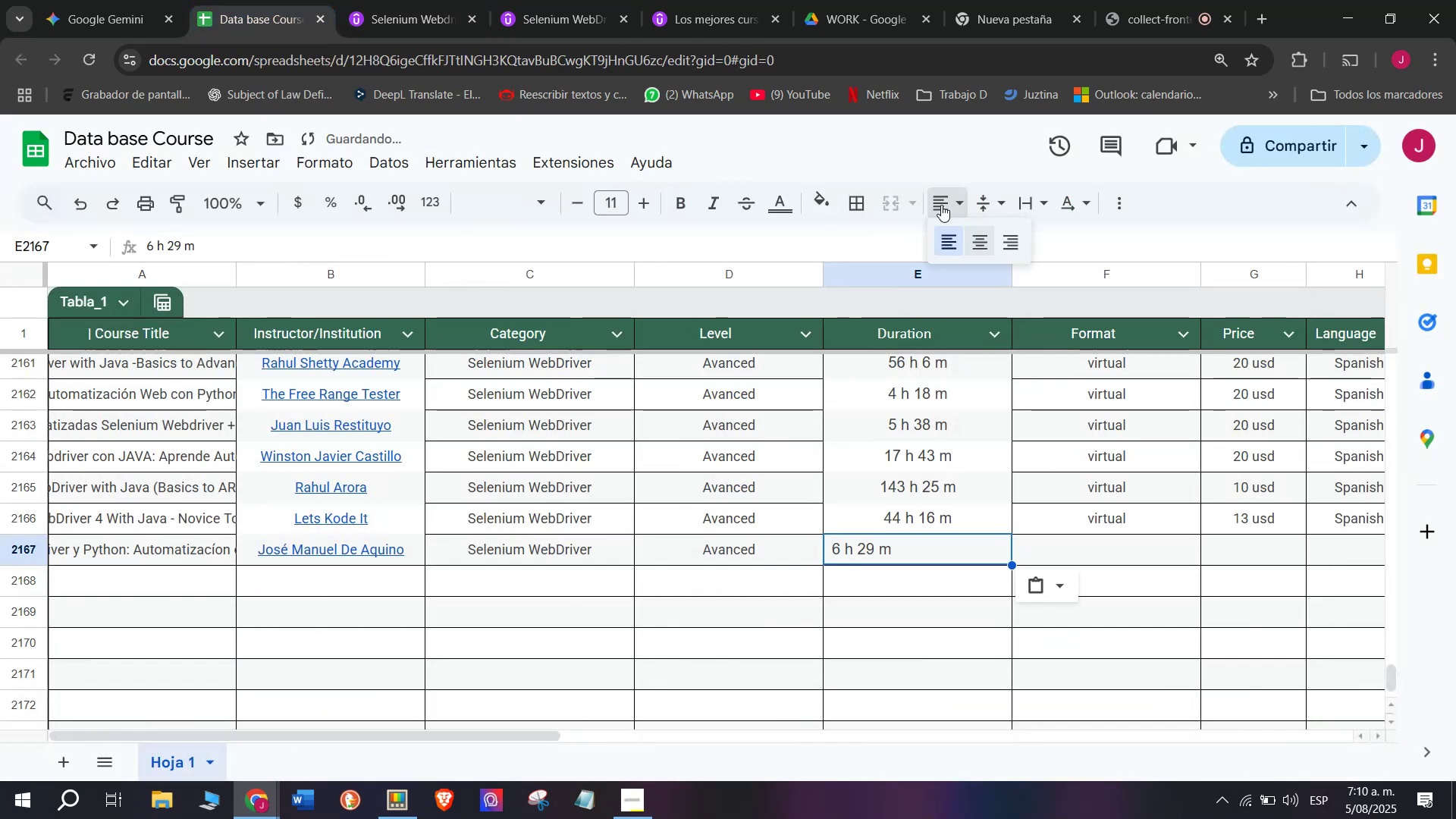 
double_click([974, 233])
 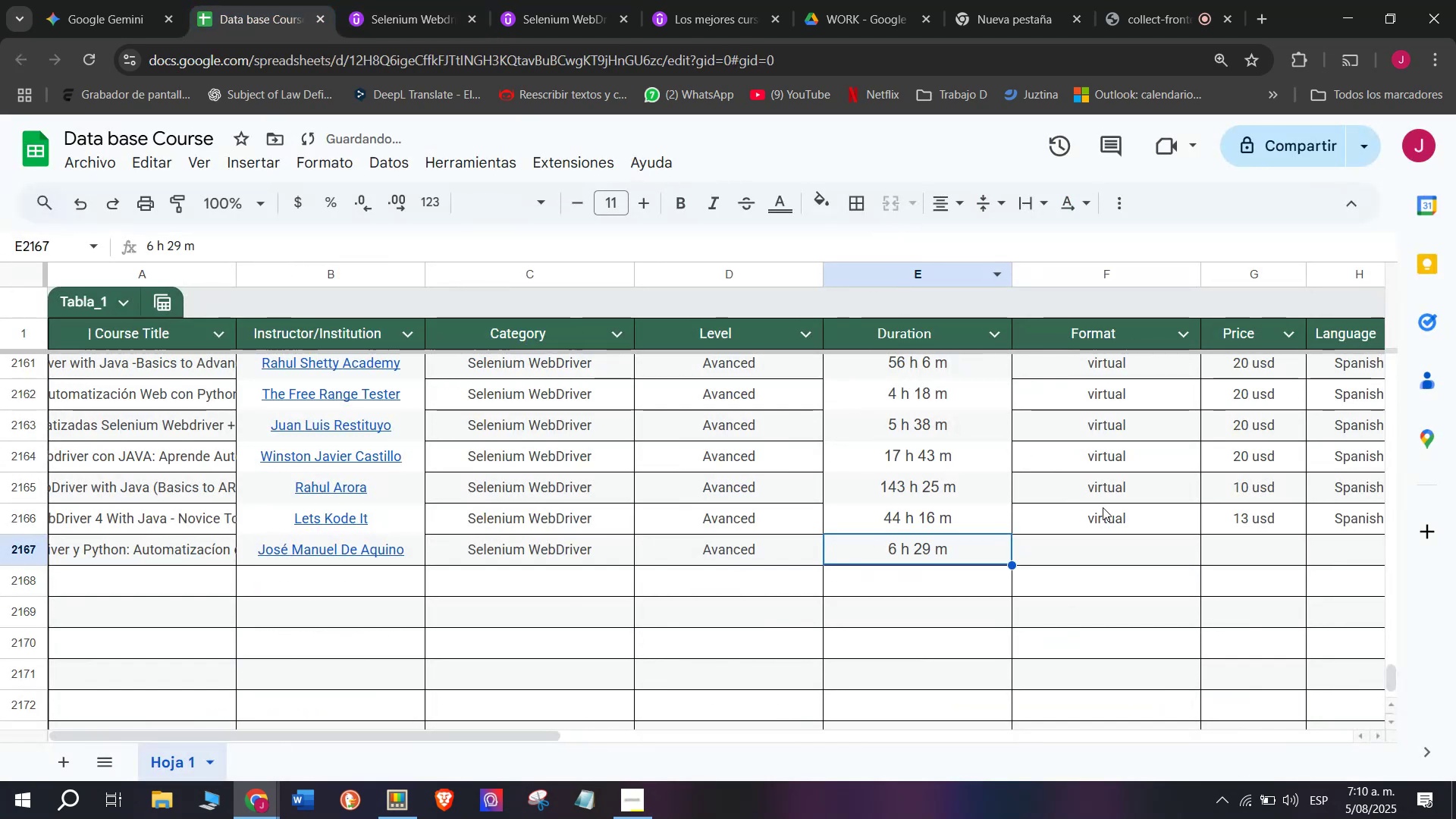 
left_click([1109, 515])
 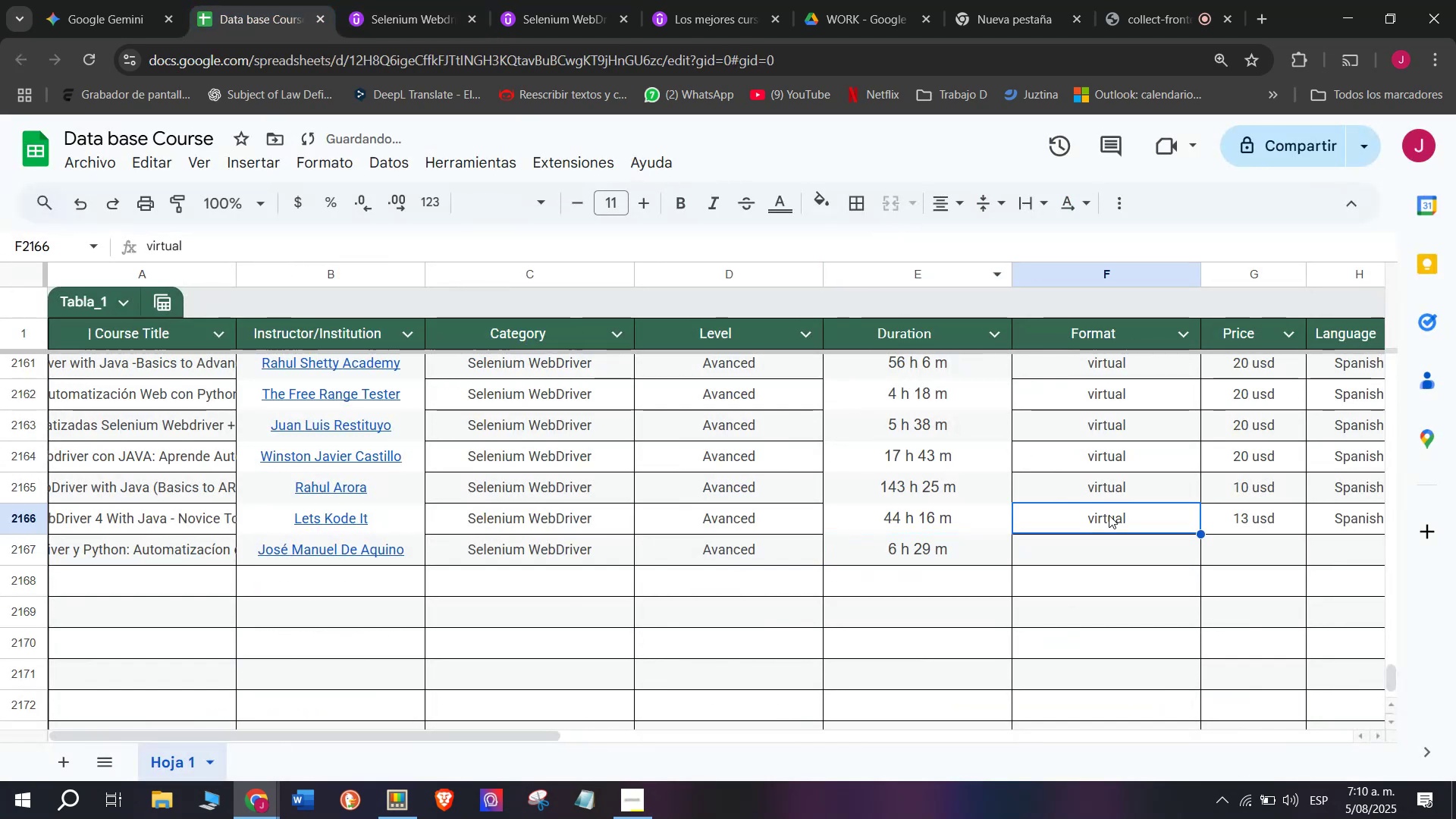 
key(Break)
 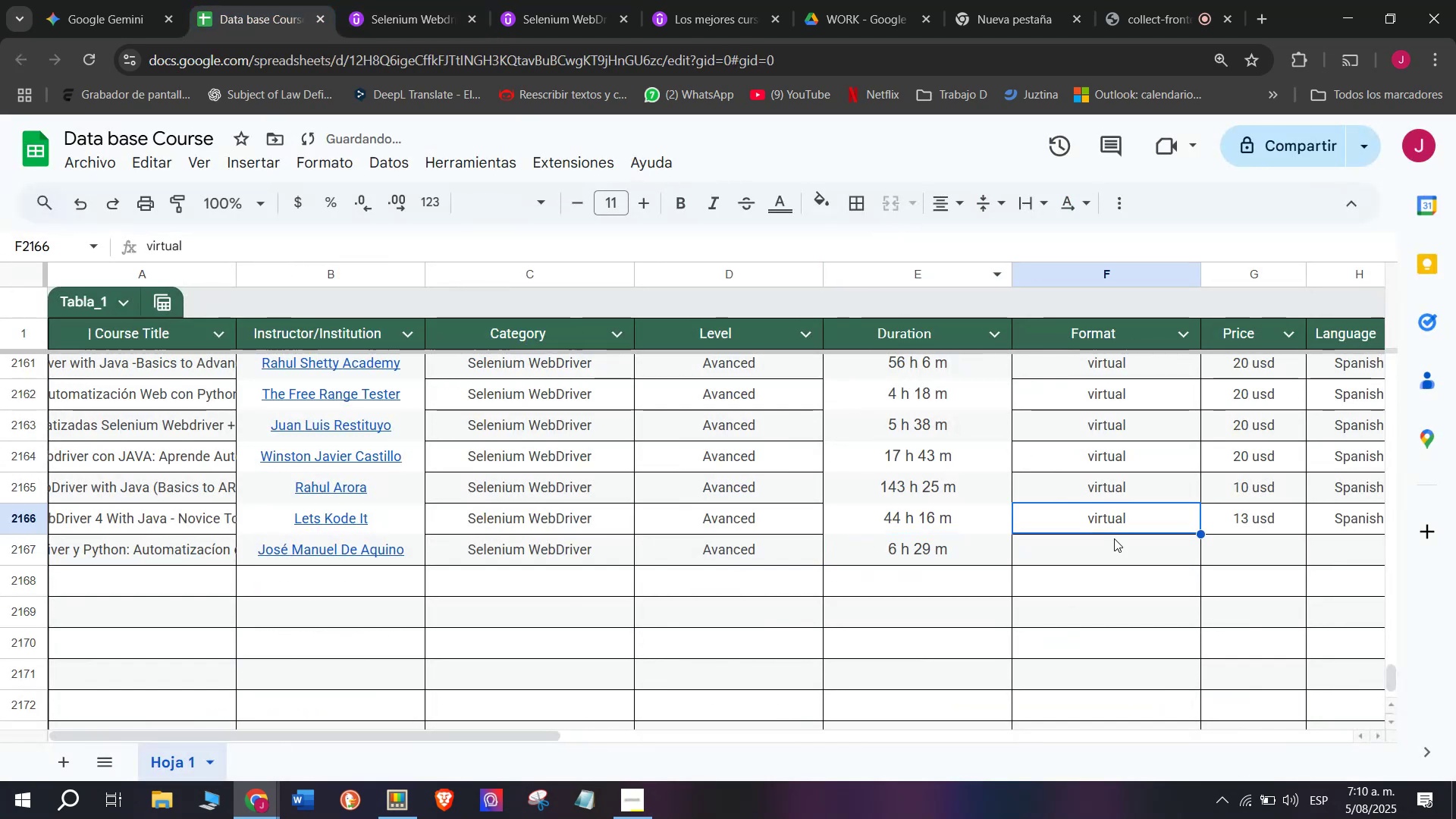 
key(Control+ControlLeft)
 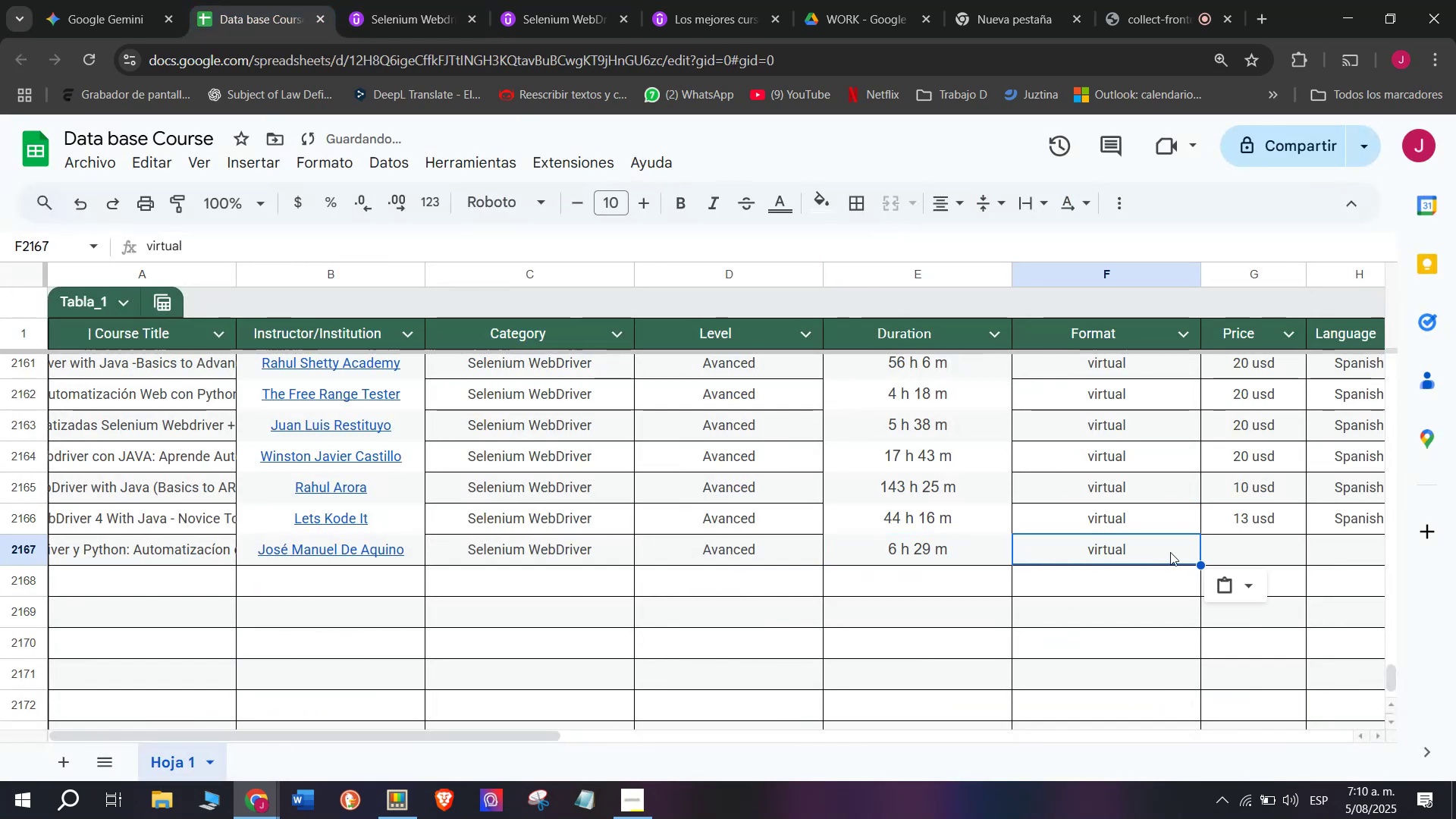 
key(Control+C)
 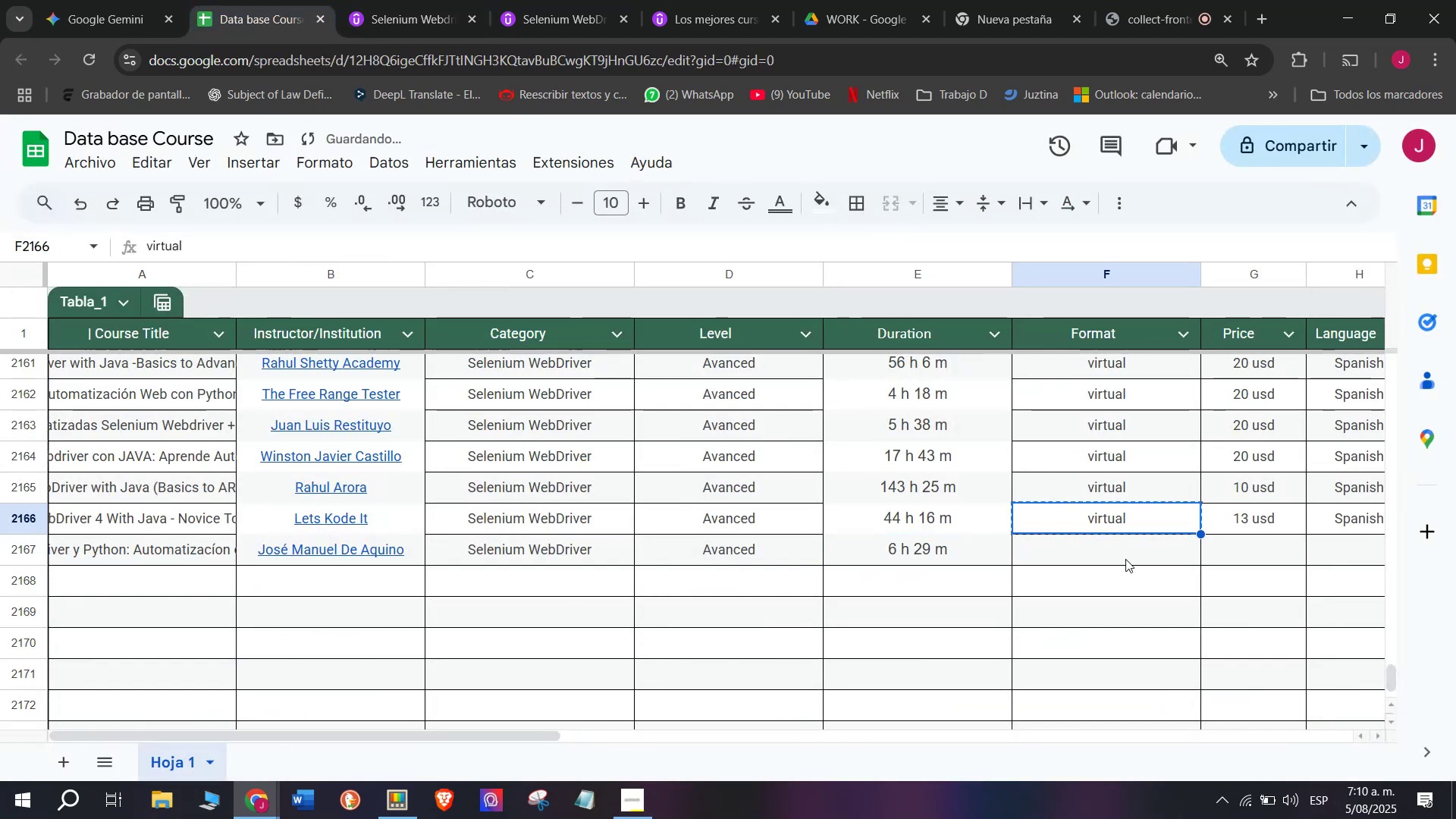 
key(Control+ControlLeft)
 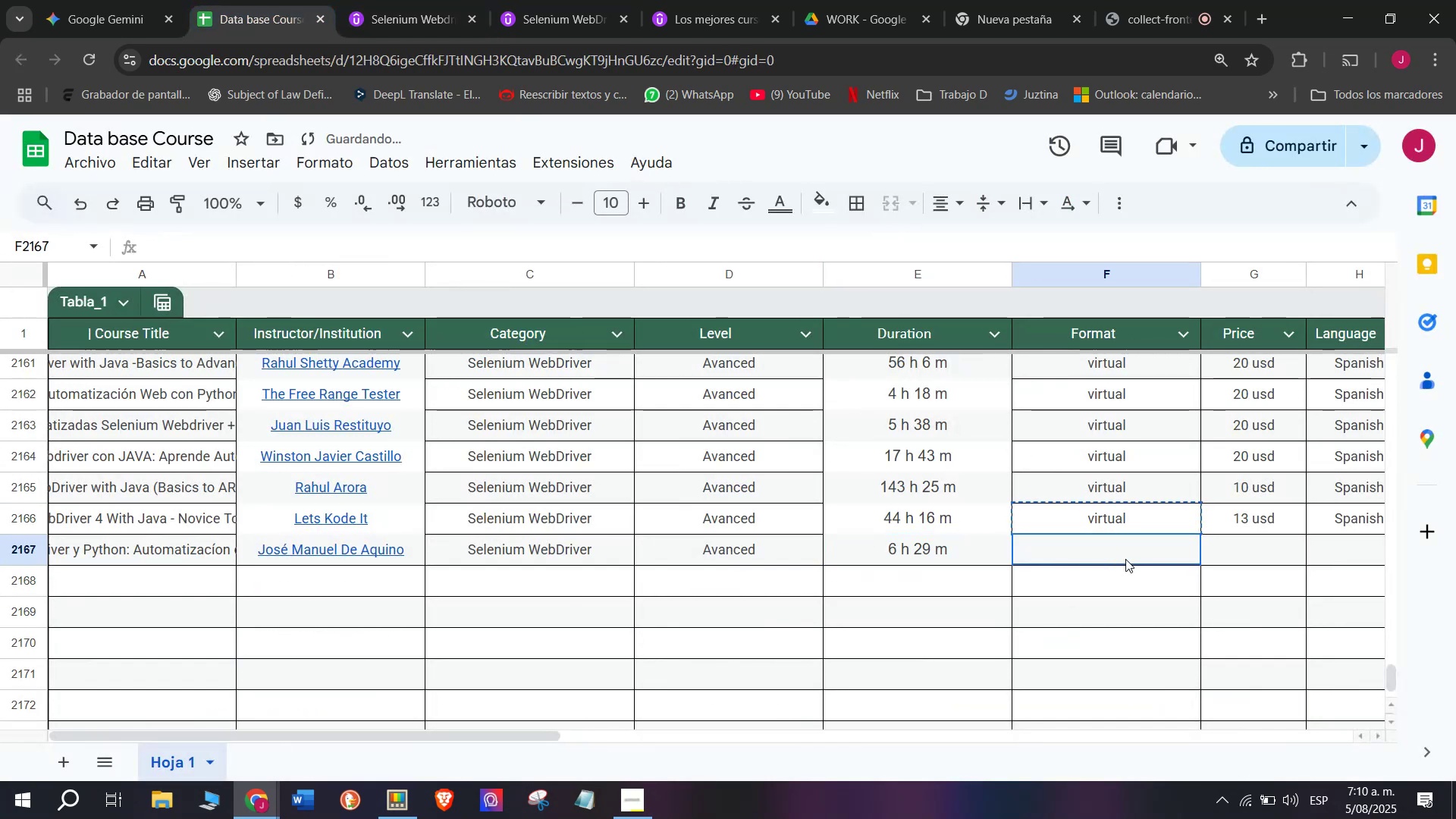 
key(Z)
 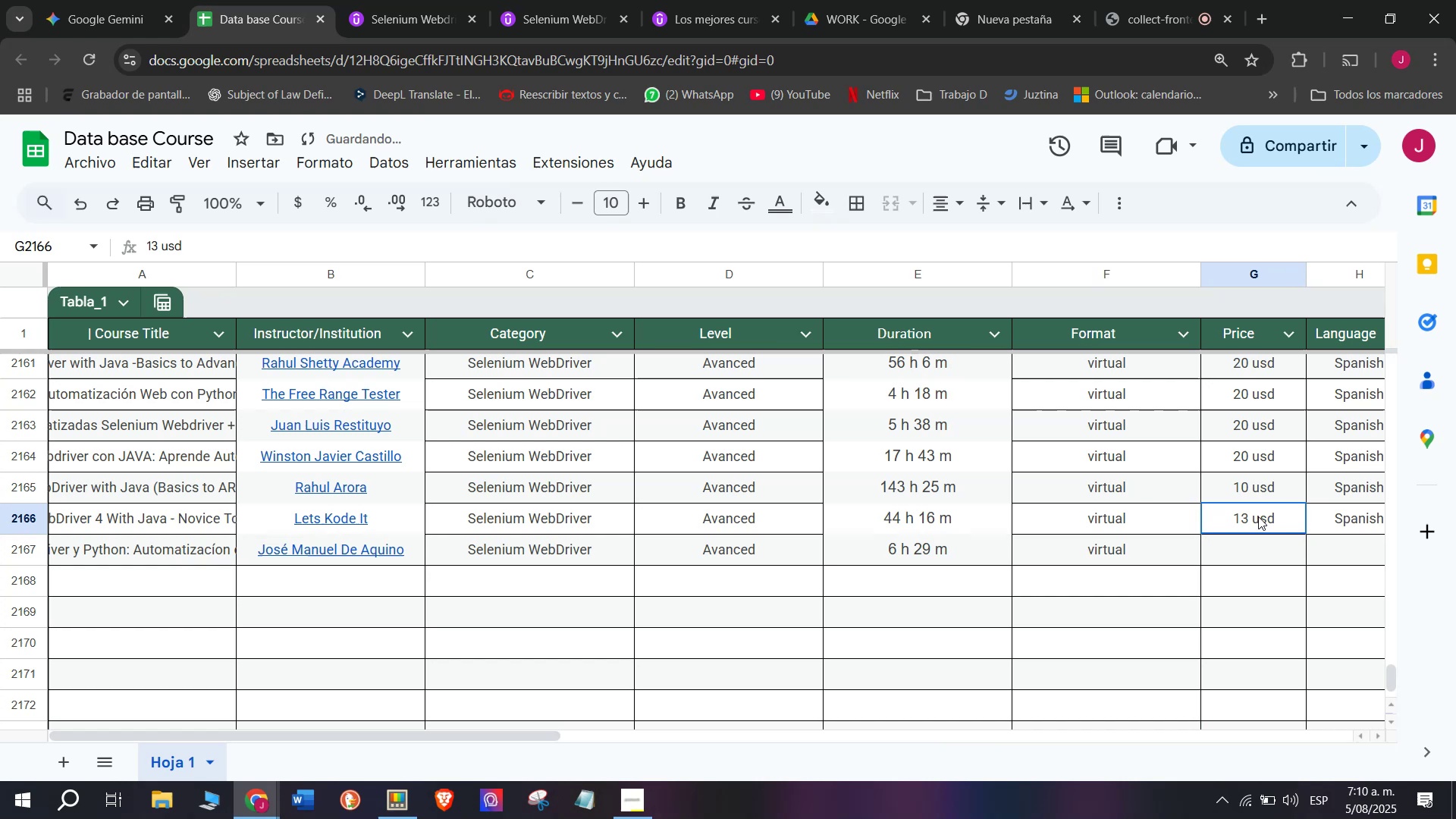 
double_click([1125, 559])
 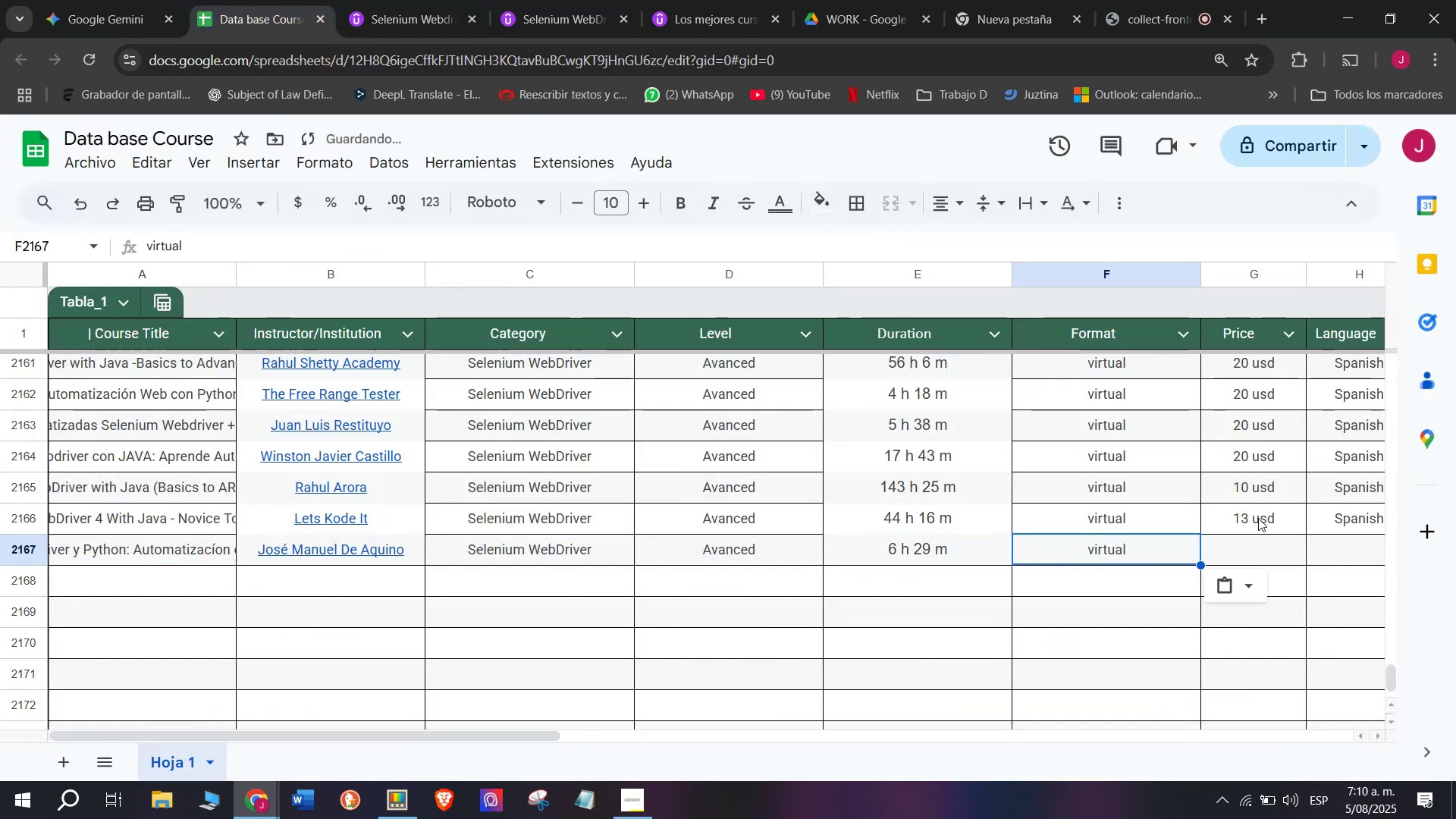 
key(Control+V)
 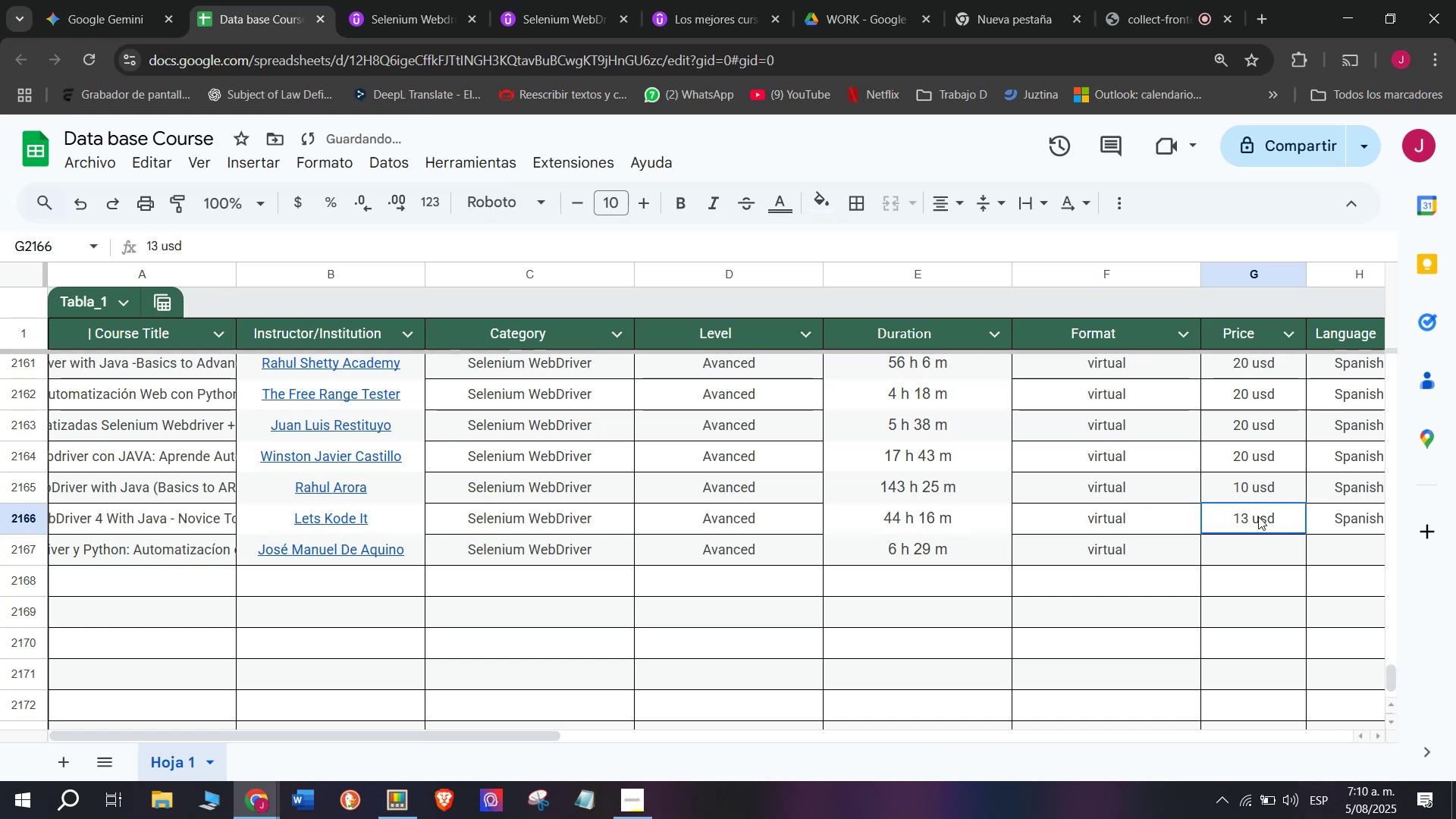 
key(Break)
 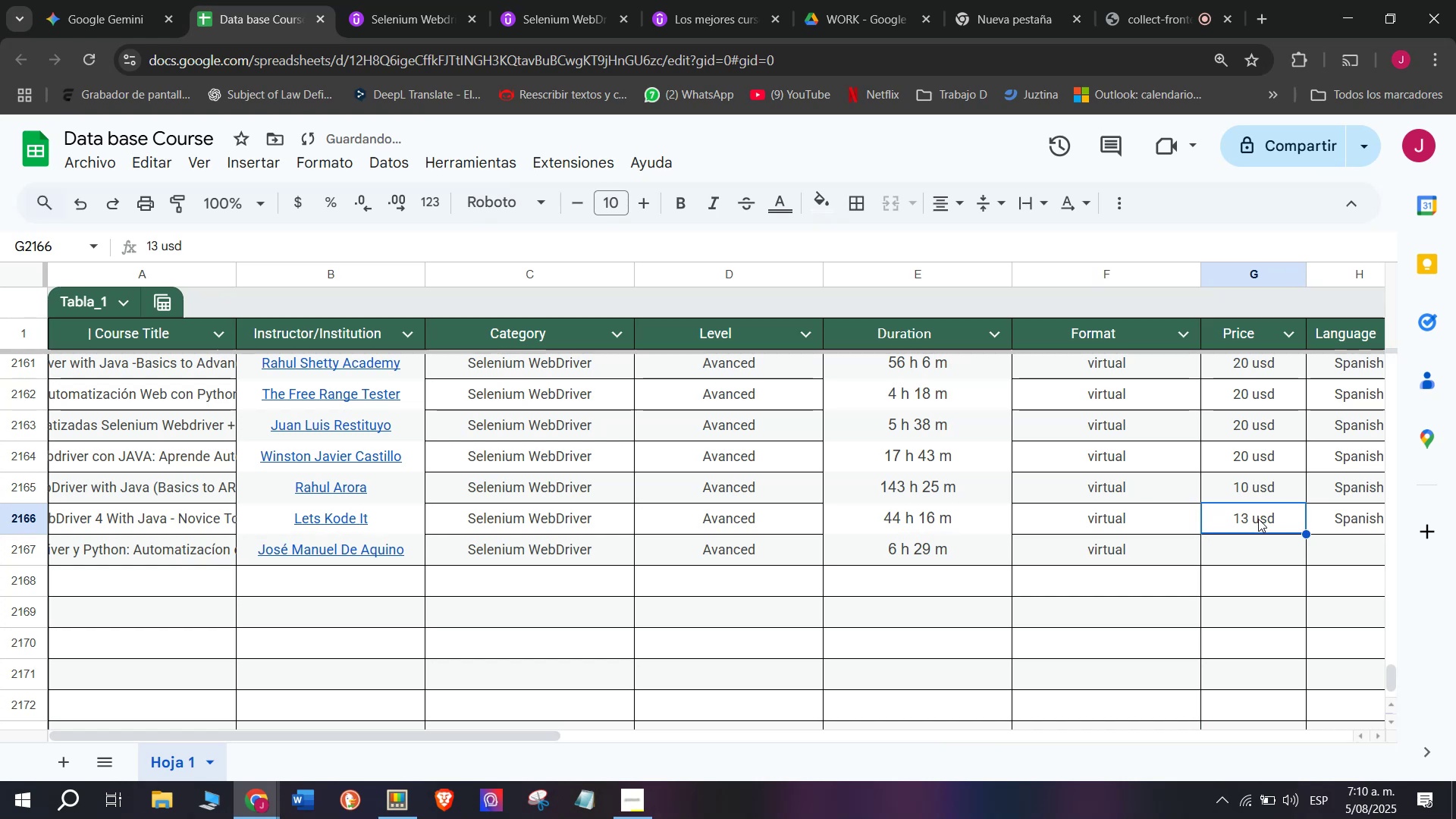 
key(Control+ControlLeft)
 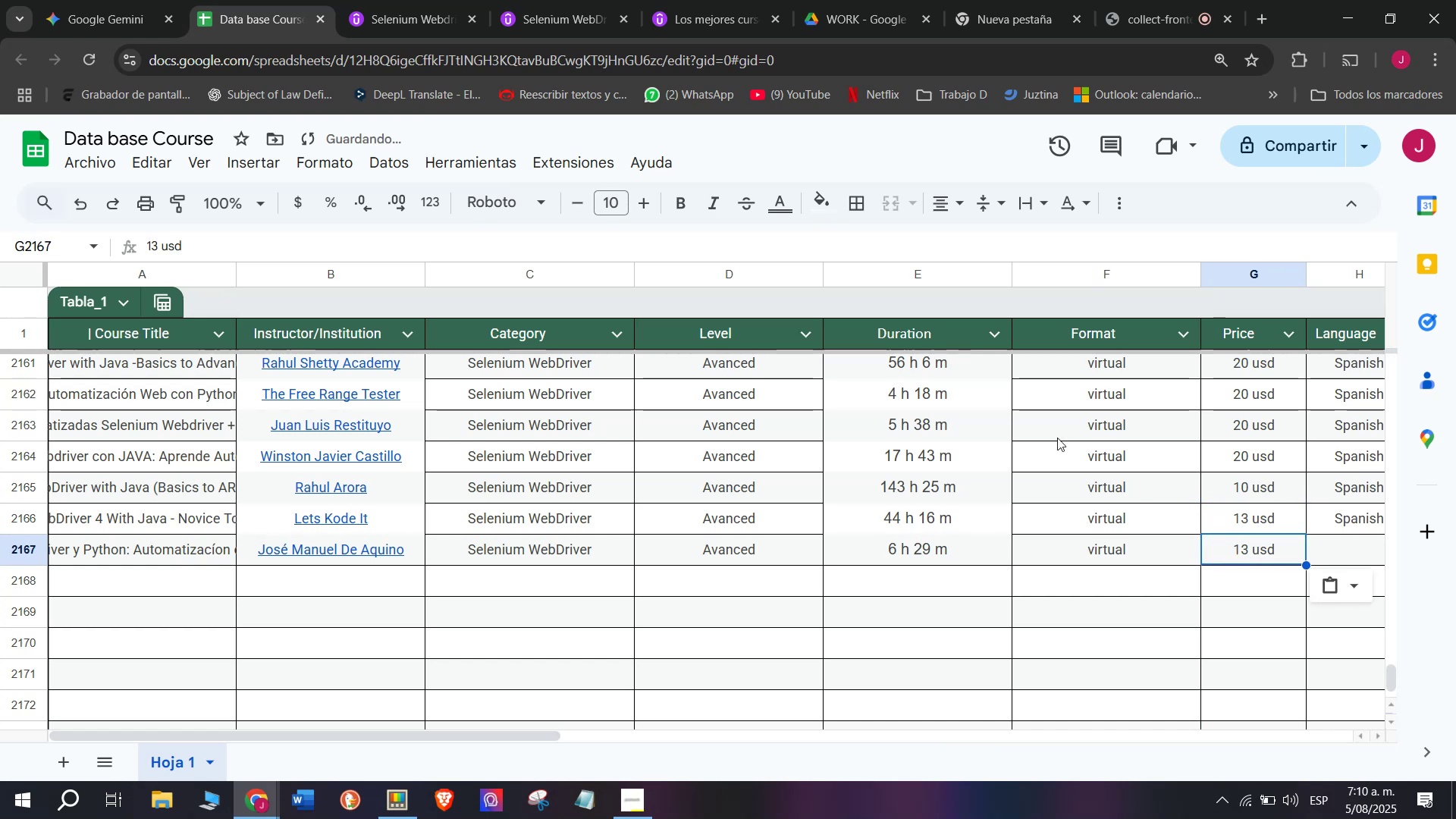 
key(Control+C)
 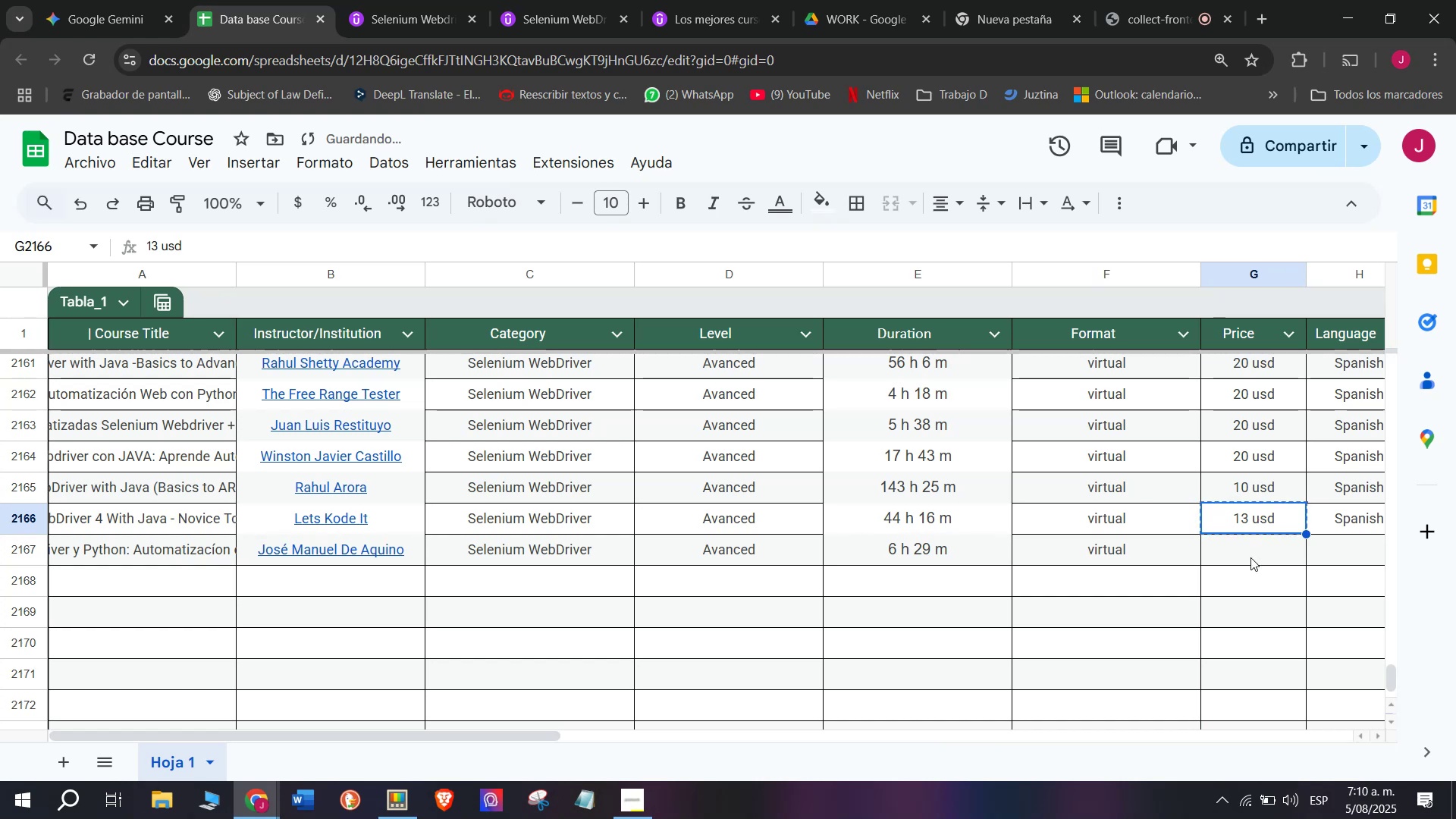 
key(Z)
 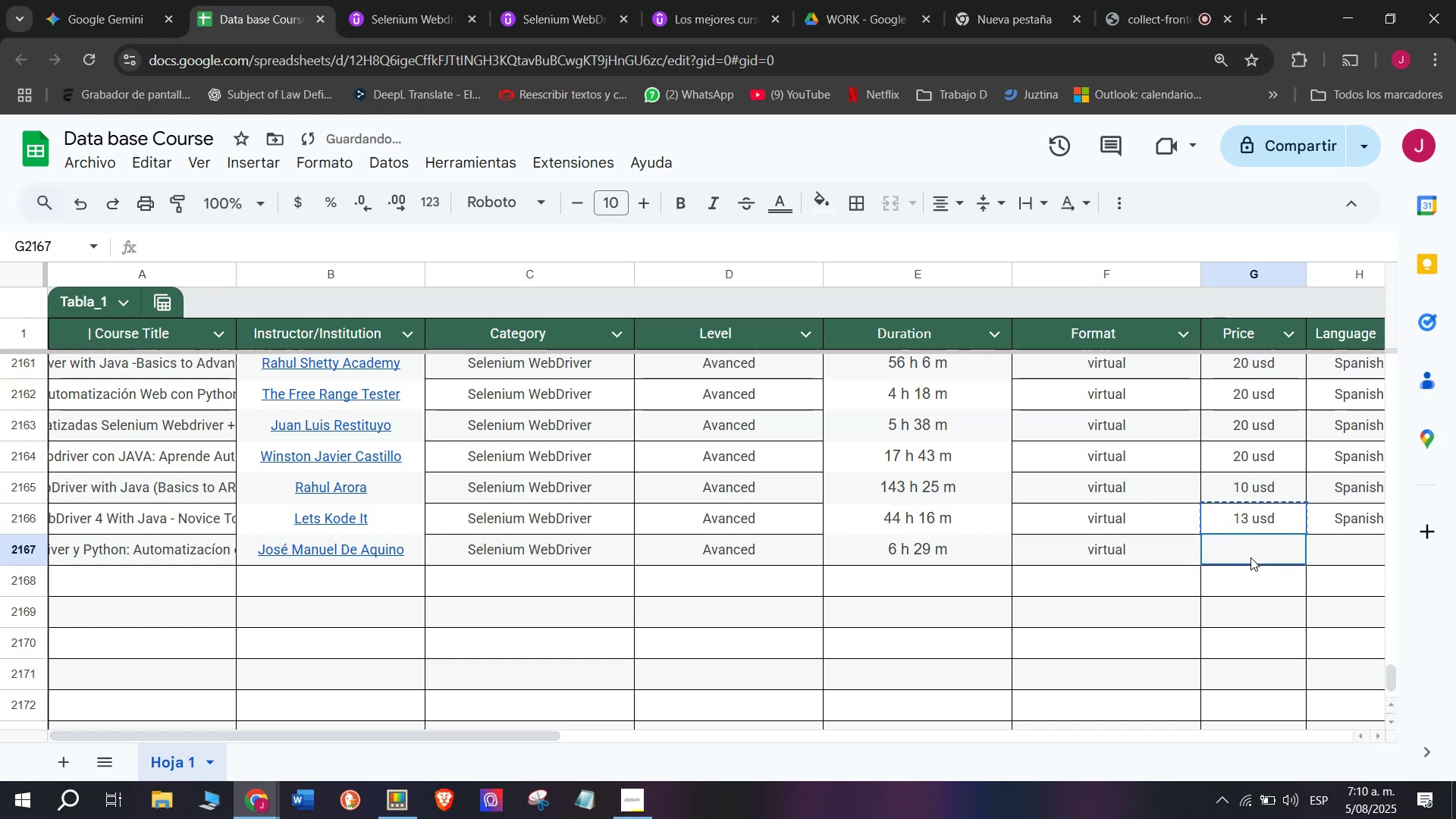 
key(Control+ControlLeft)
 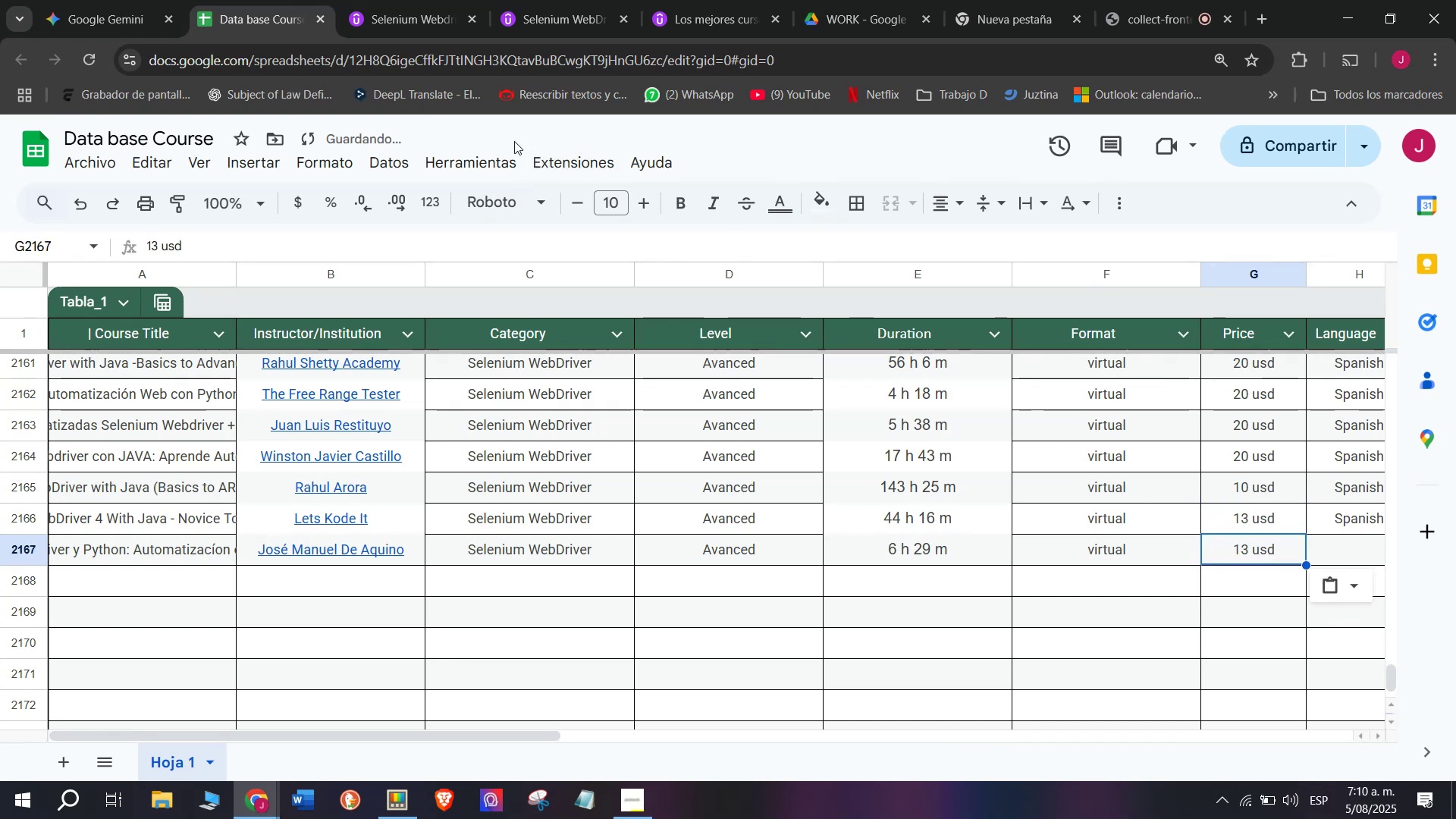 
key(Control+V)
 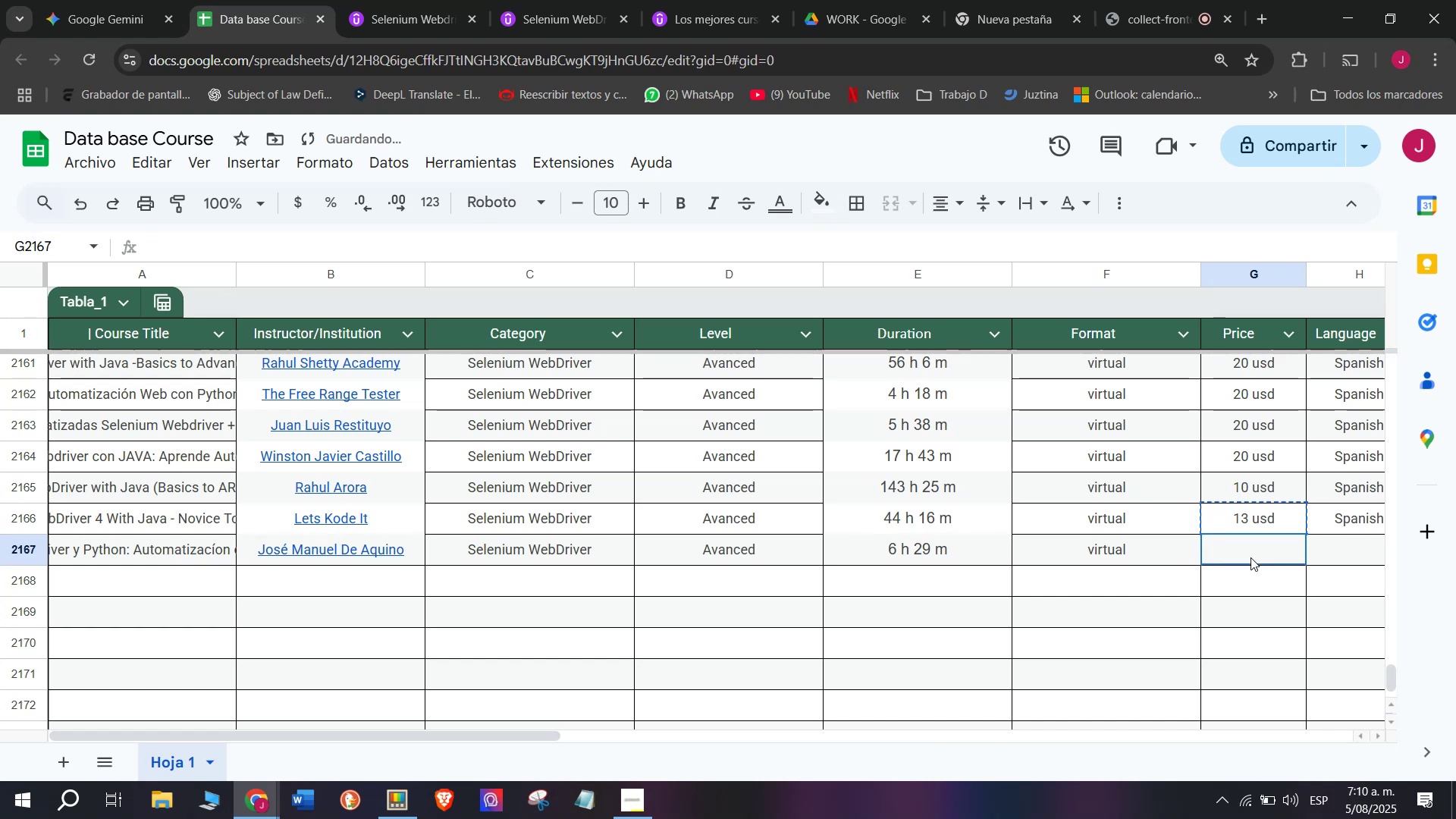 
triple_click([1250, 557])
 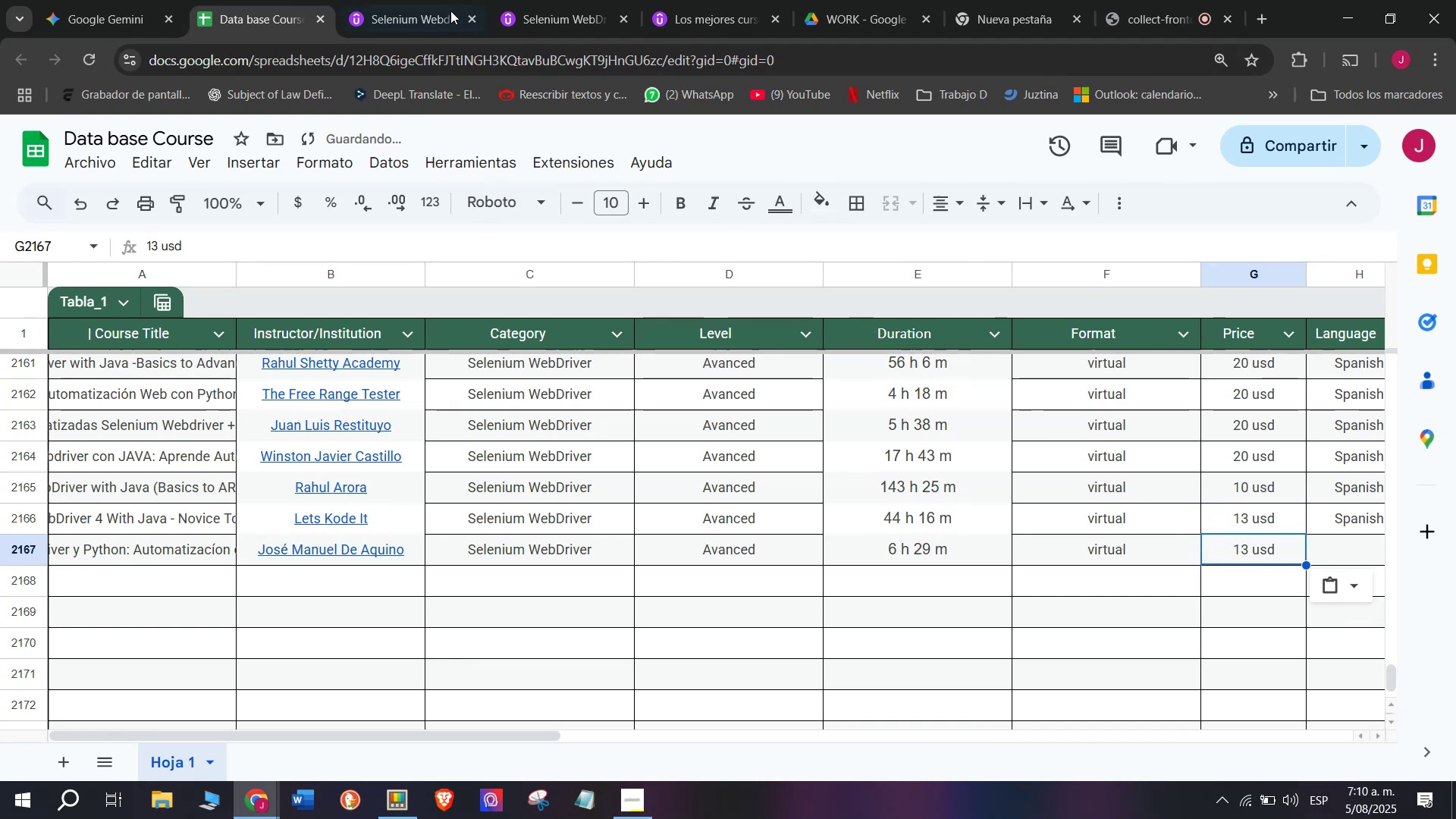 
left_click([441, 0])
 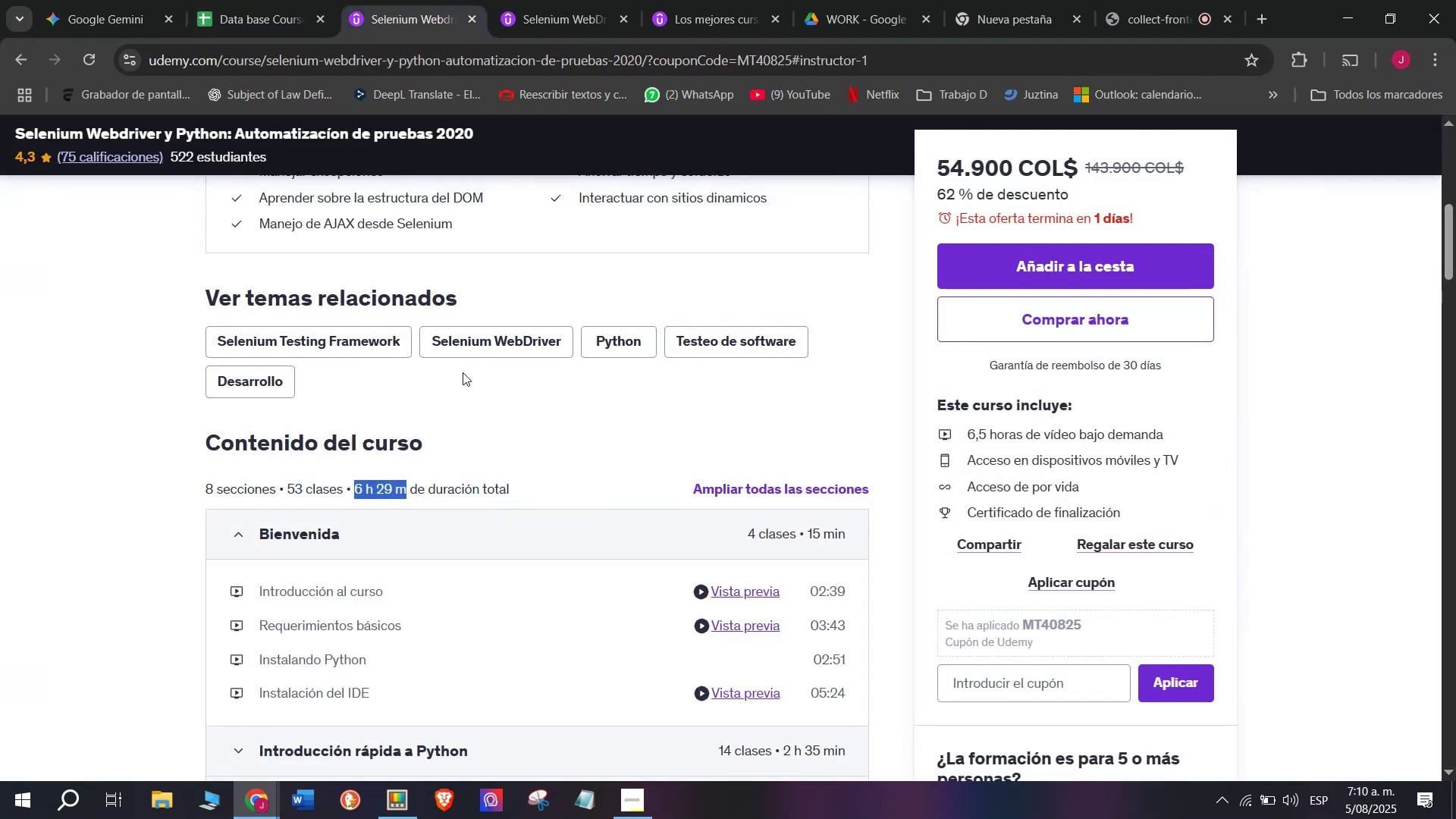 
scroll: coordinate [463, 372], scroll_direction: up, amount: 2.0
 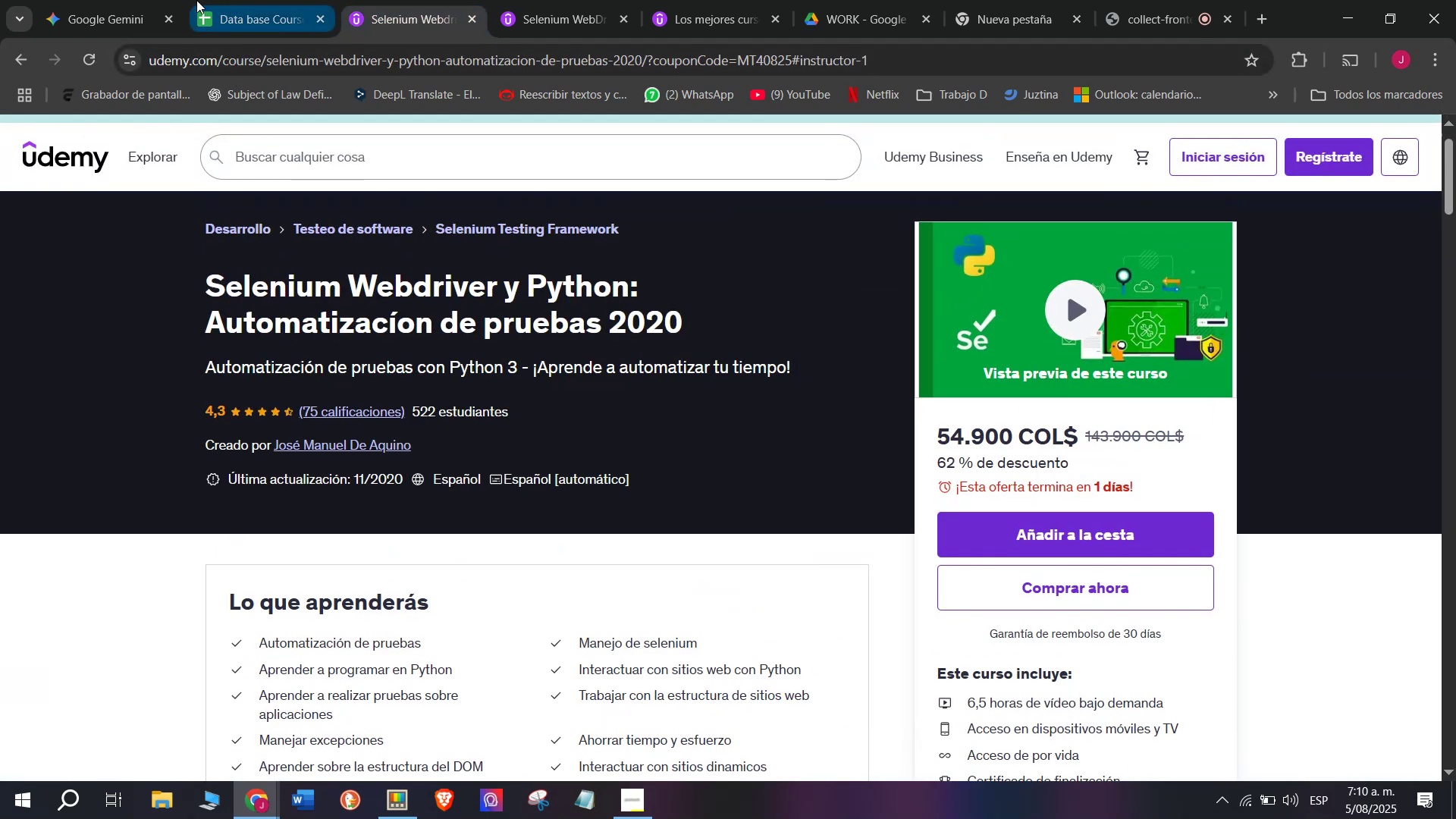 
left_click([216, 0])
 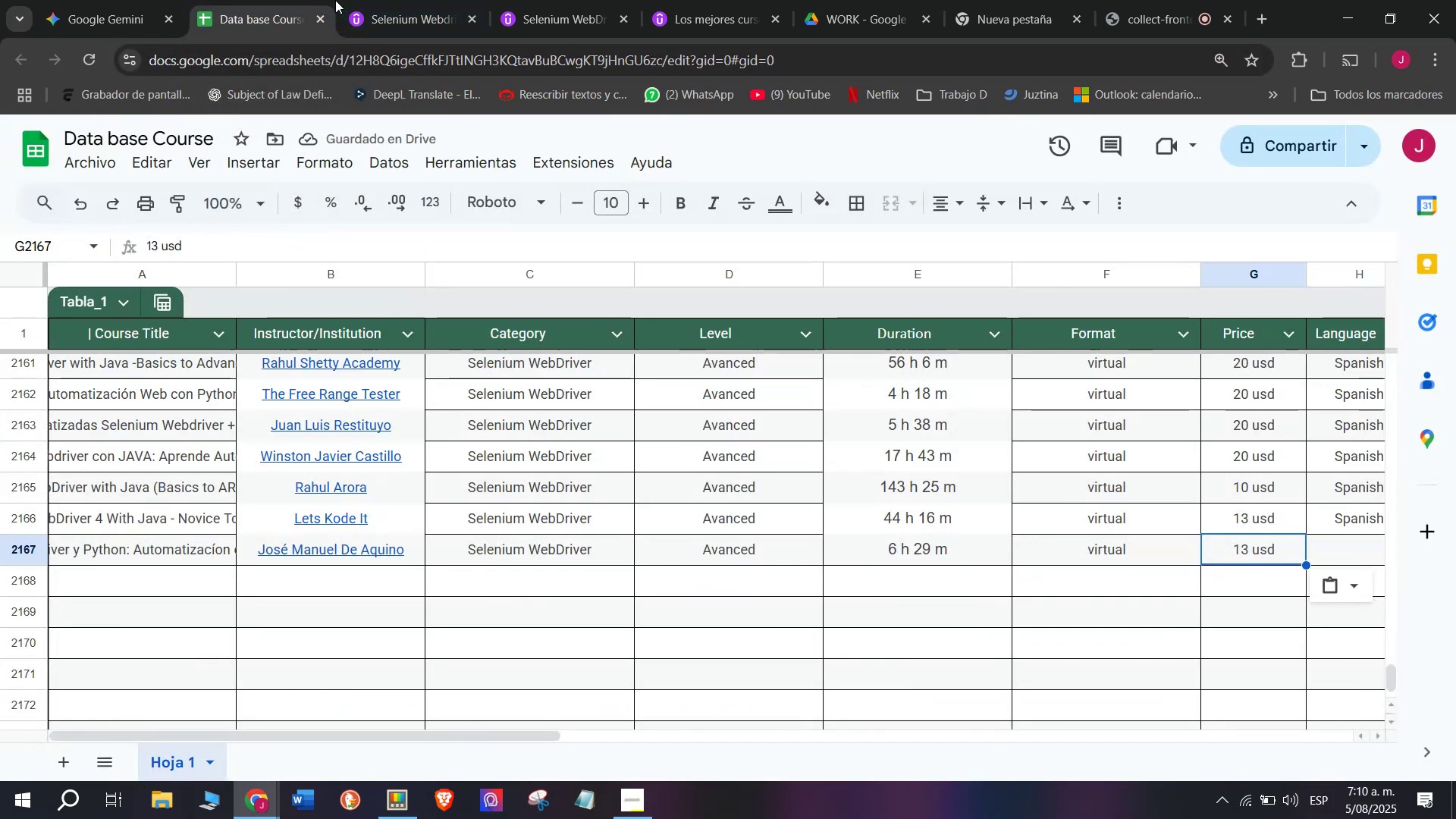 
double_click([399, 0])
 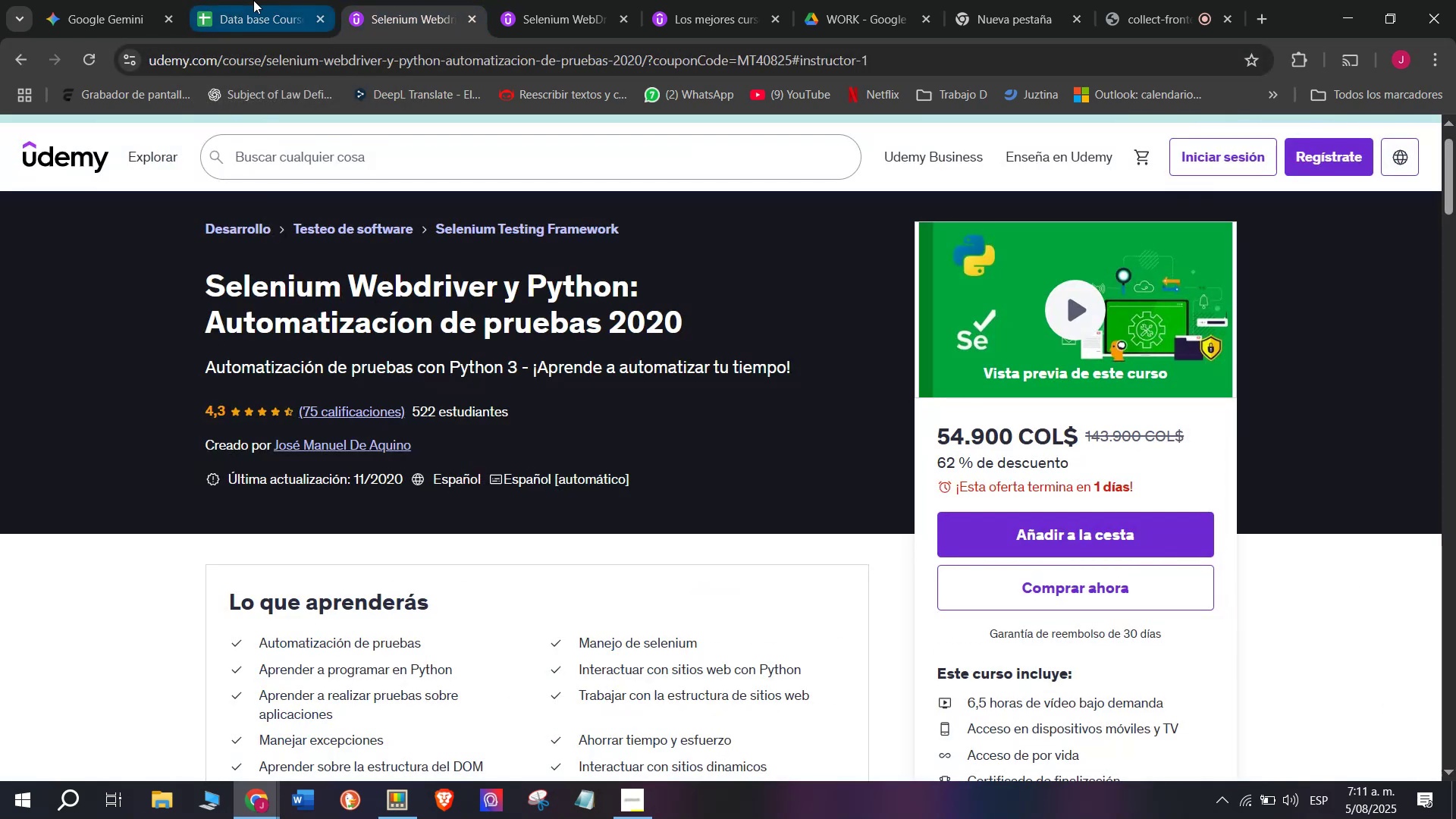 
left_click([219, 0])
 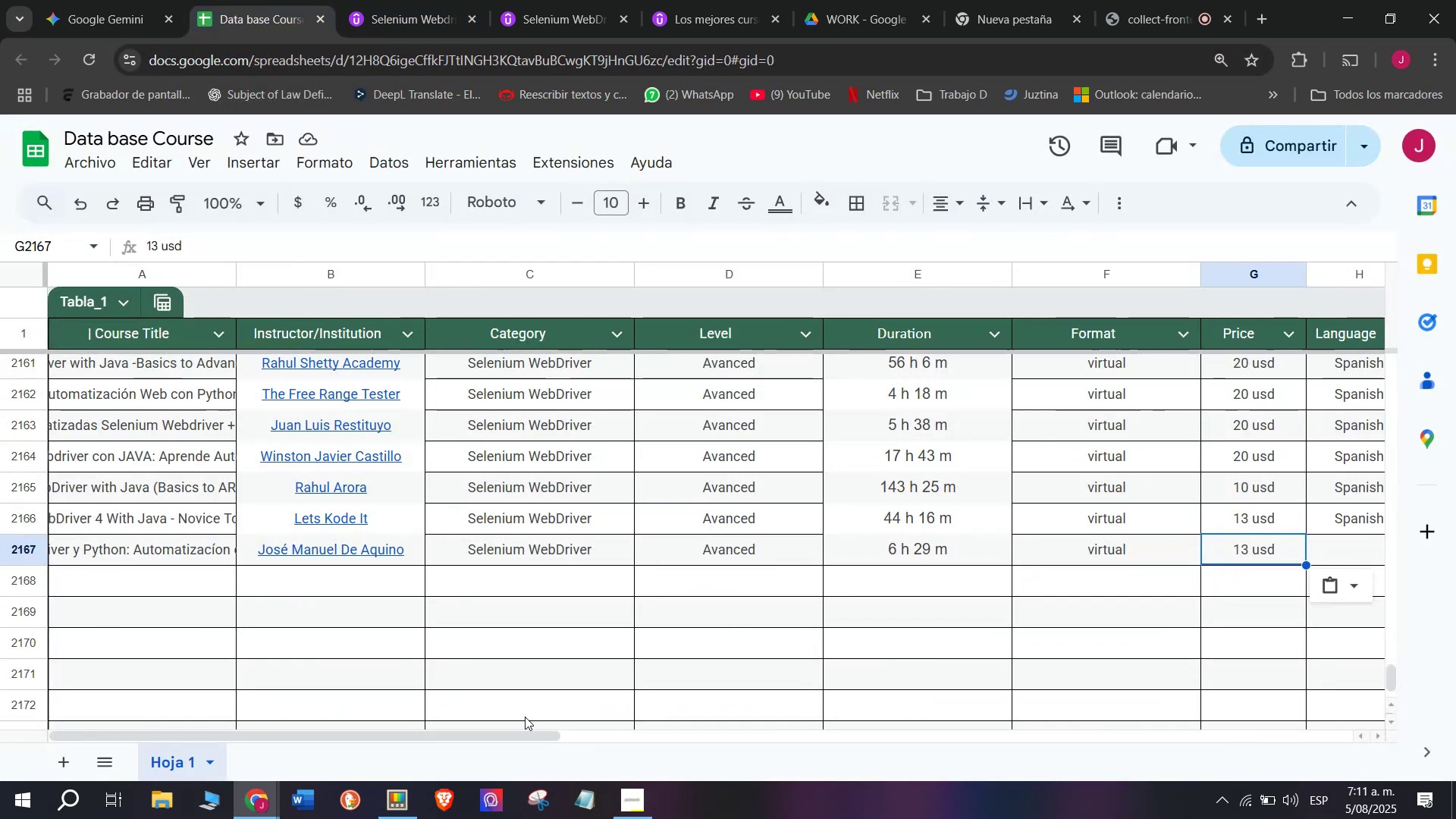 
left_click_drag(start_coordinate=[522, 731], to_coordinate=[800, 744])
 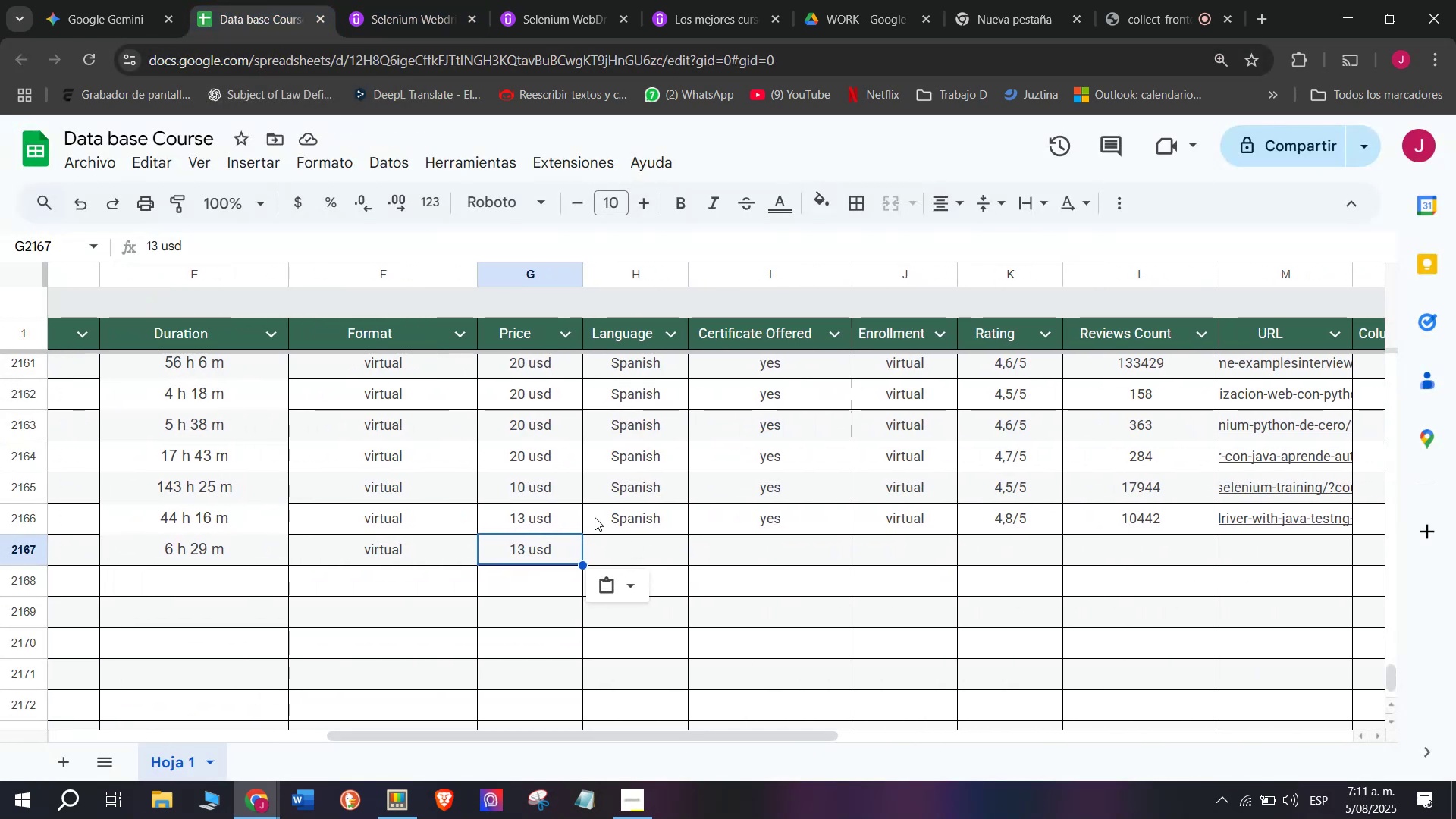 
left_click([595, 517])
 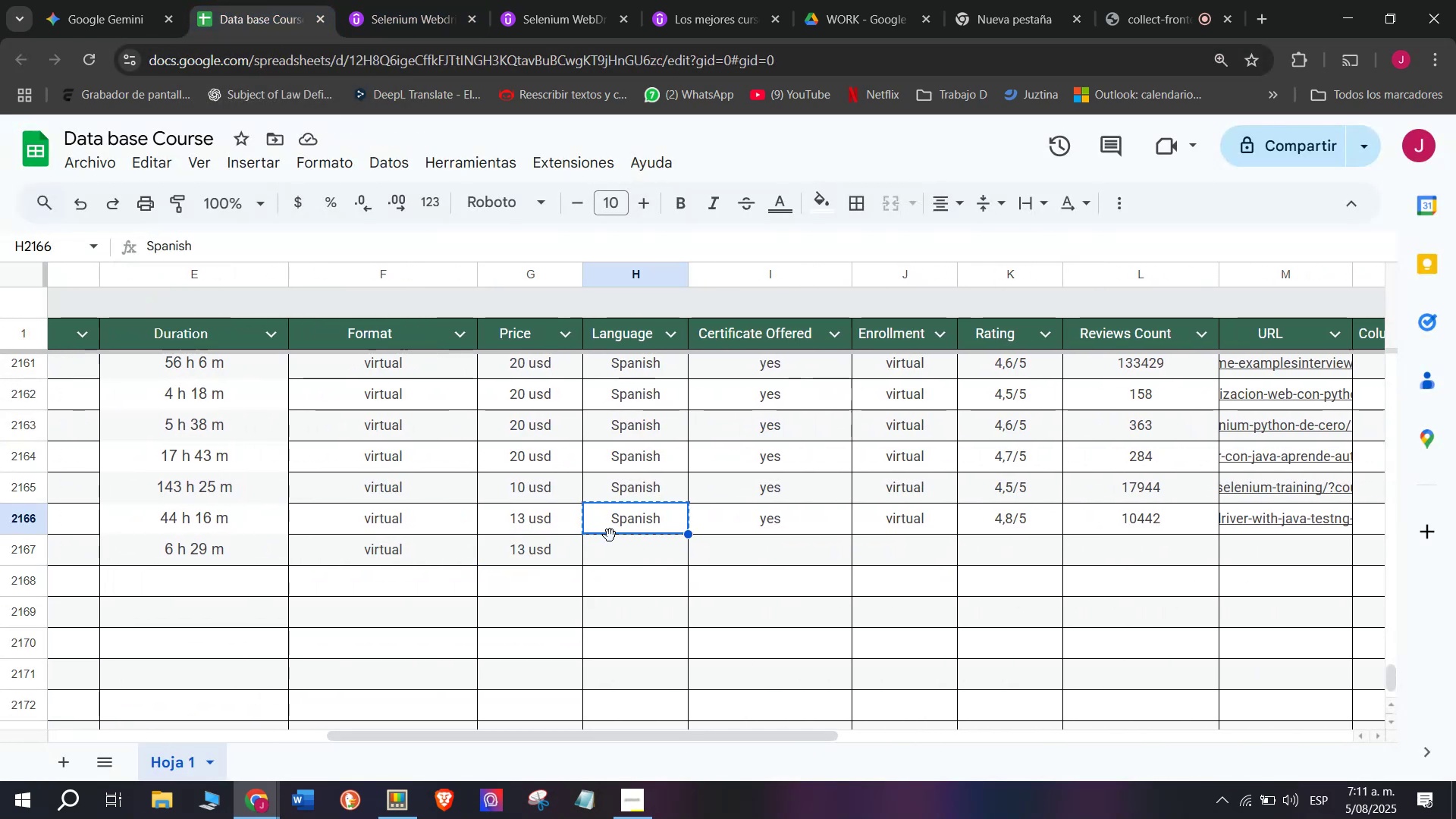 
key(Break)
 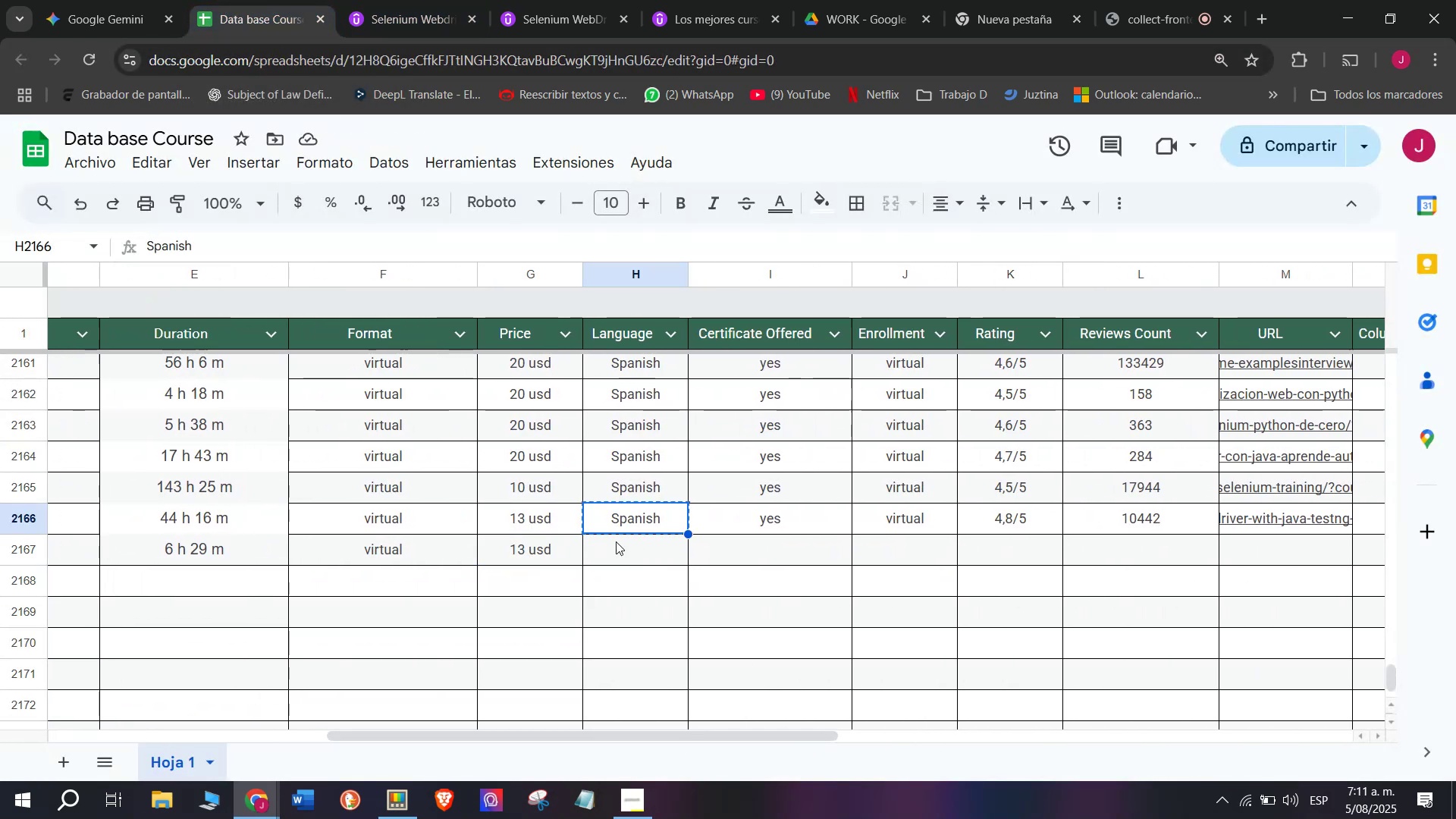 
key(Control+ControlLeft)
 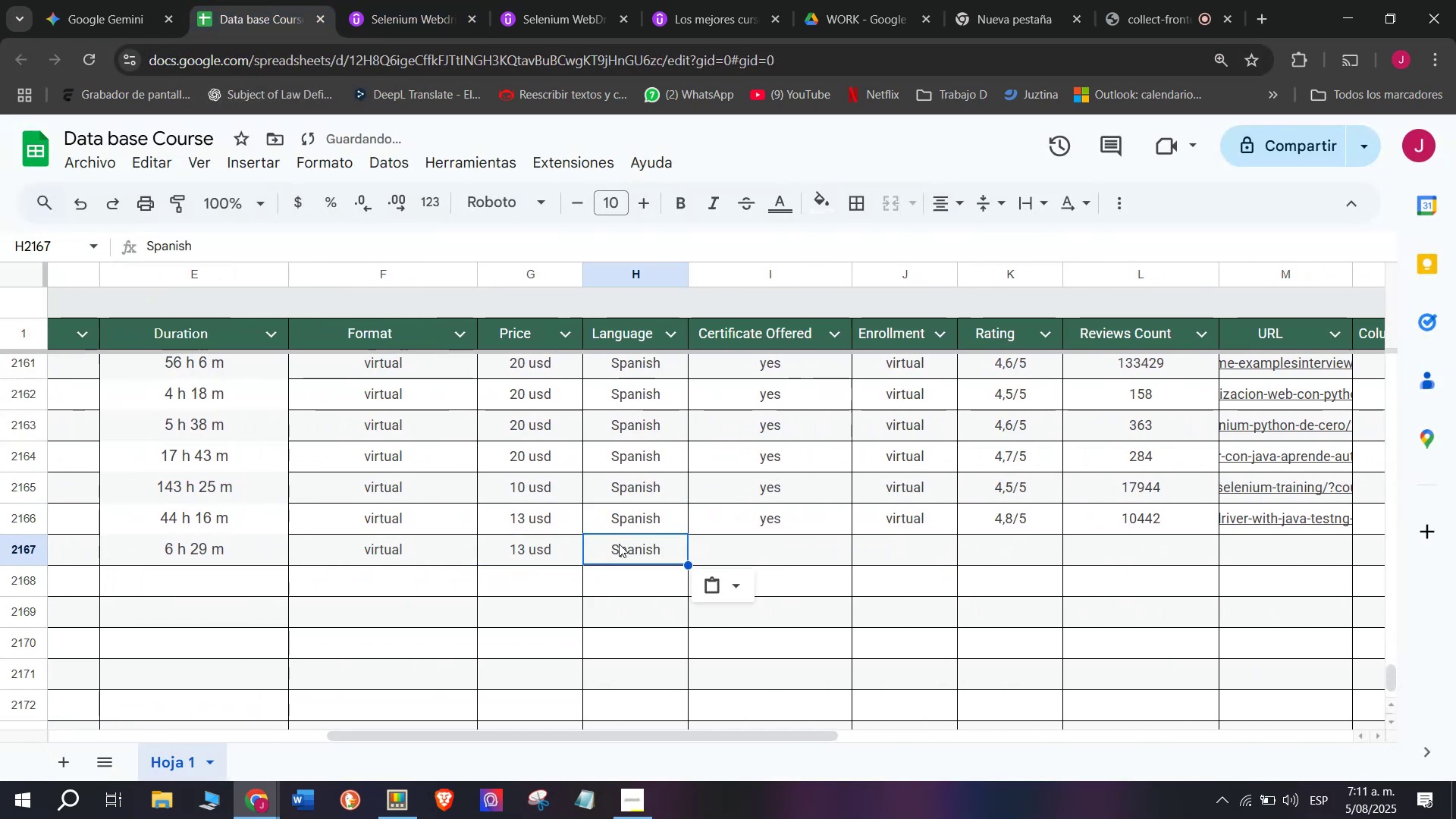 
key(Control+C)
 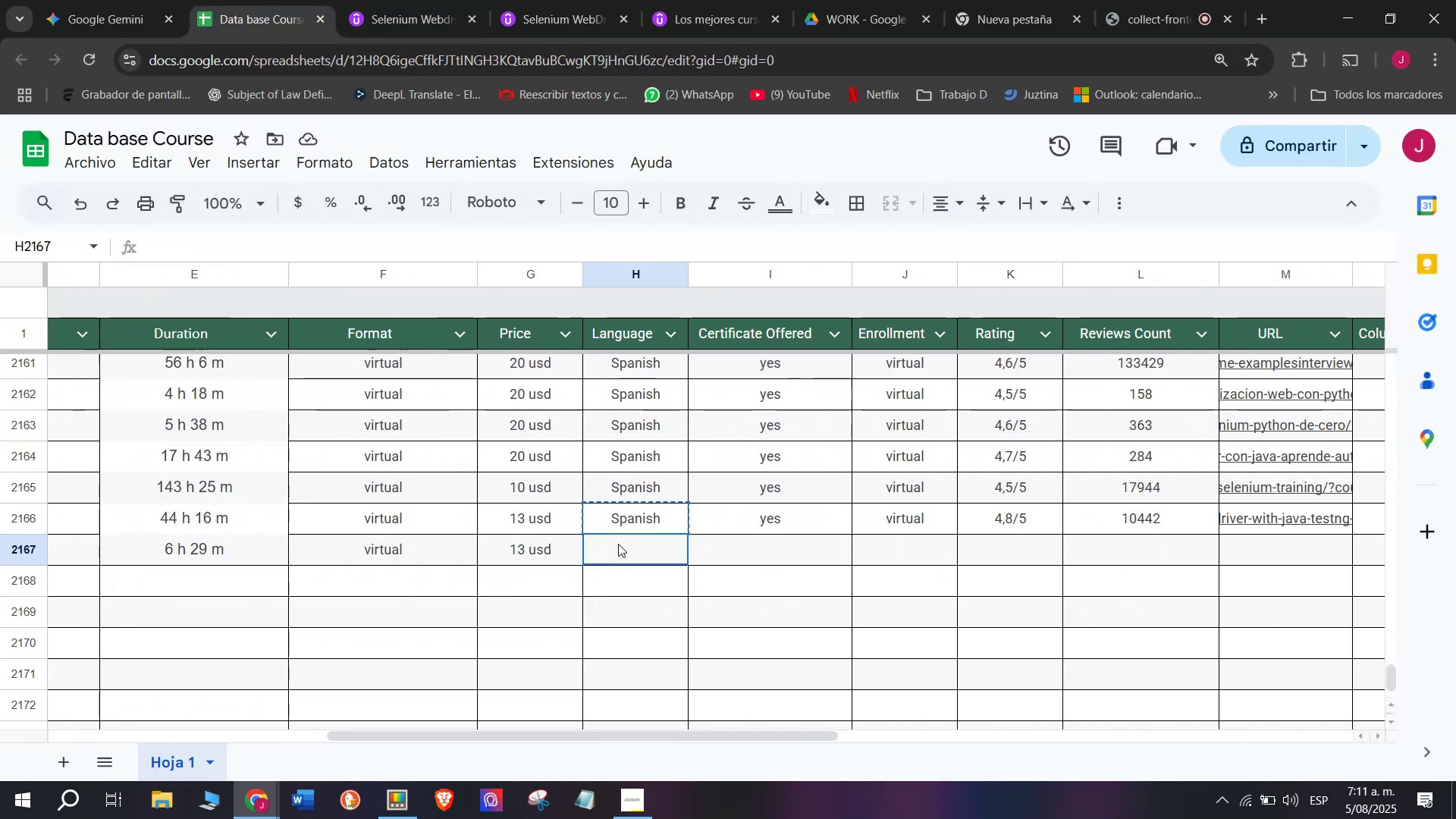 
double_click([618, 544])
 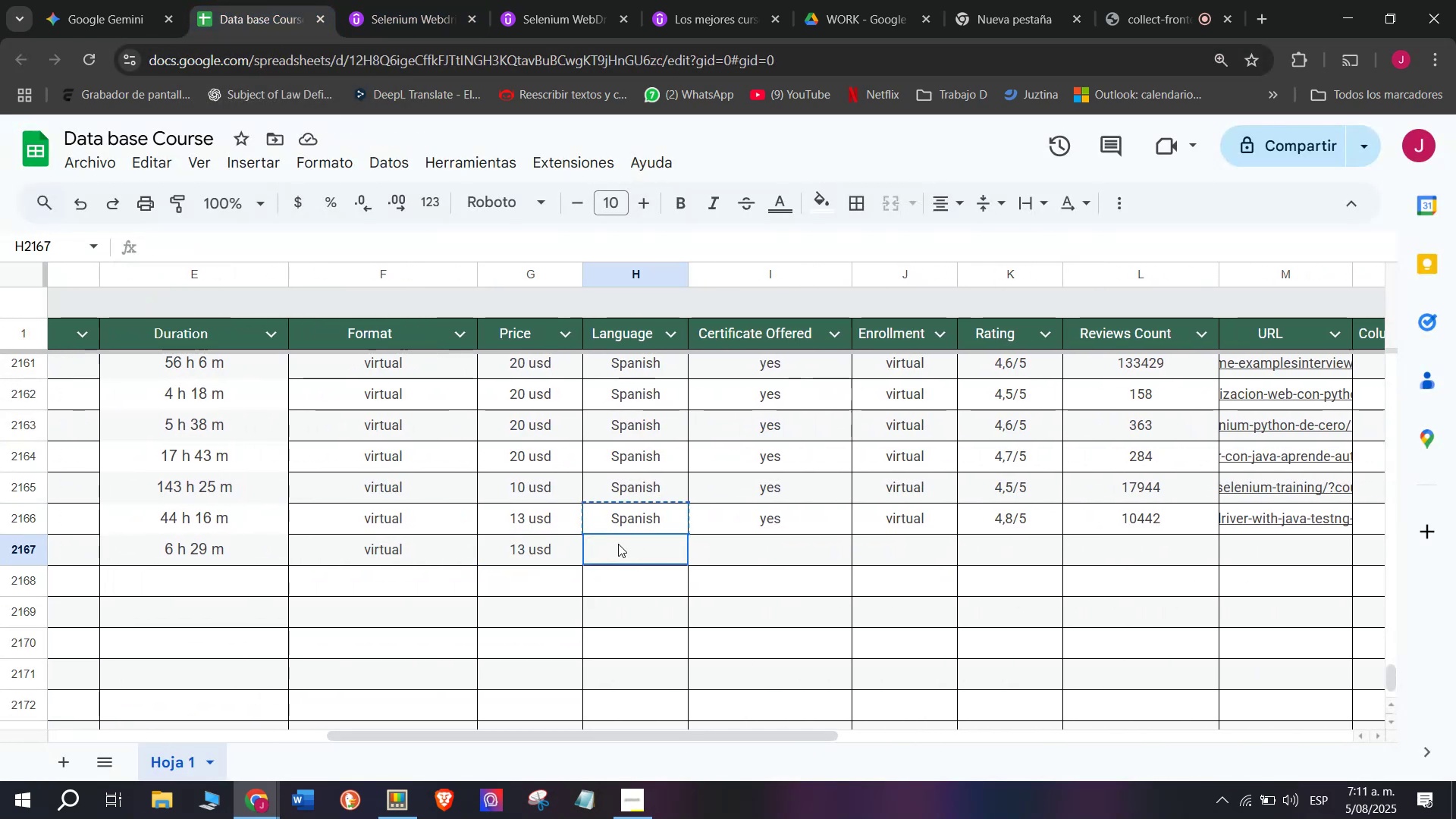 
key(Z)
 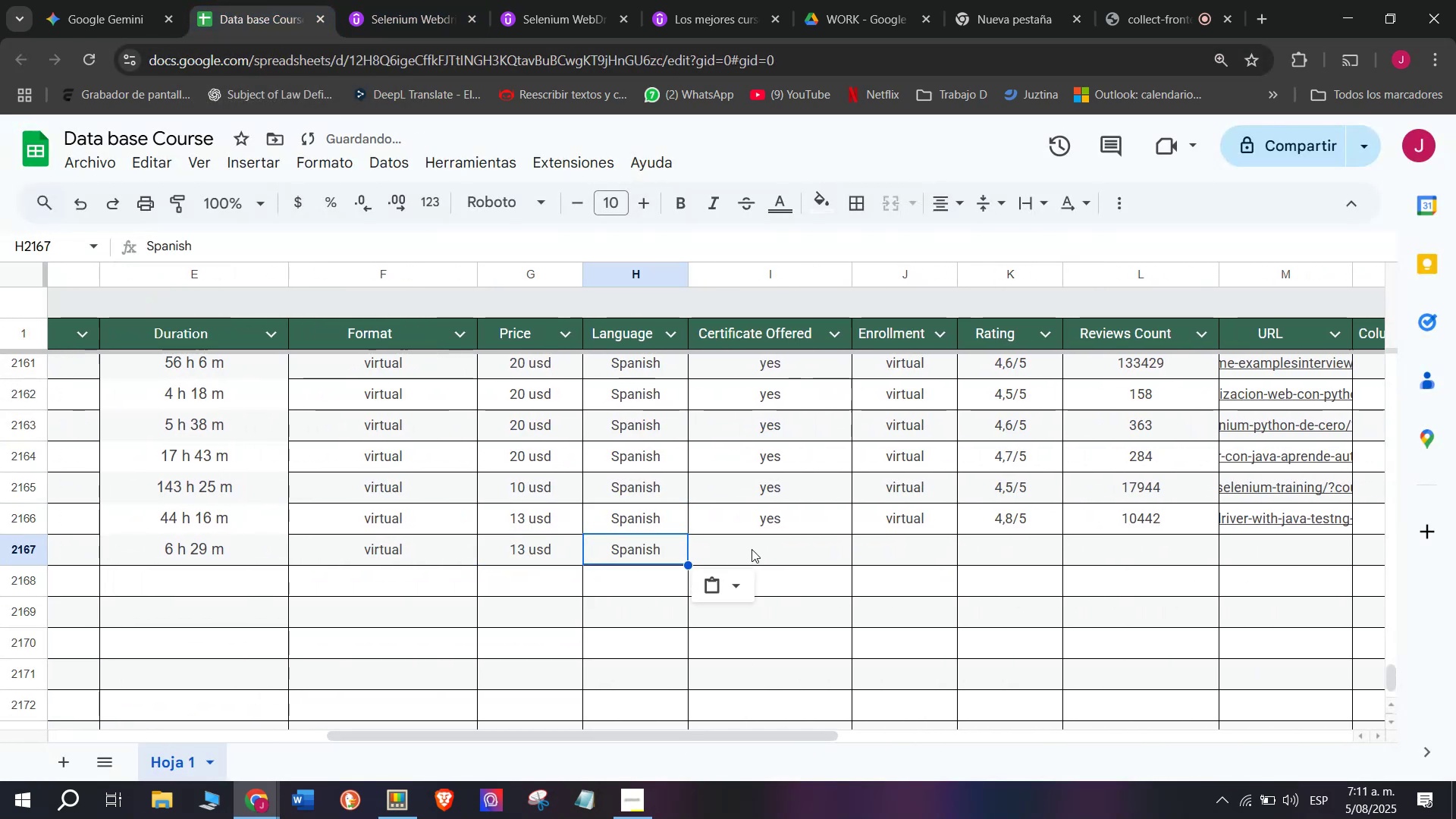 
key(Control+ControlLeft)
 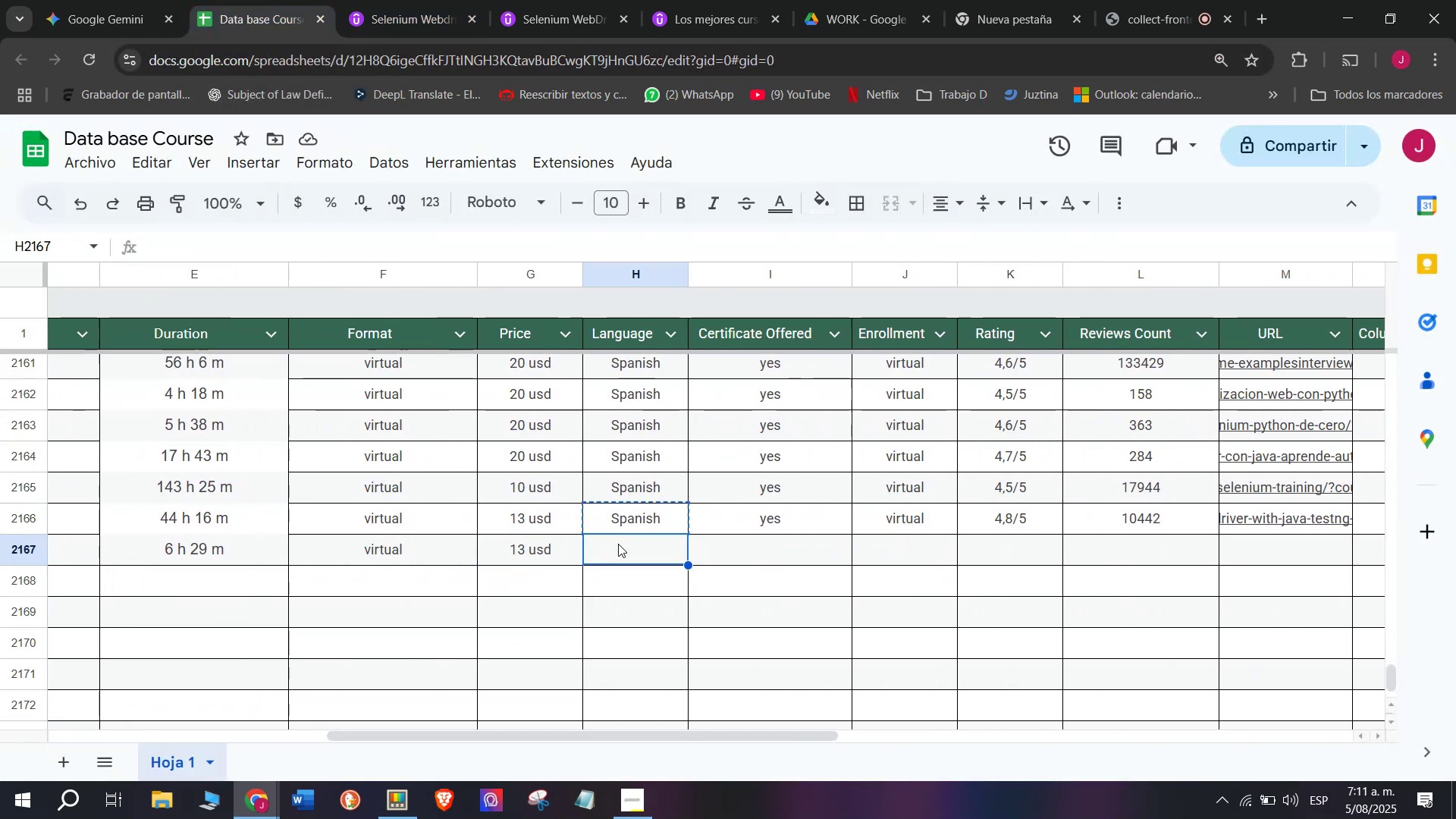 
key(Control+V)
 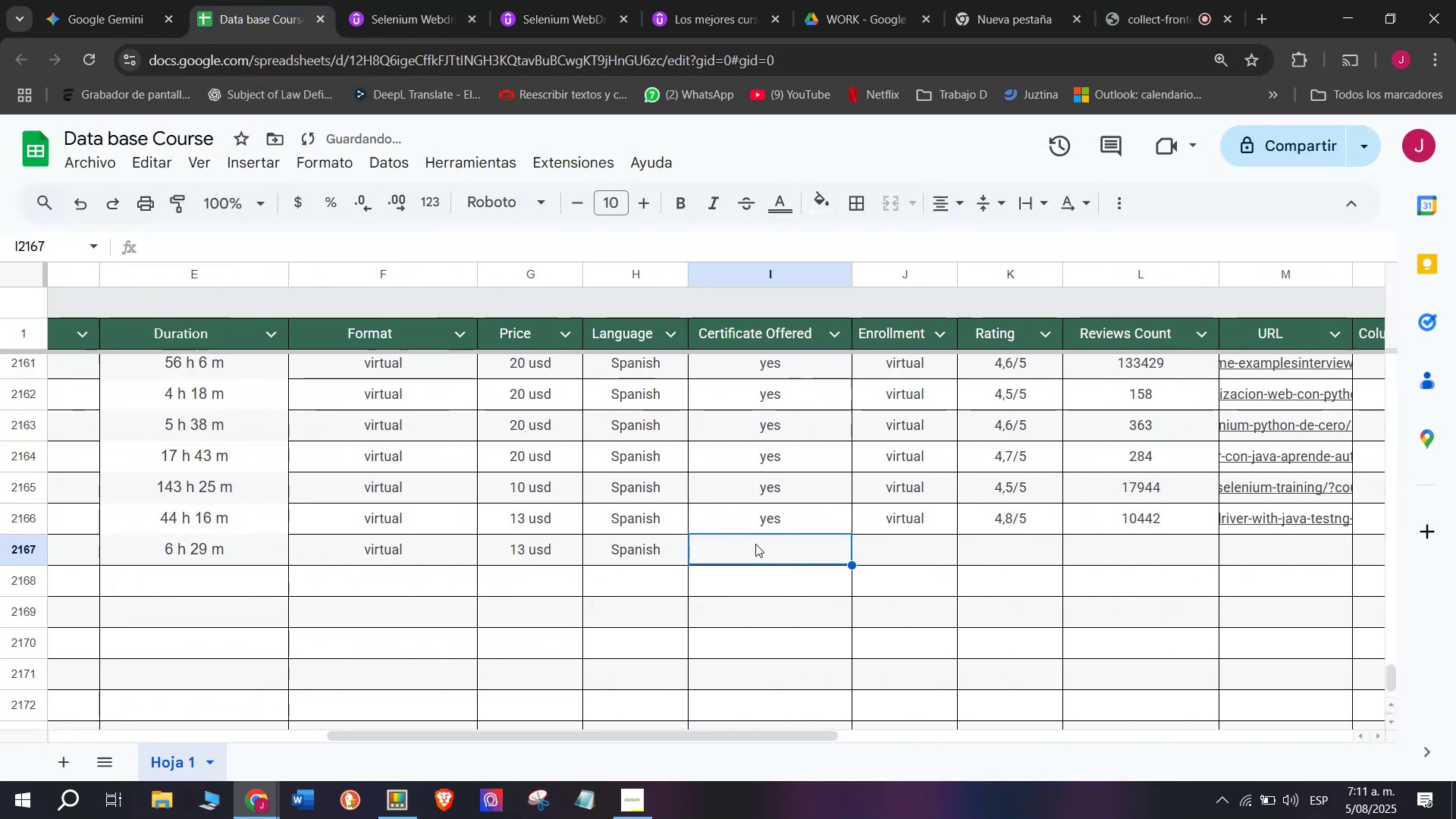 
key(Control+ControlLeft)
 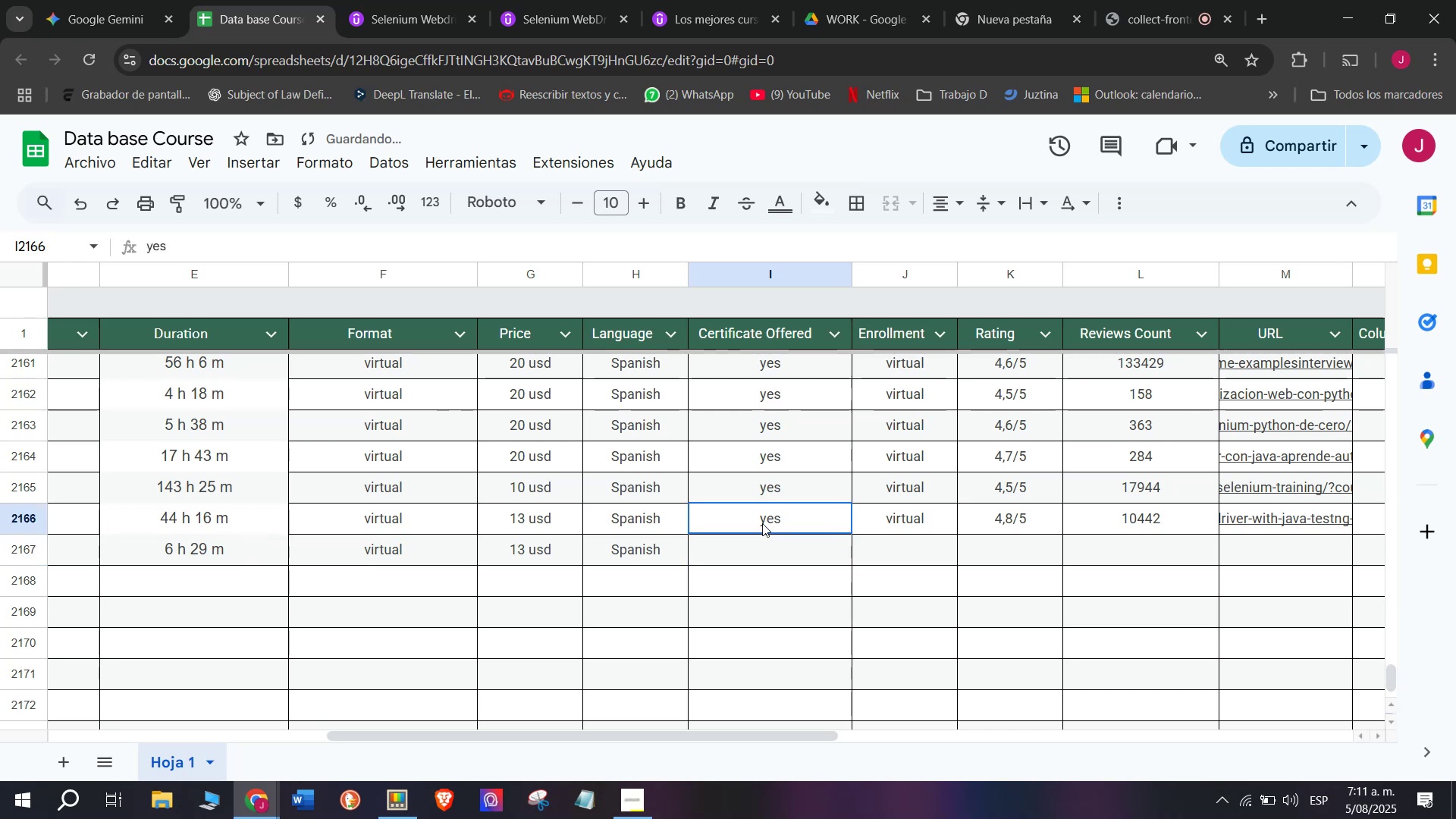 
key(Break)
 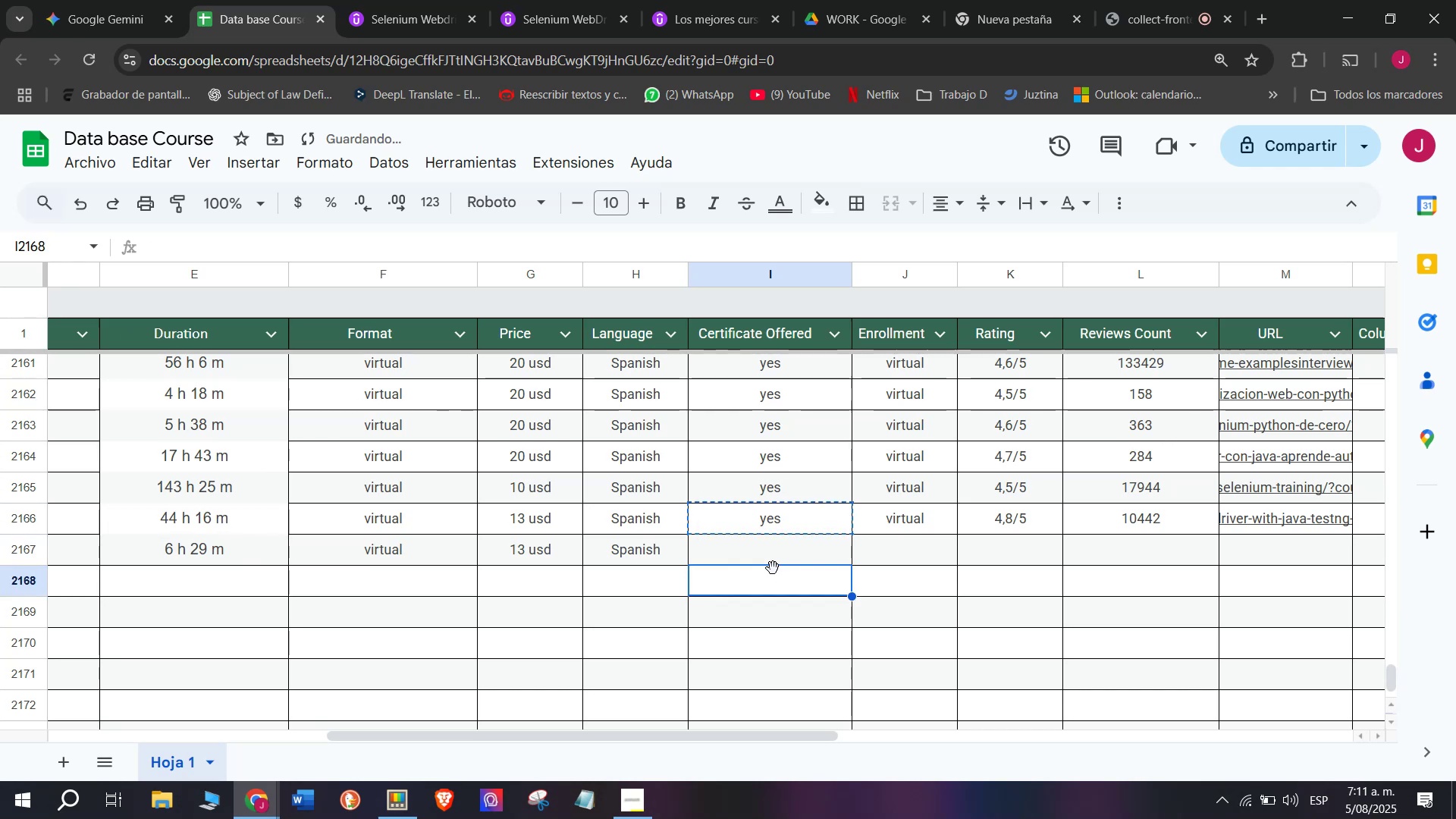 
key(Control+C)
 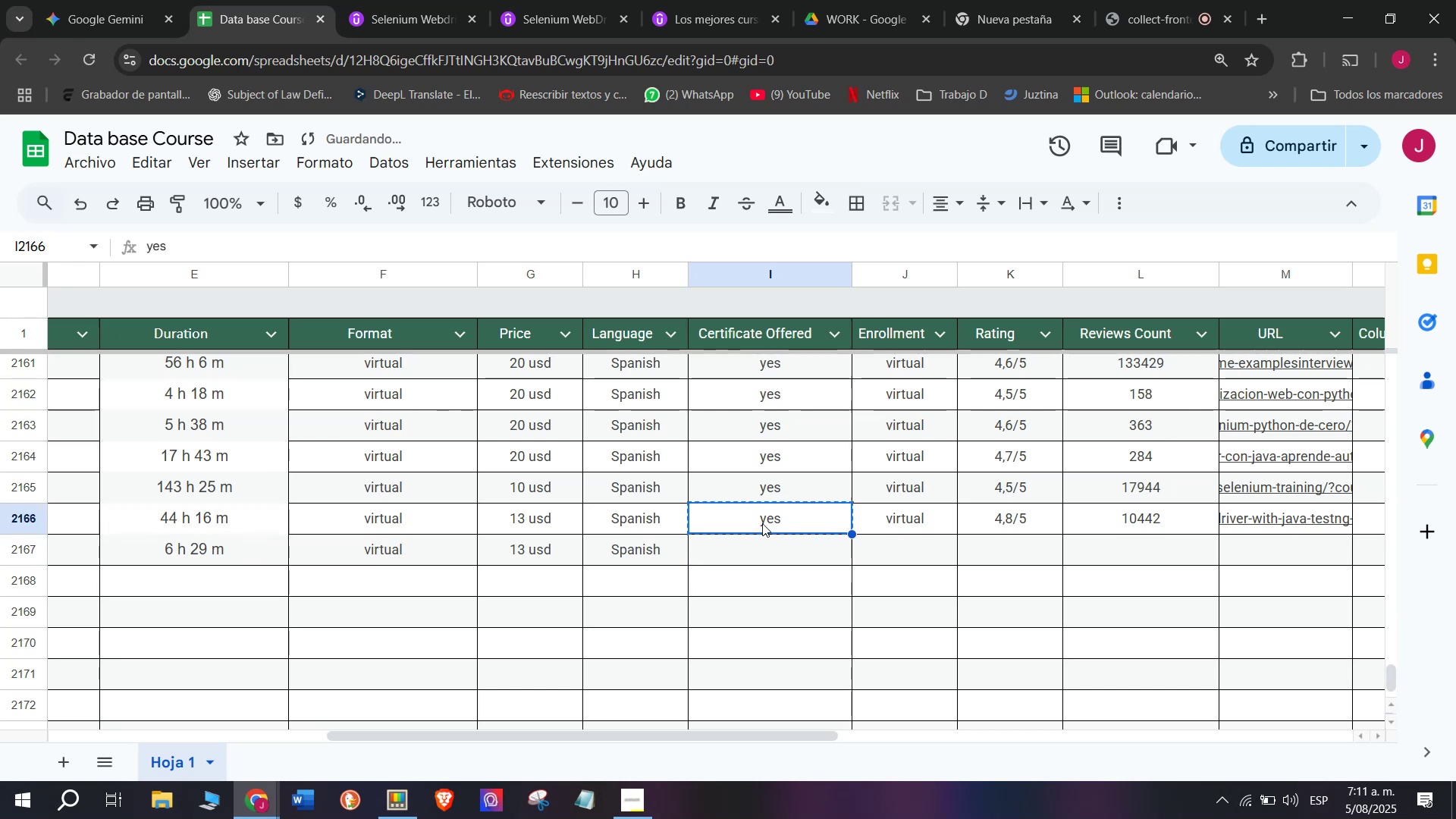 
double_click([762, 523])
 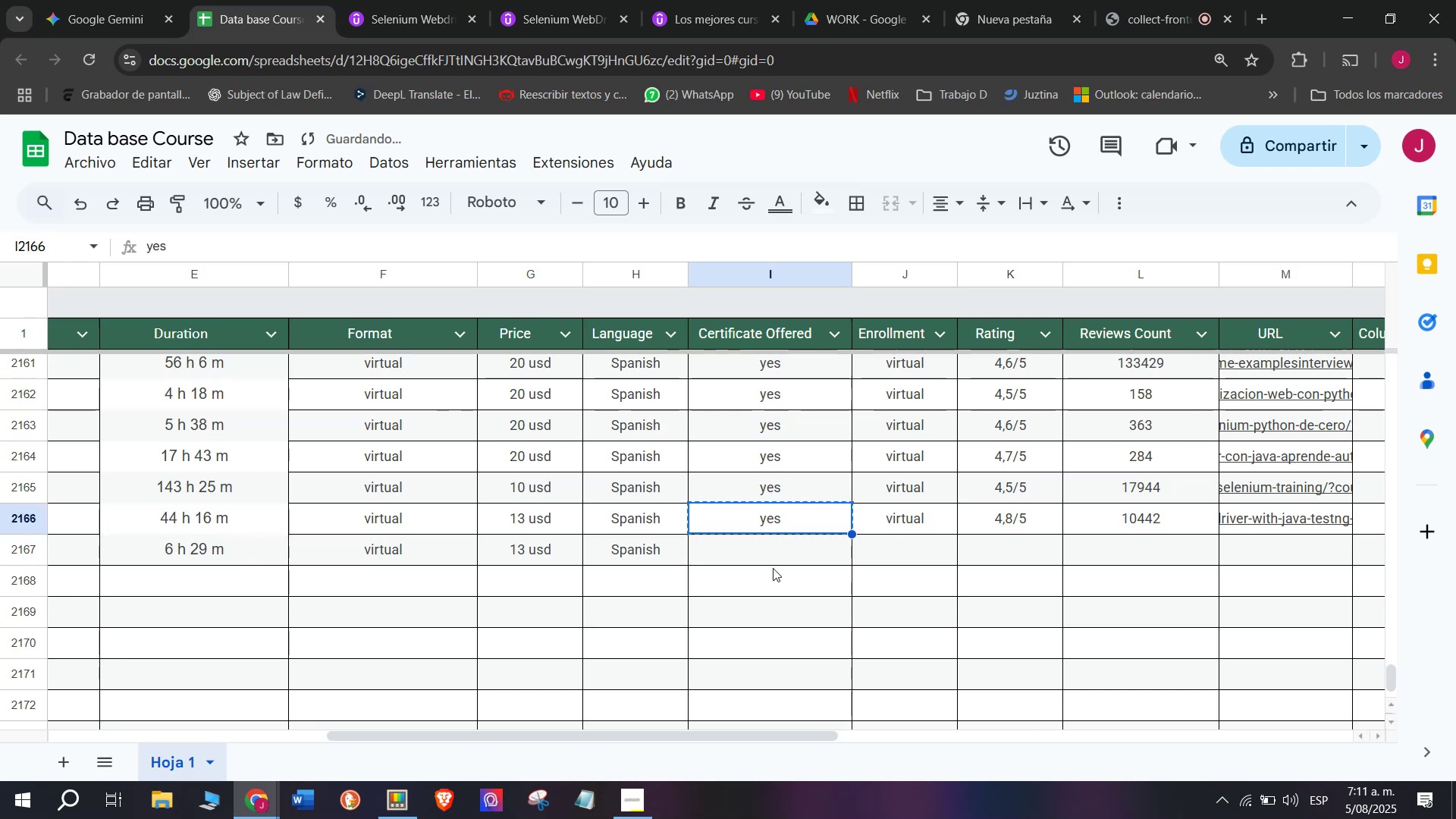 
triple_click([773, 568])
 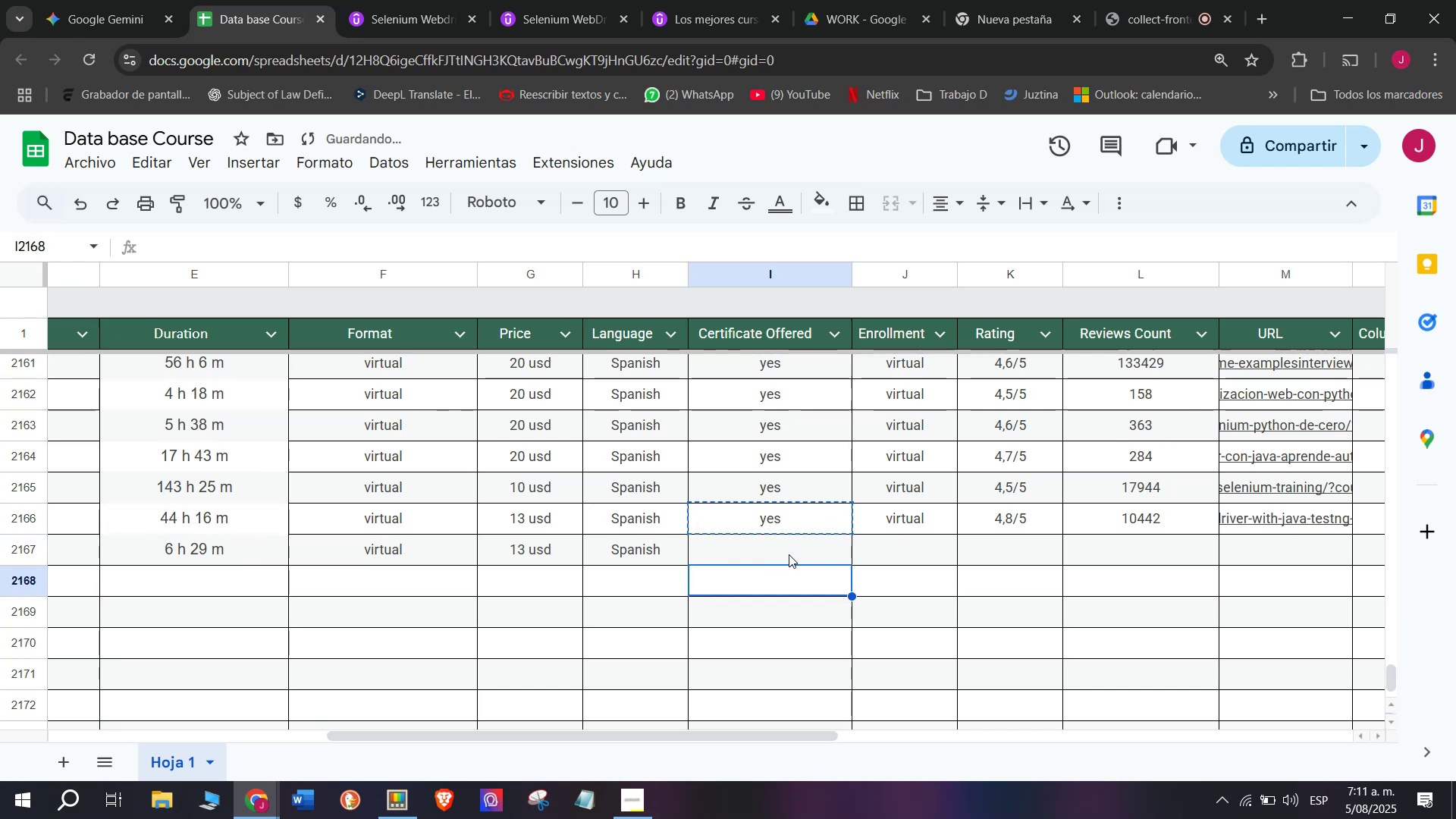 
key(Z)
 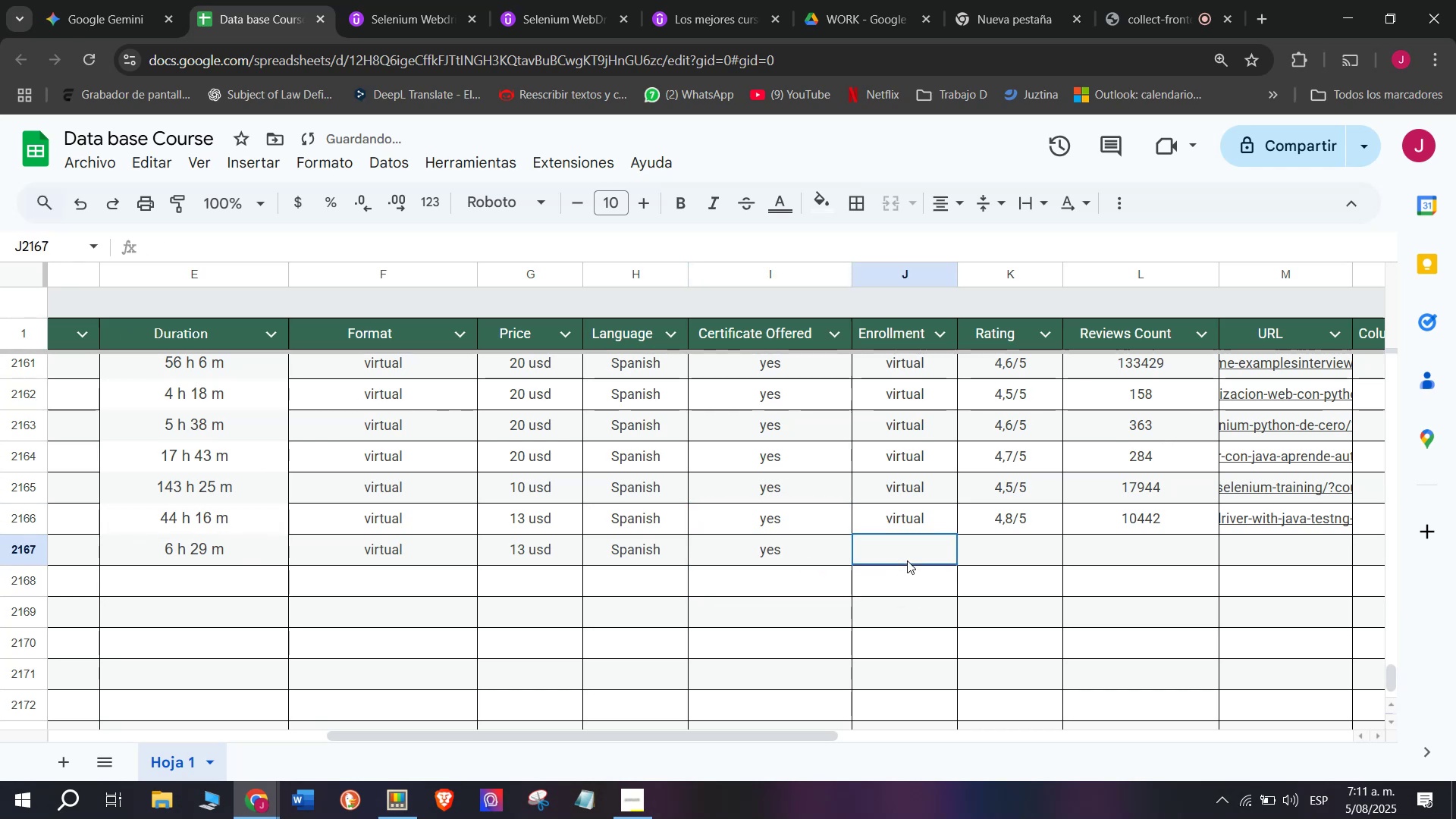 
key(Control+ControlLeft)
 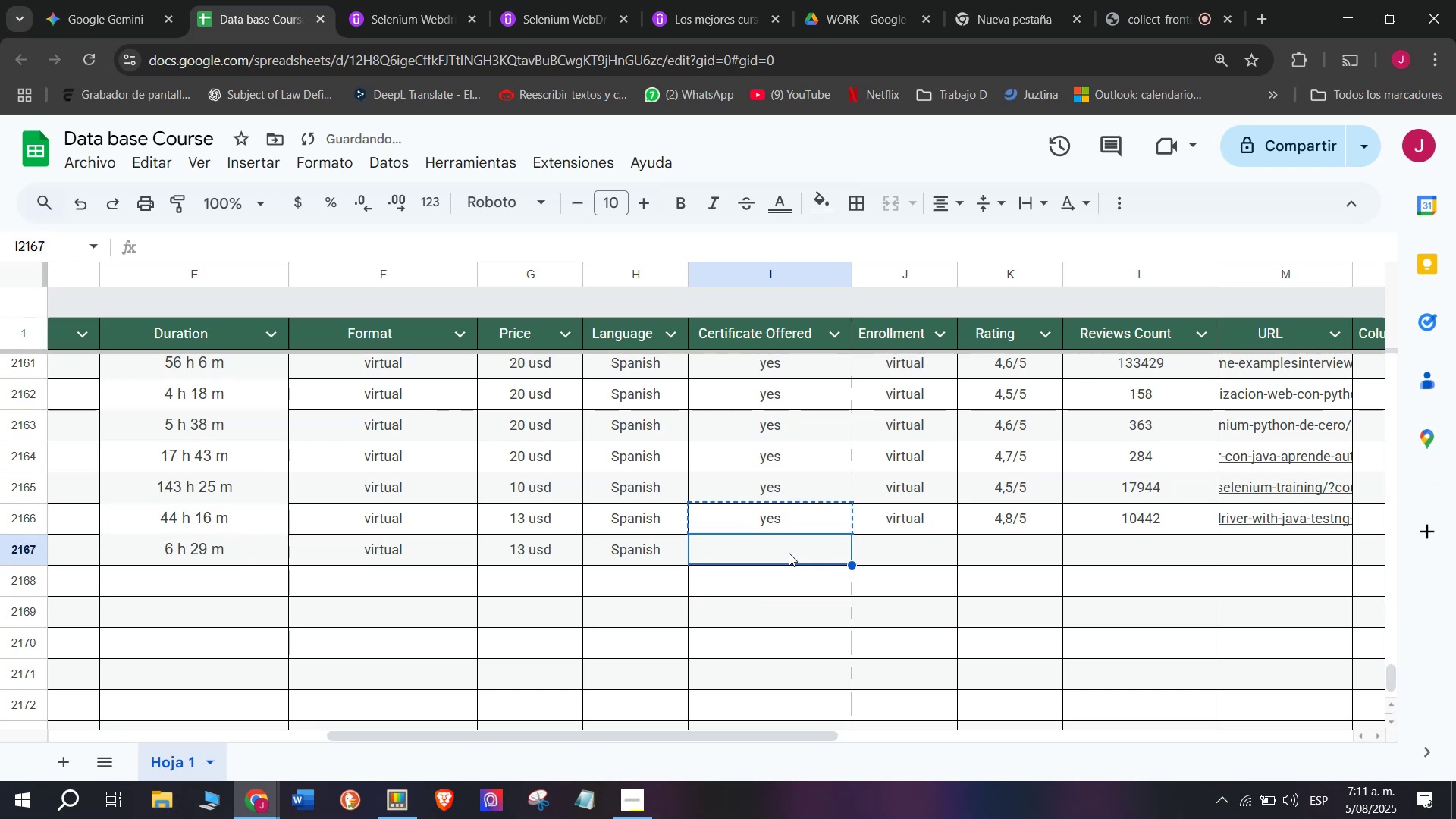 
key(Control+V)
 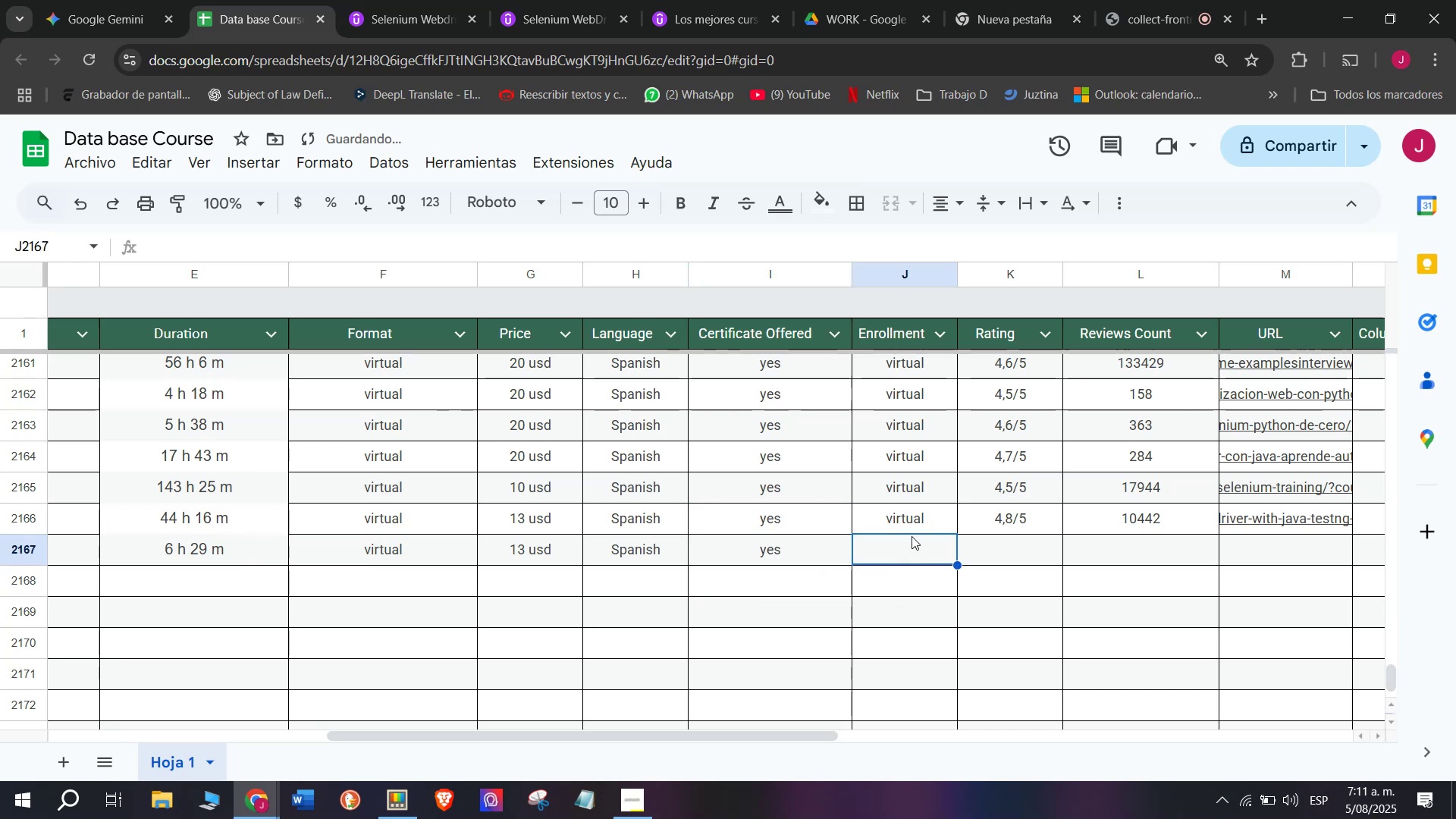 
double_click([914, 526])
 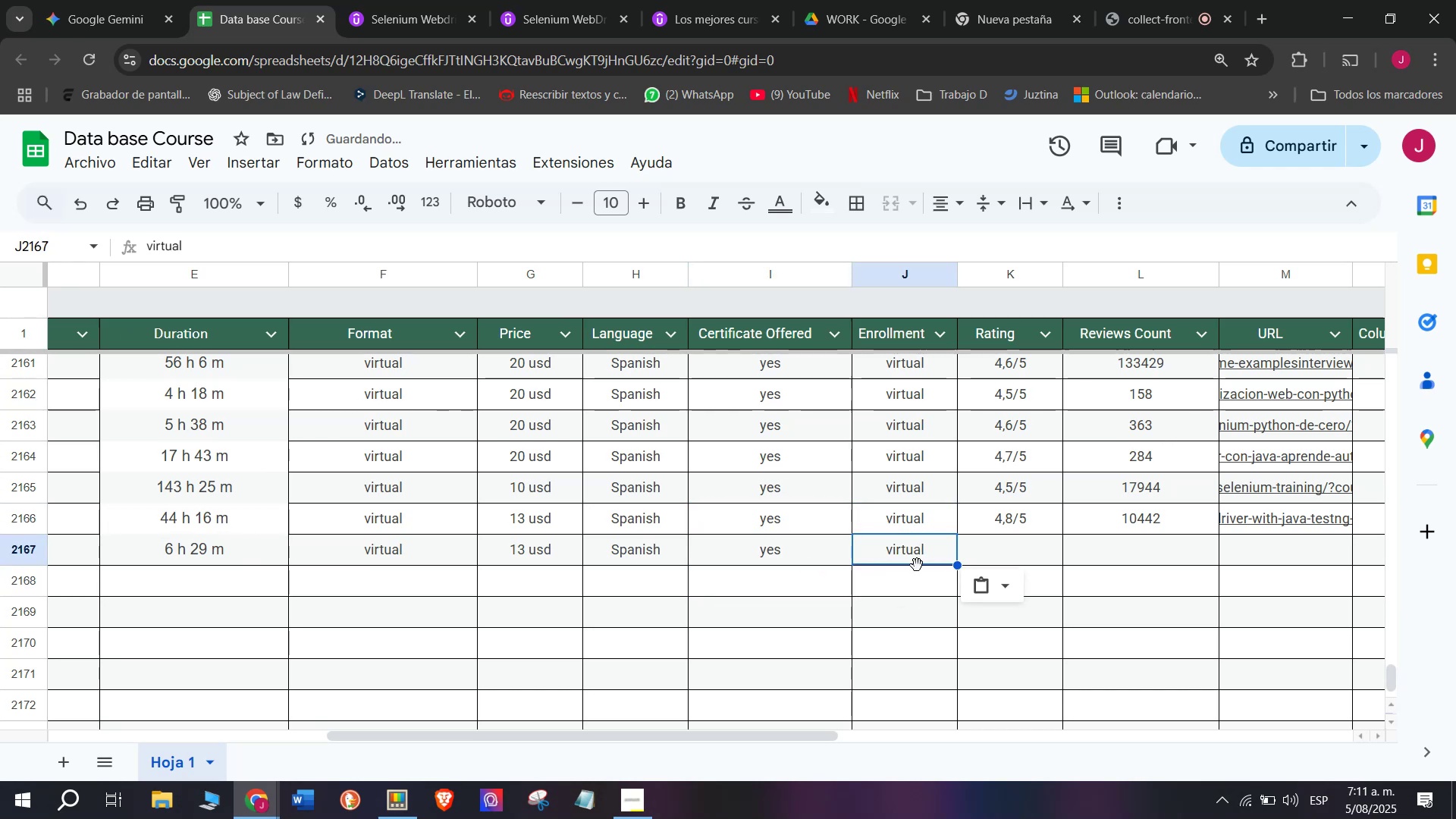 
key(Break)
 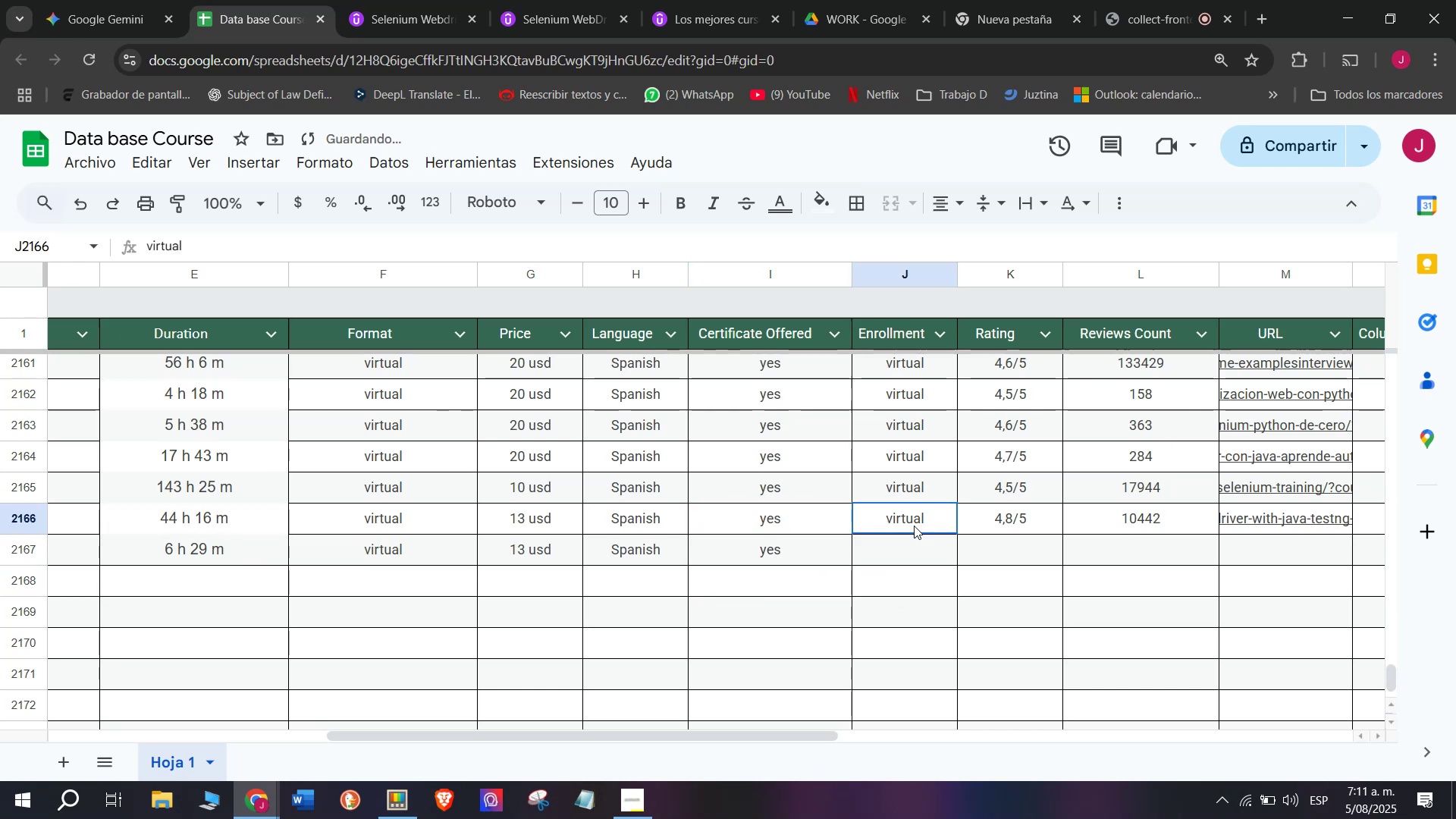 
key(Control+C)
 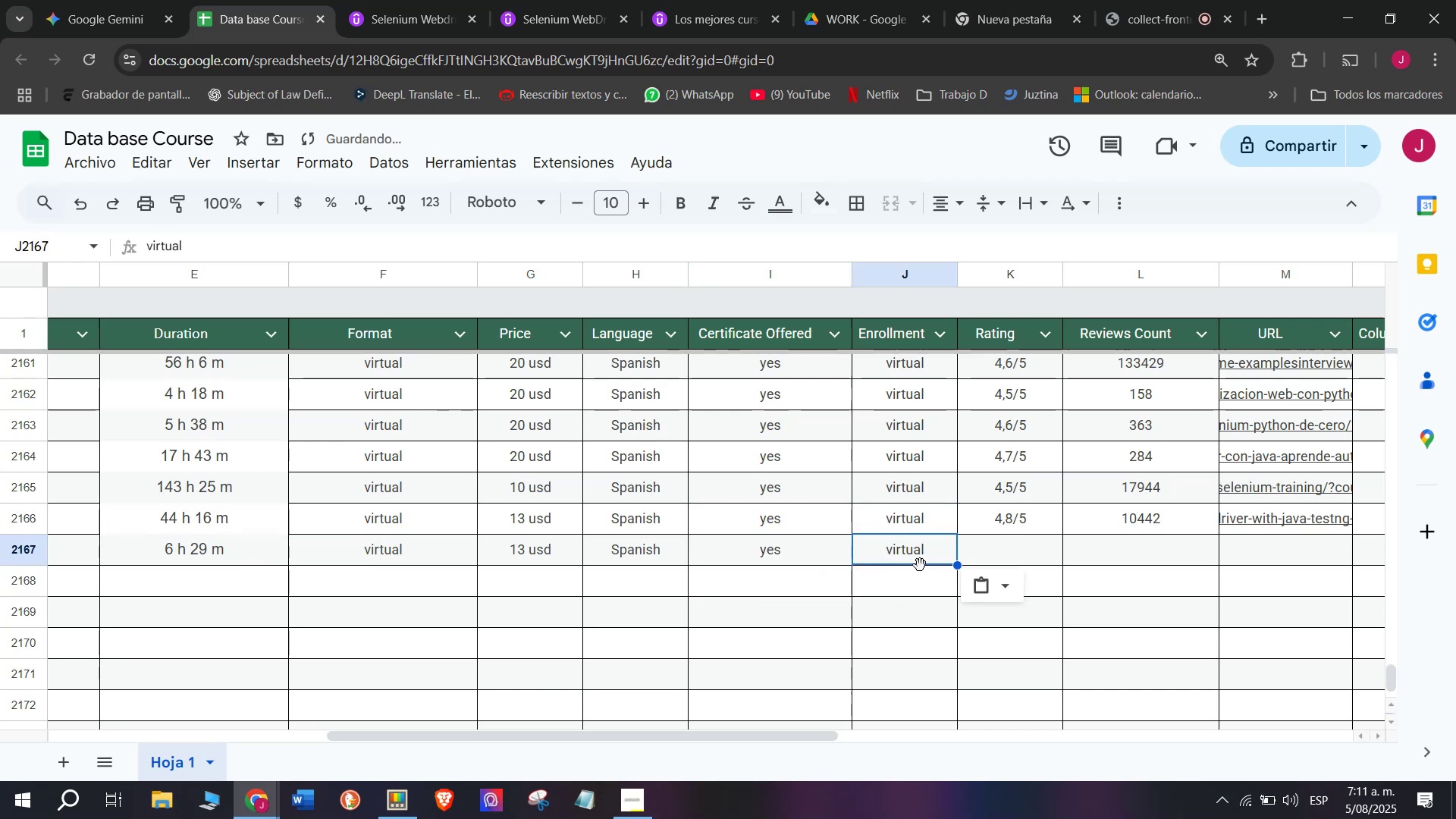 
key(Control+ControlLeft)
 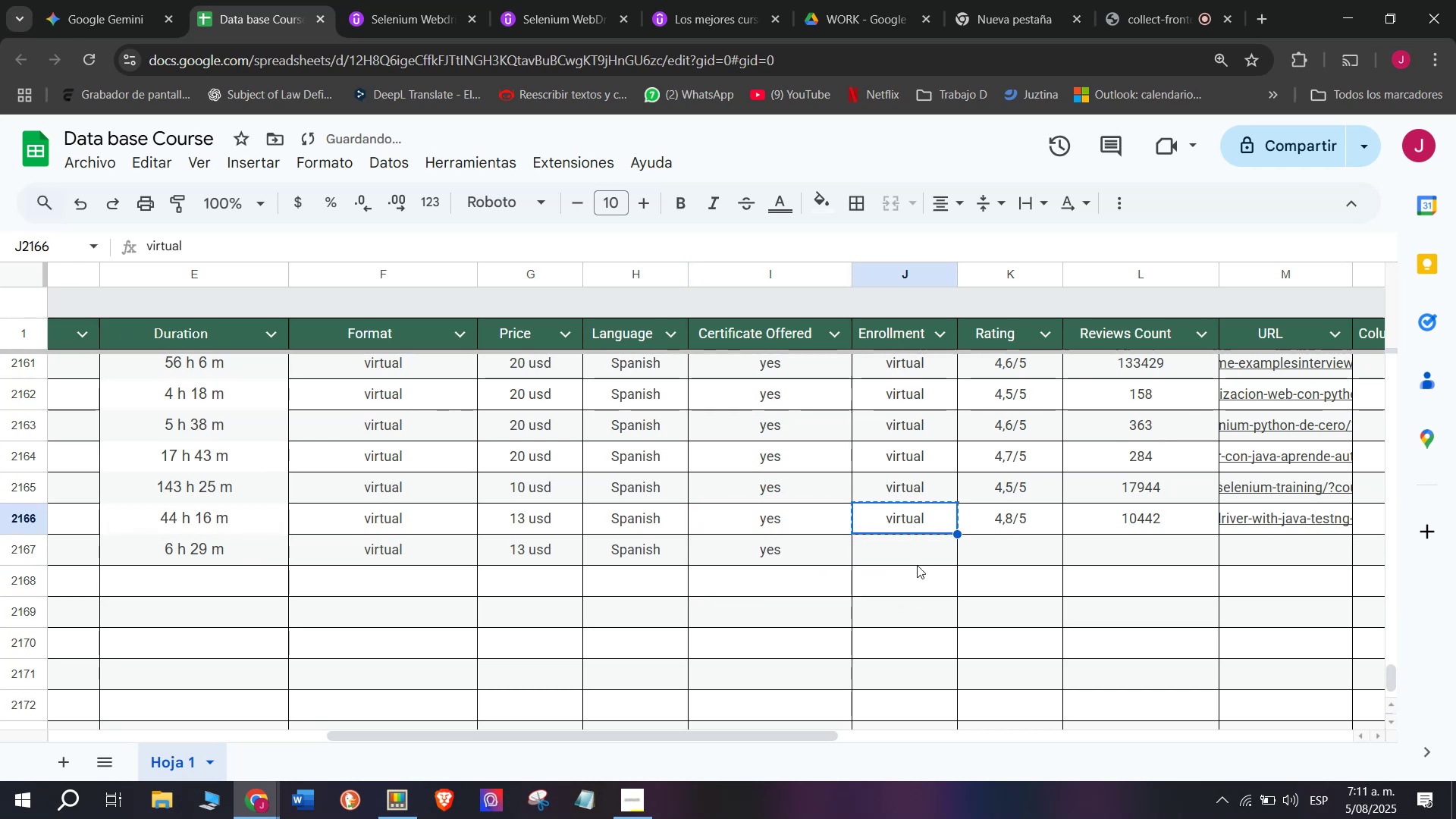 
key(Z)
 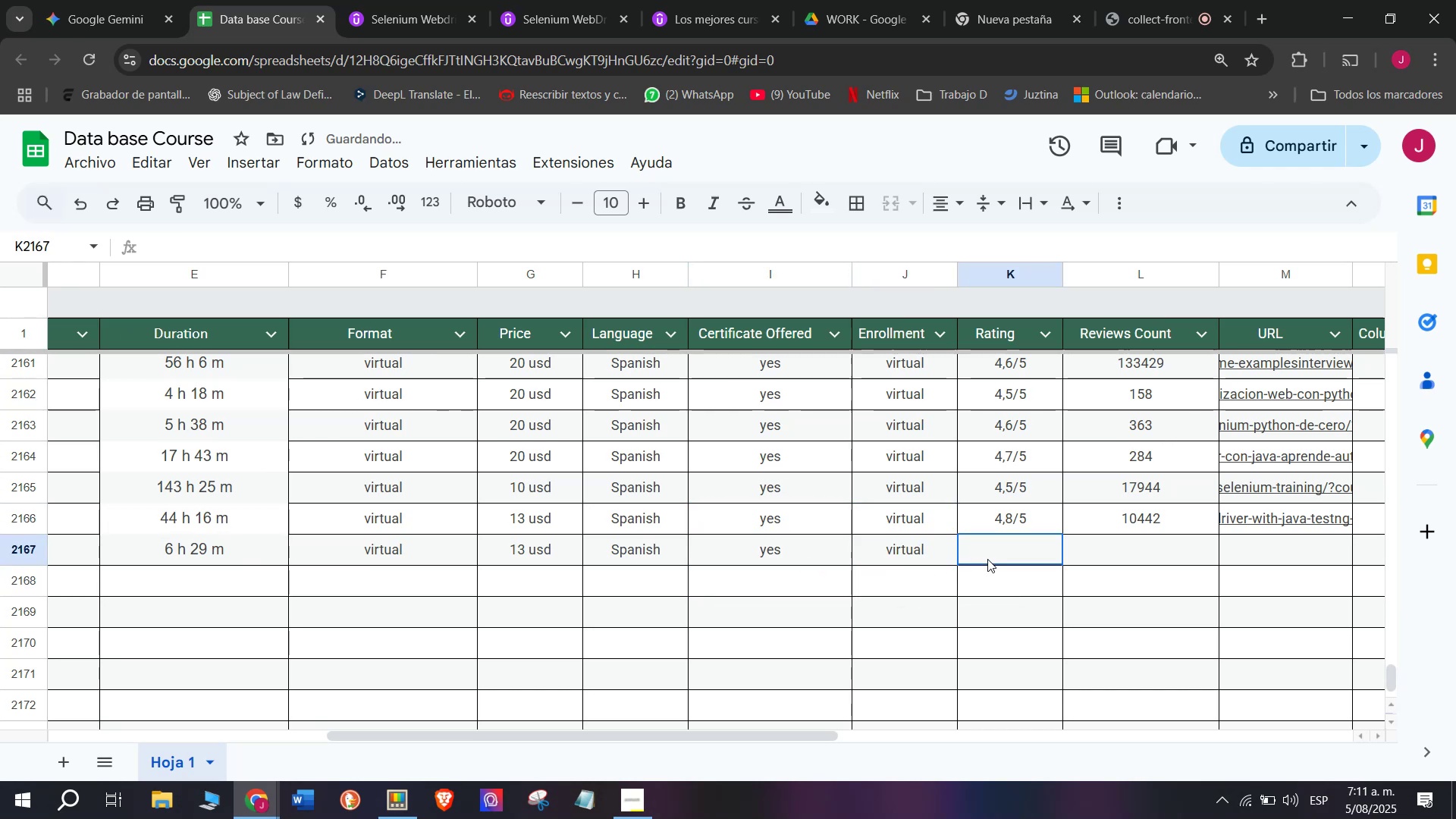 
key(Control+ControlLeft)
 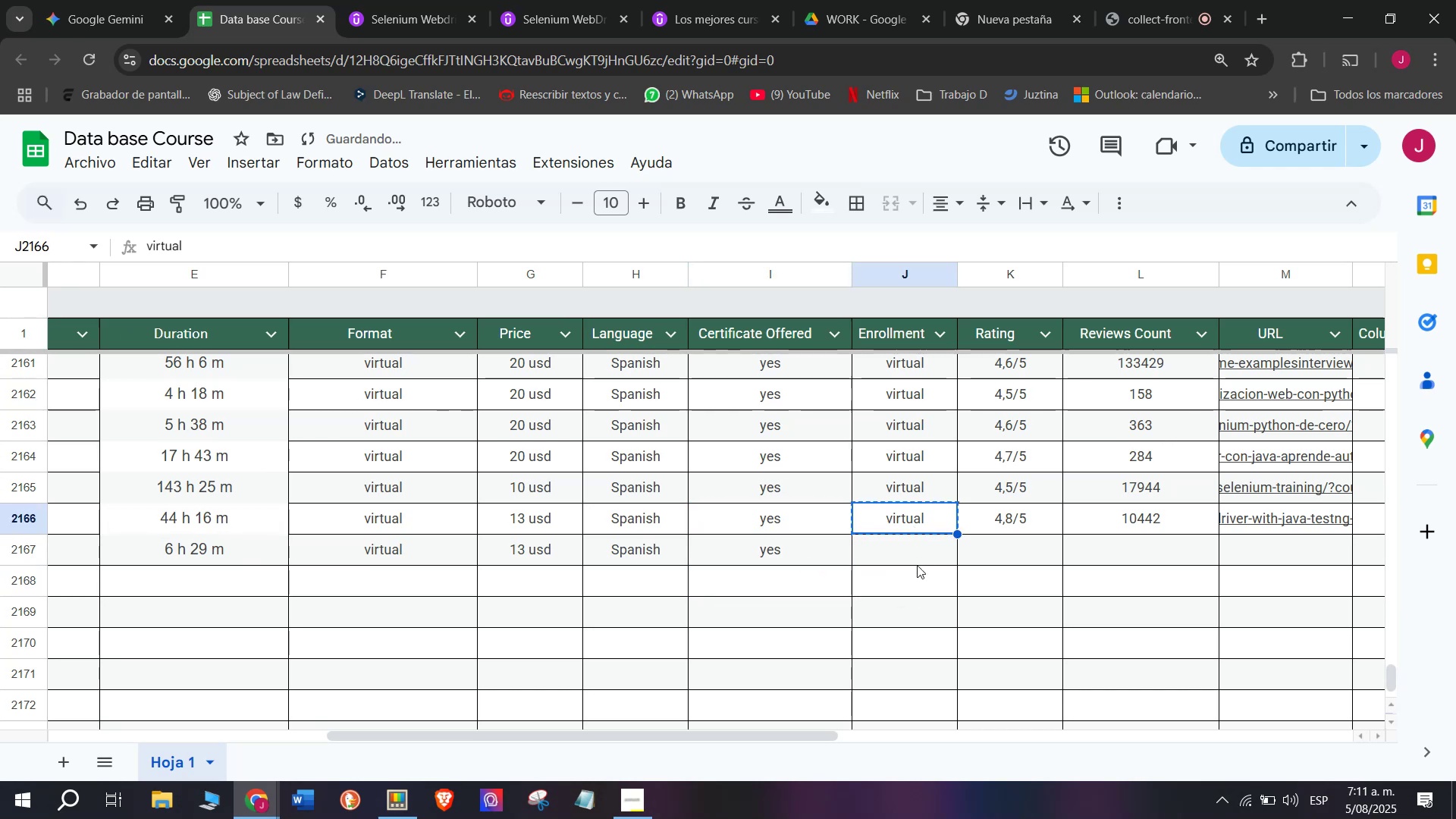 
key(Control+V)
 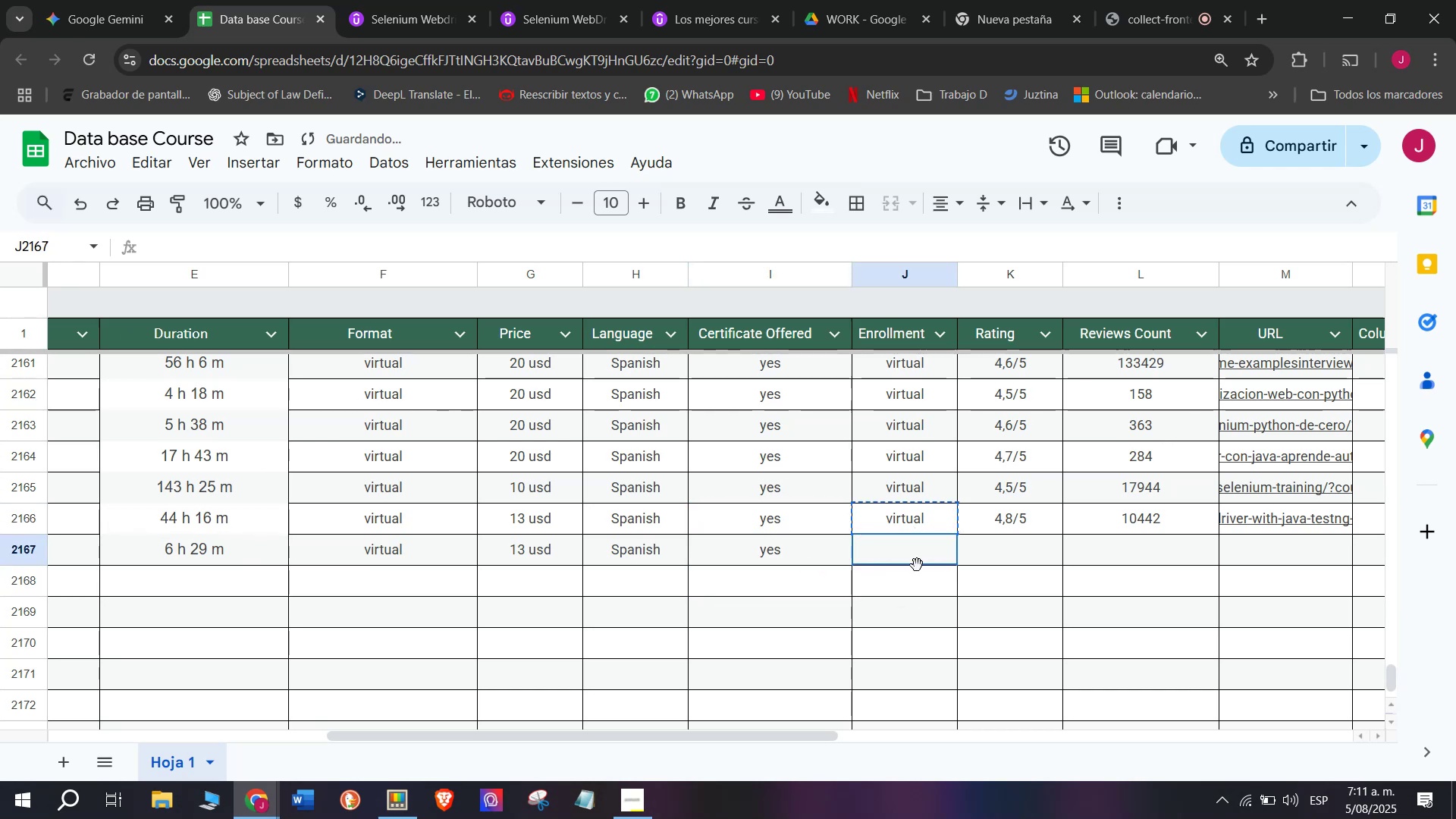 
triple_click([917, 565])
 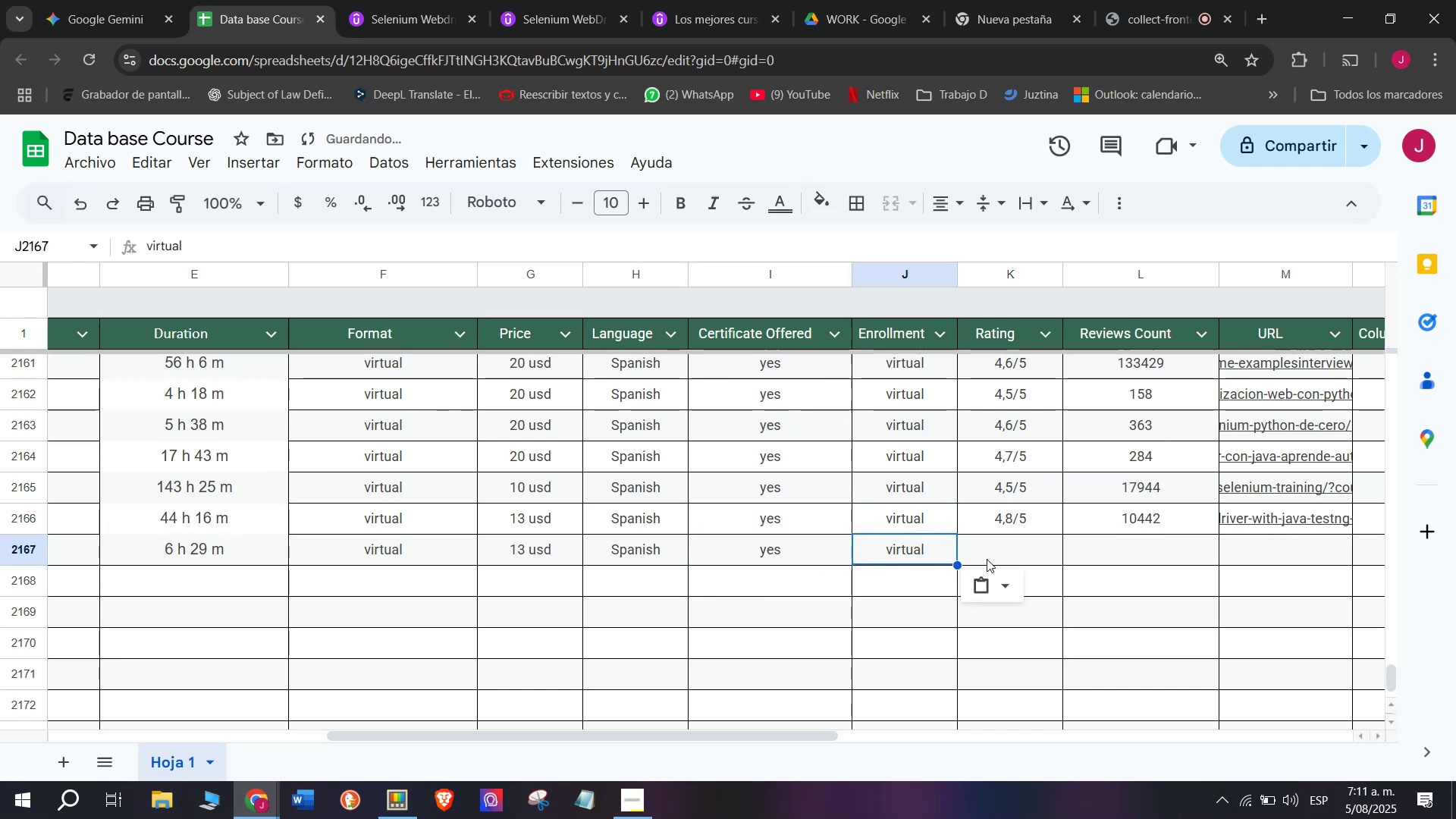 
triple_click([987, 559])
 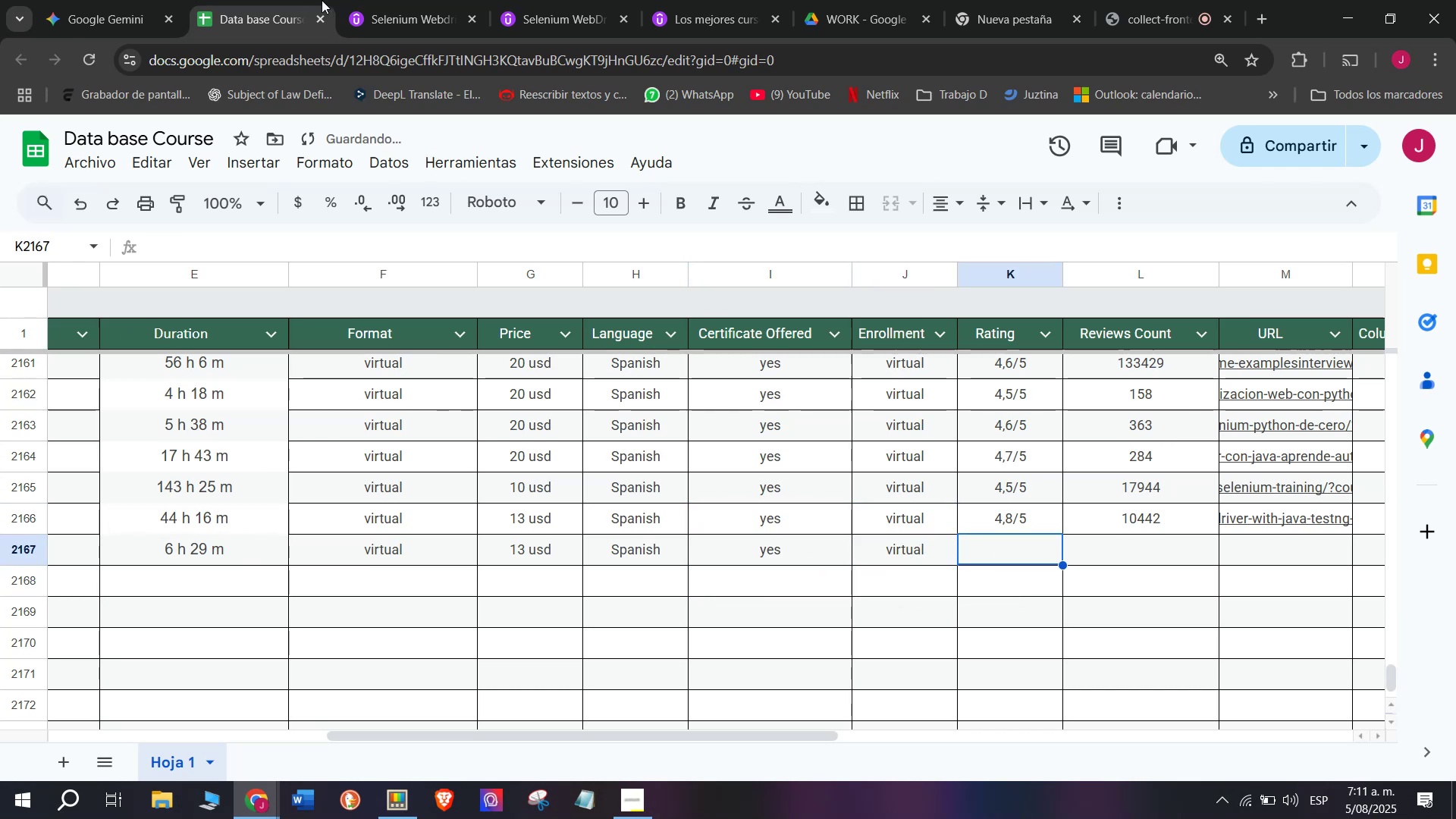 
left_click([406, 0])
 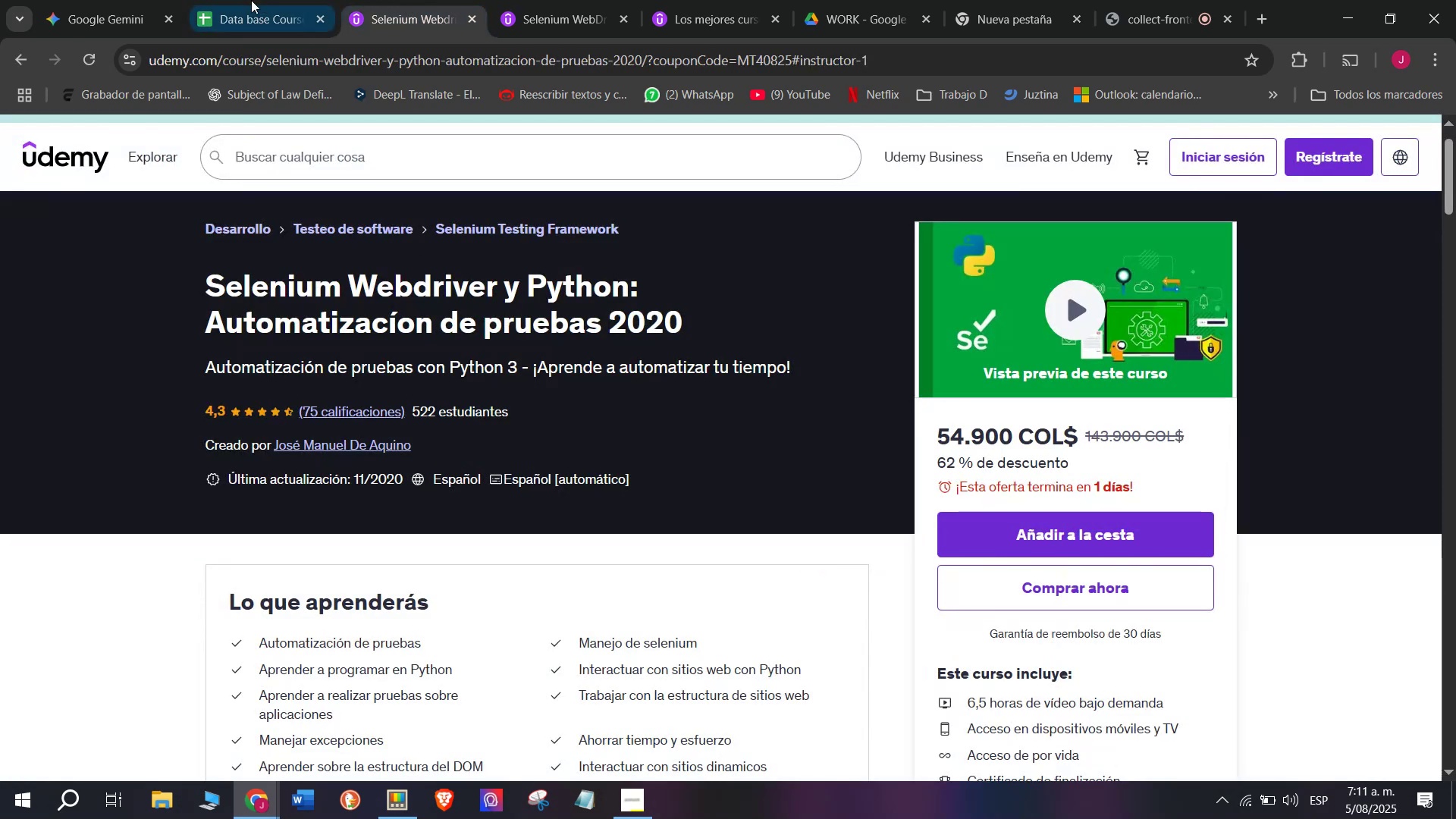 
left_click([243, 0])
 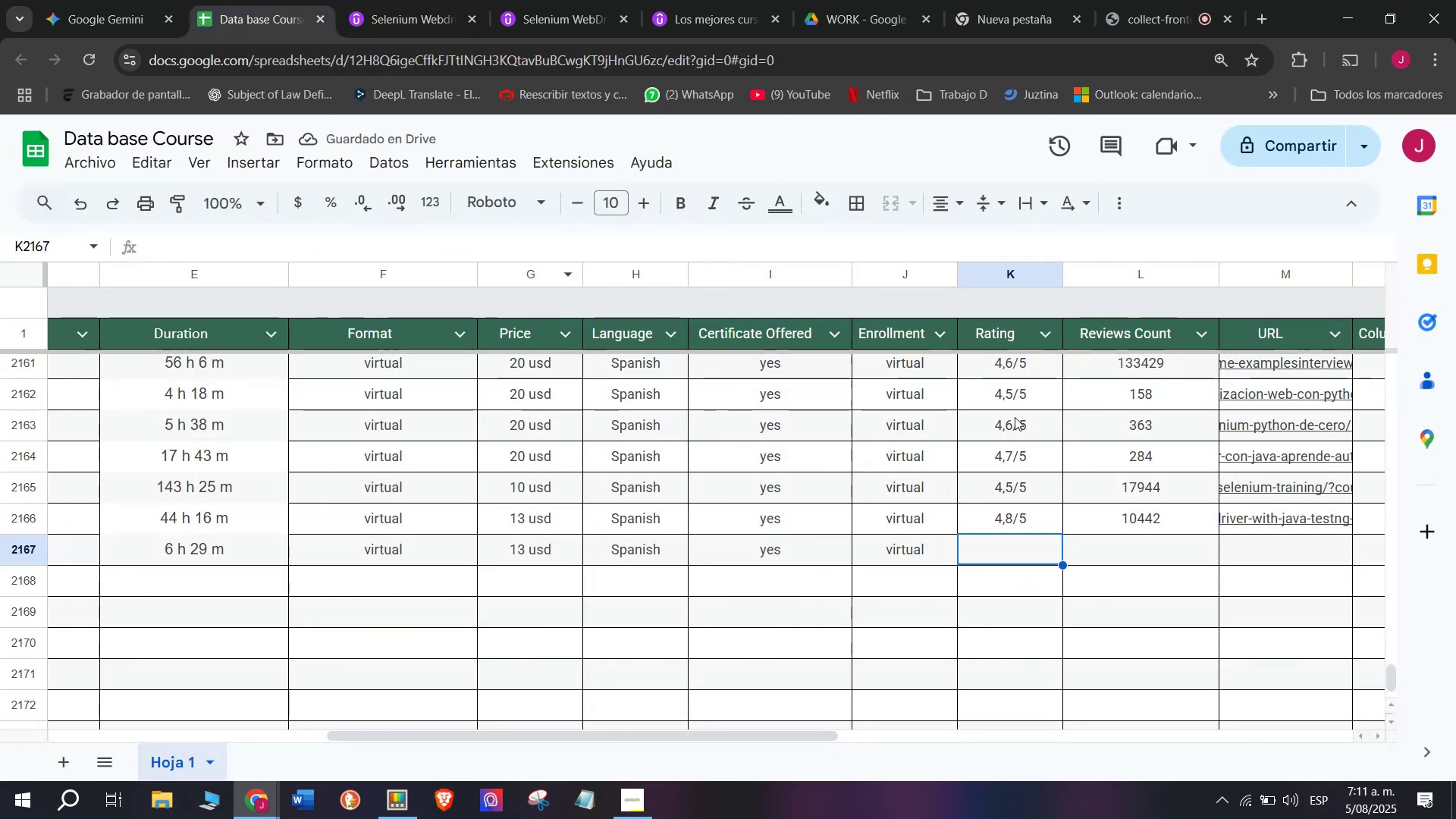 
left_click([1013, 398])
 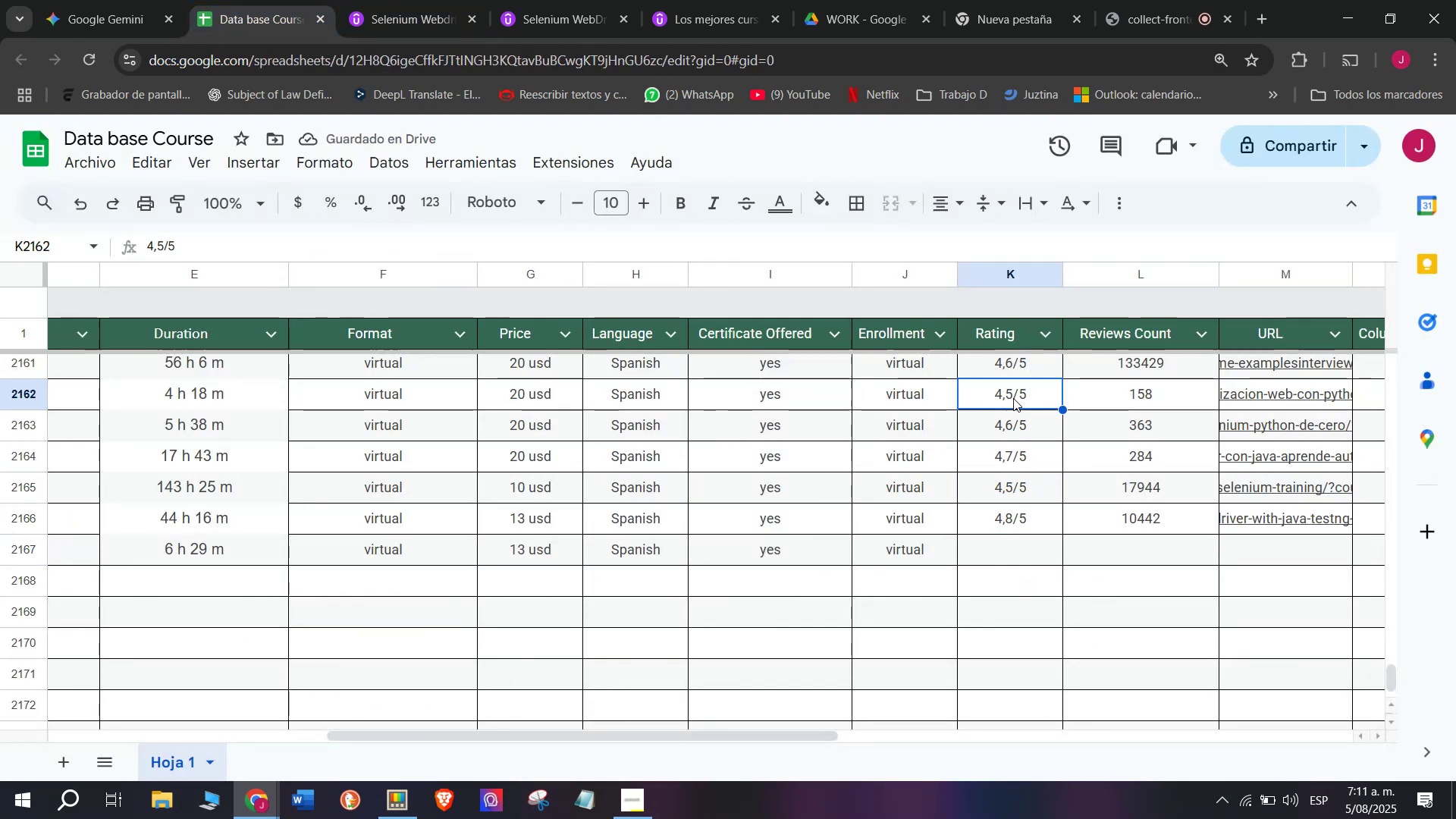 
key(Control+ControlLeft)
 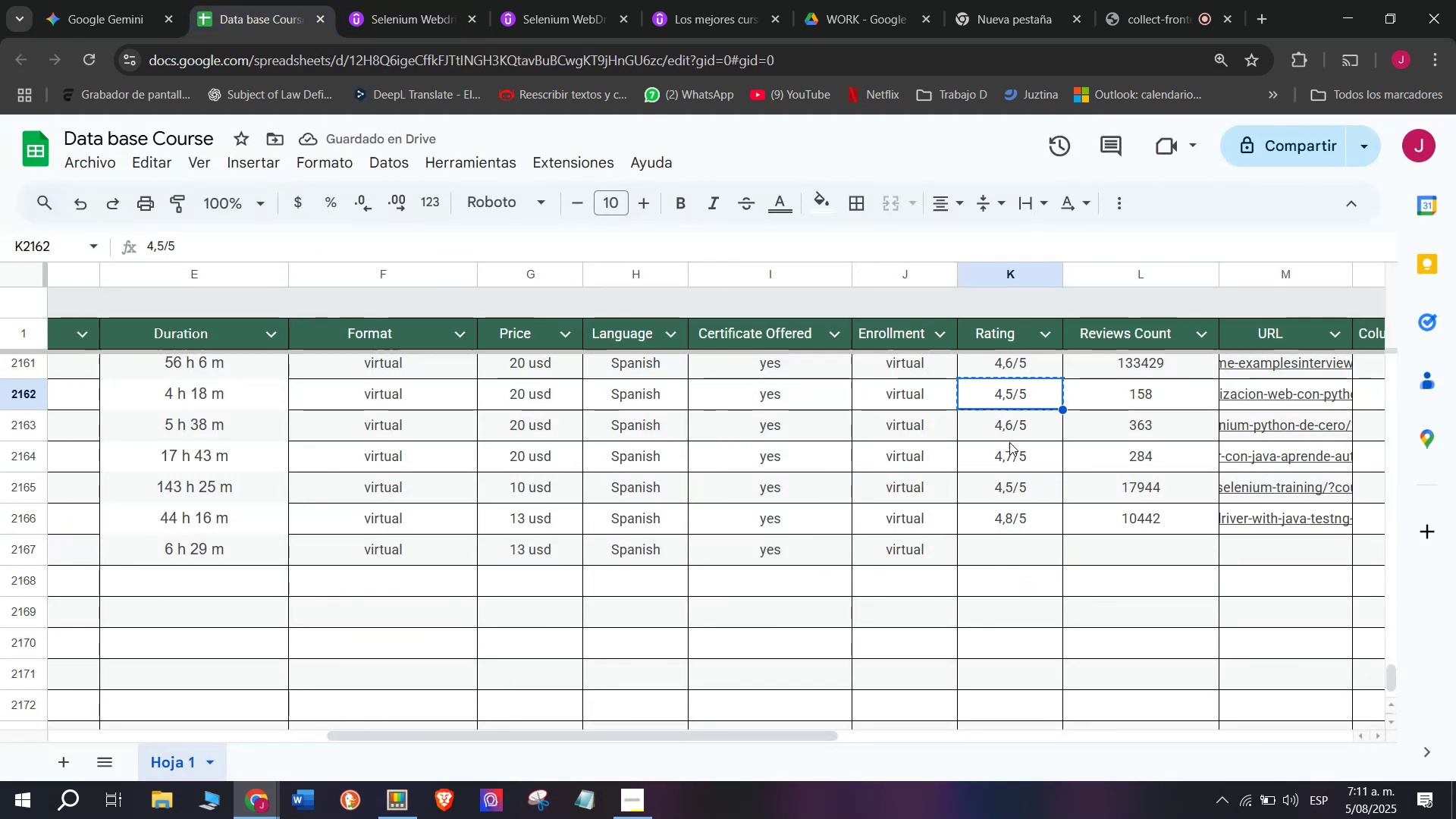 
key(Break)
 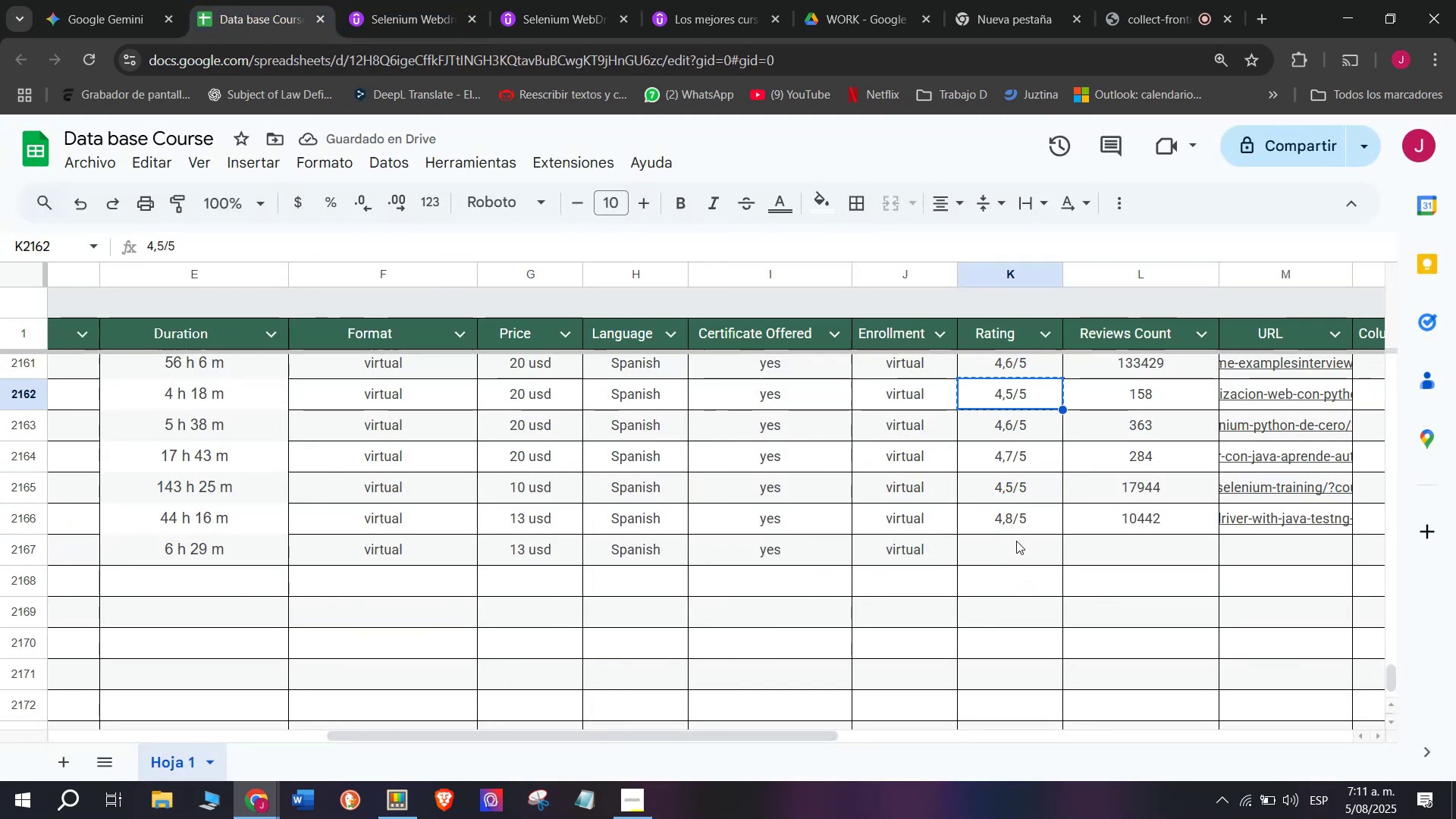 
key(Control+C)
 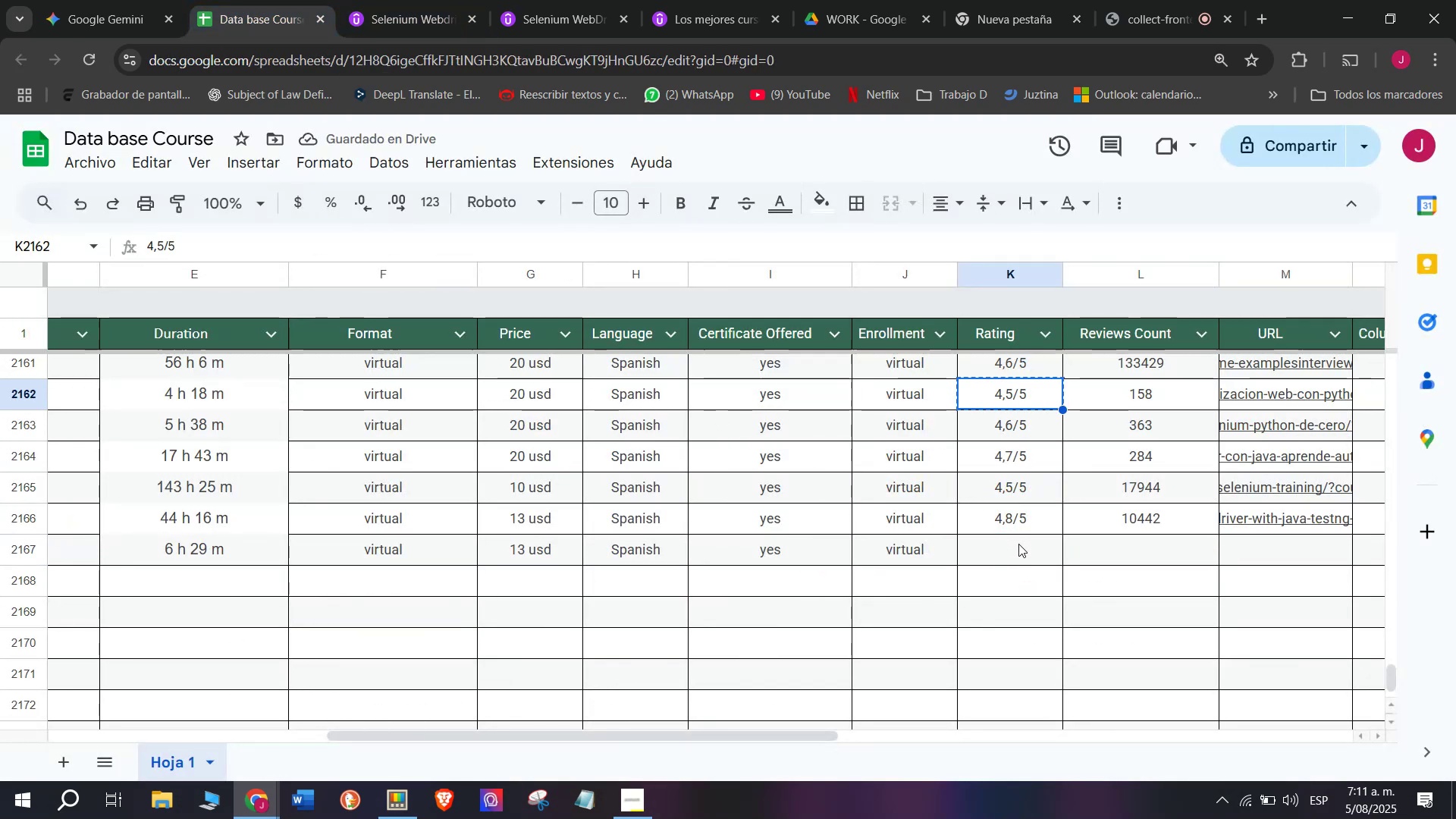 
left_click([1021, 548])
 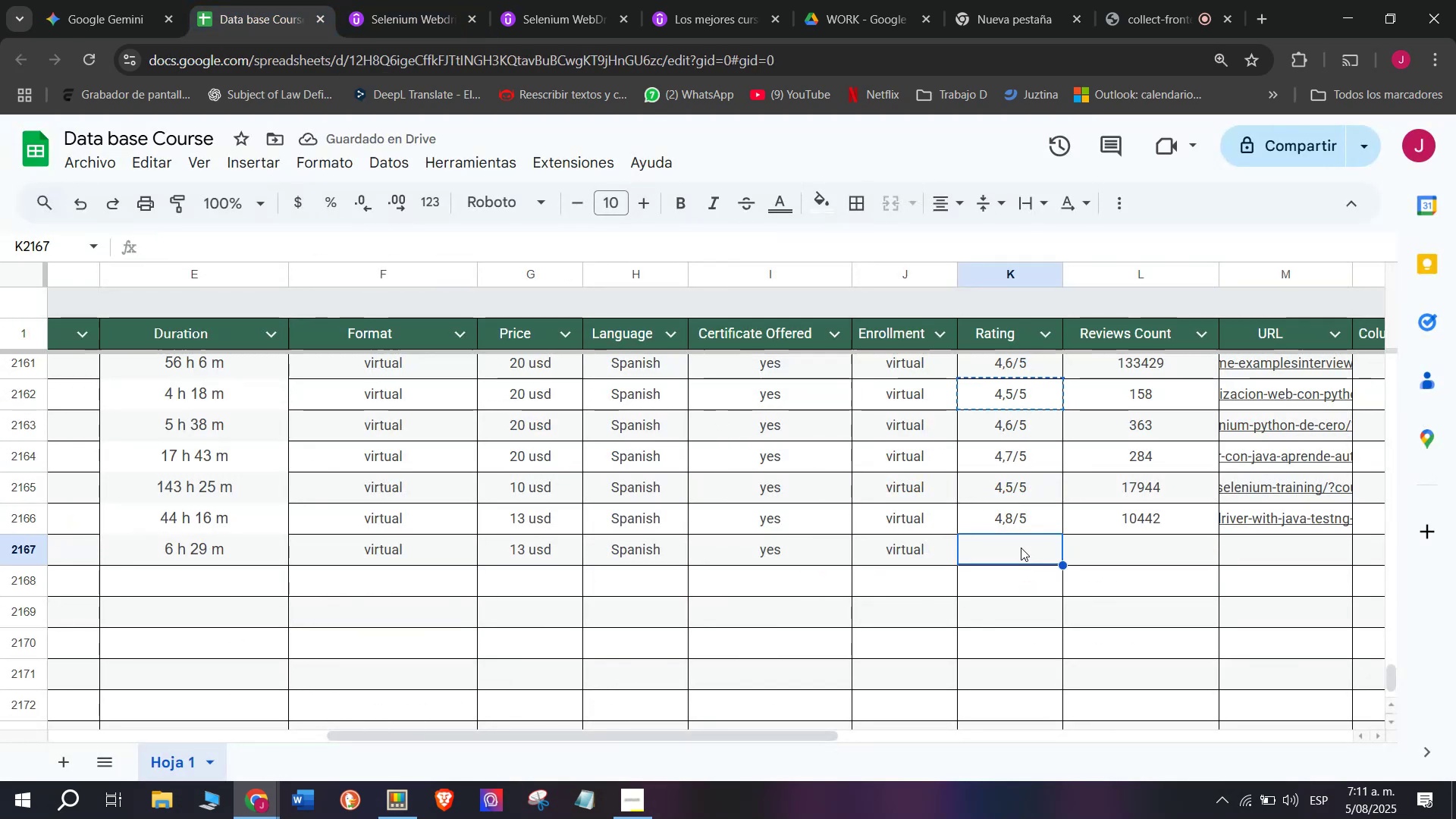 
key(Control+ControlLeft)
 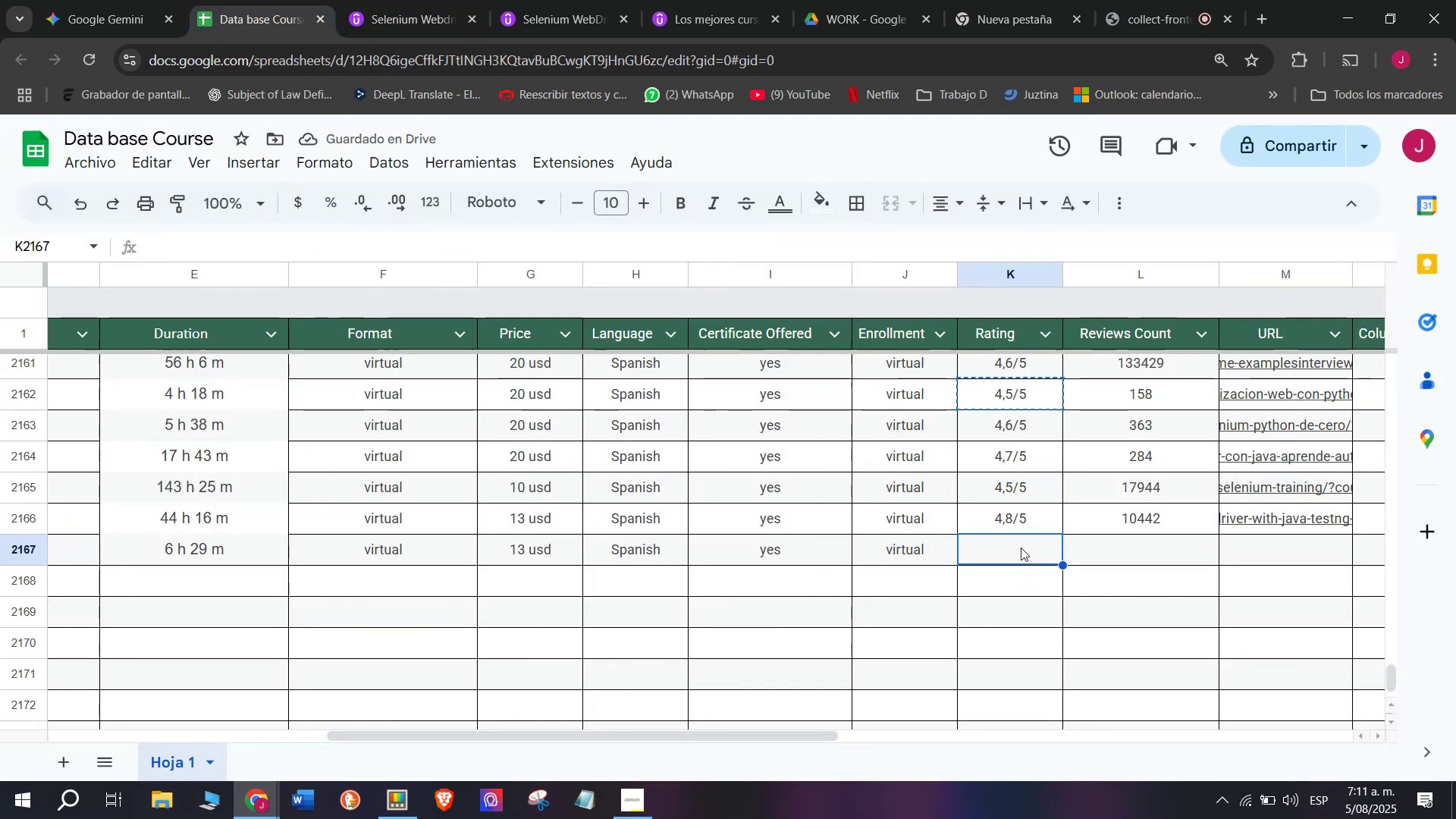 
key(Z)
 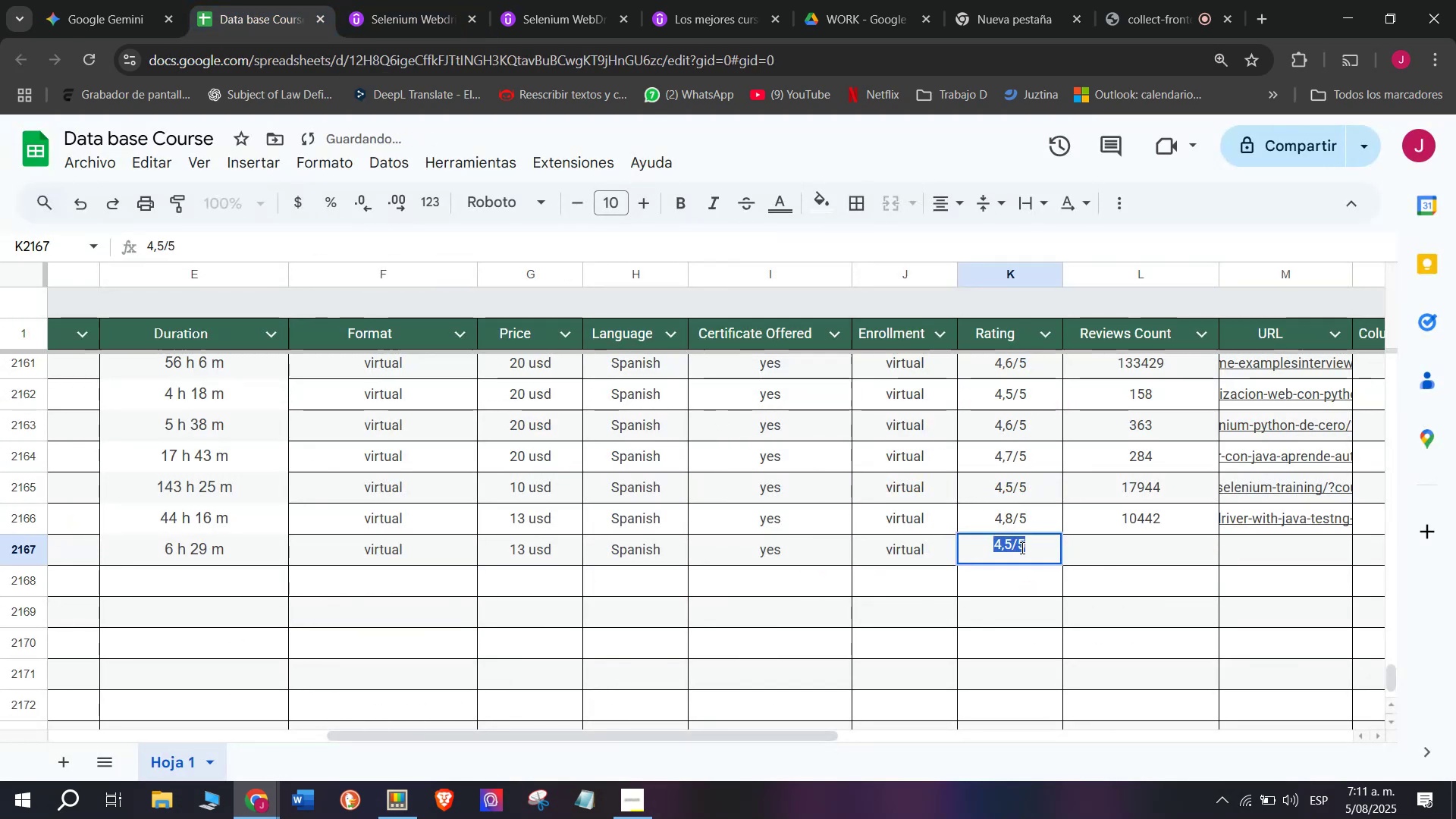 
key(Control+V)
 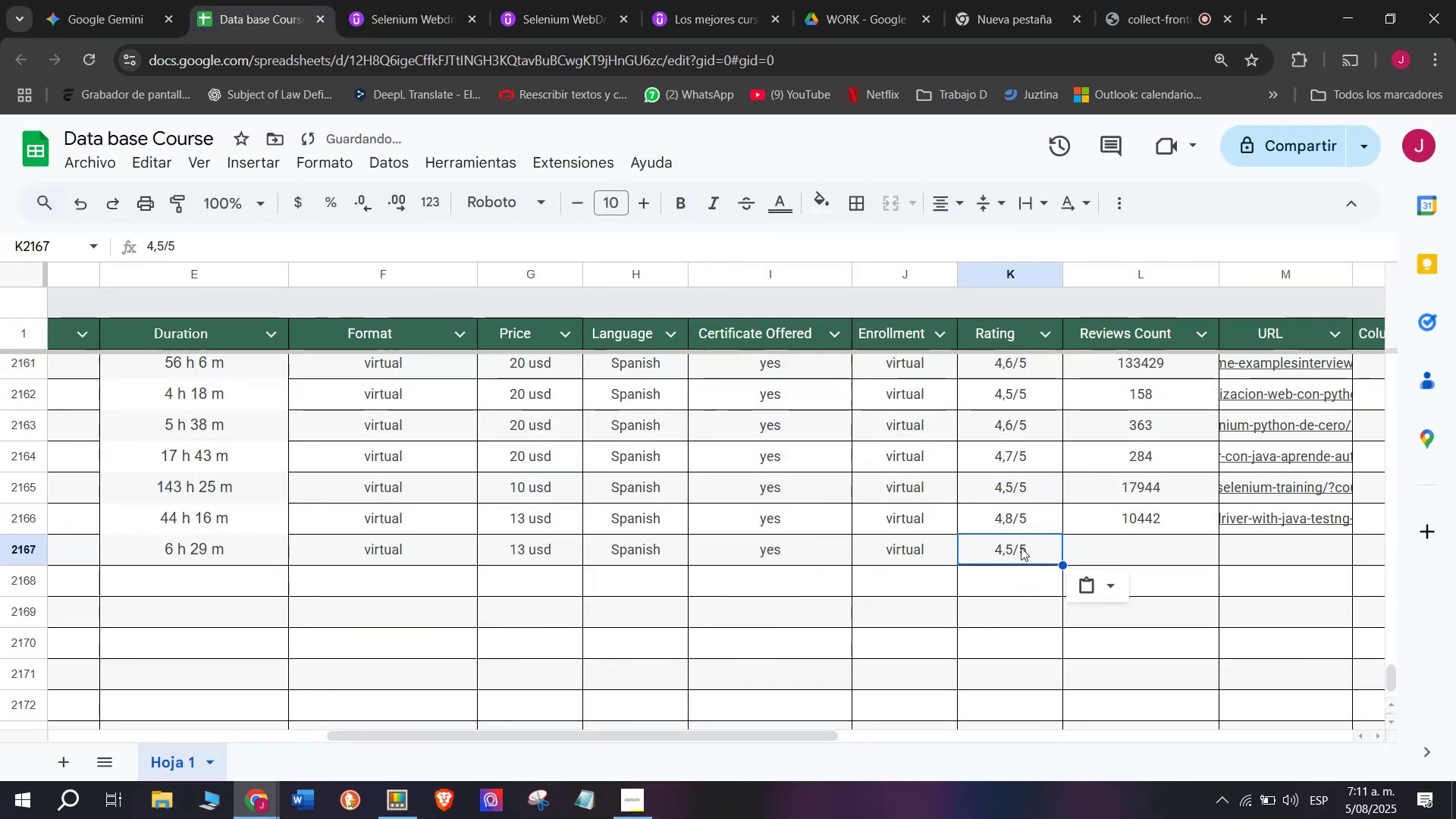 
double_click([1021, 548])
 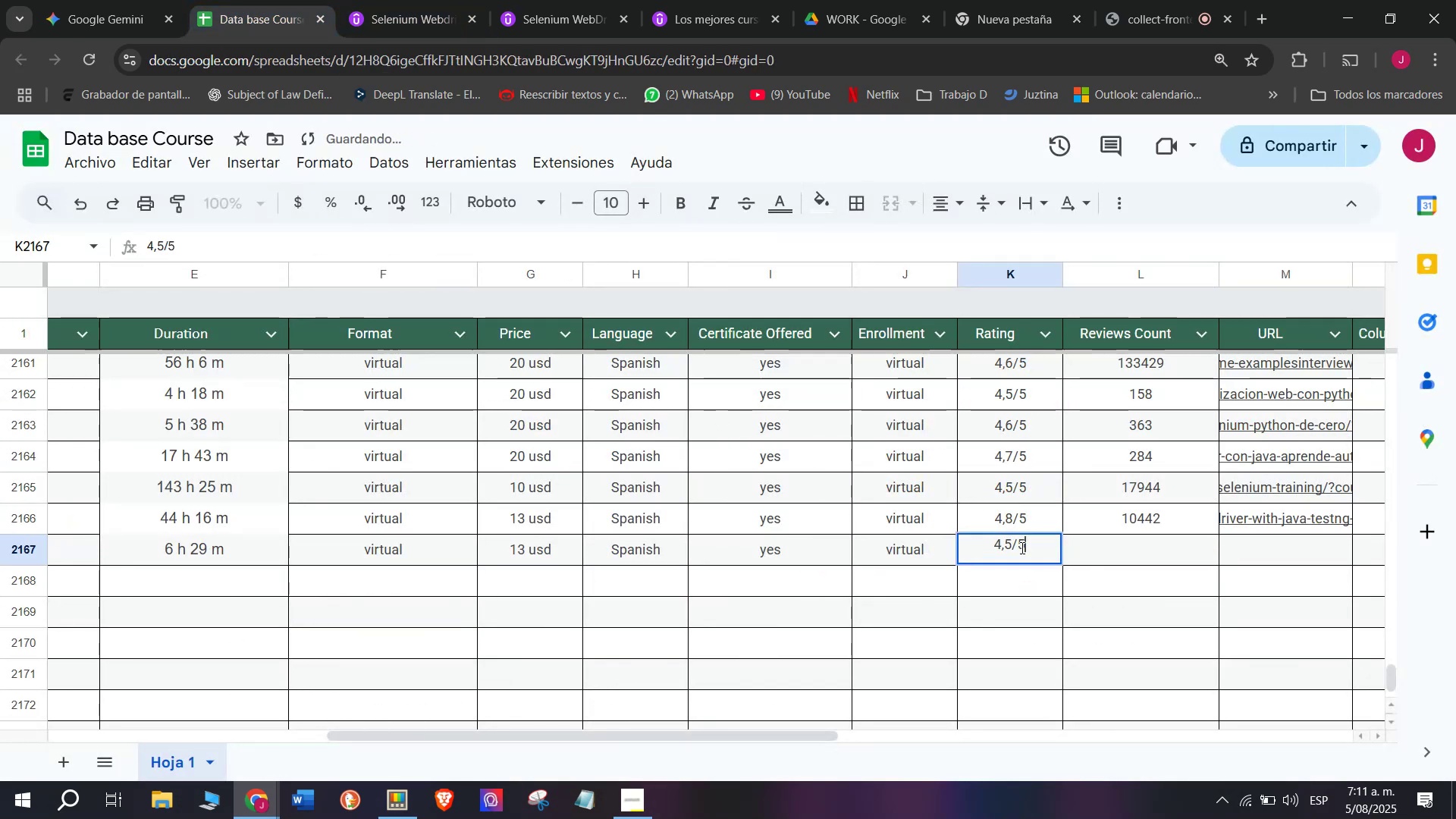 
triple_click([1021, 548])
 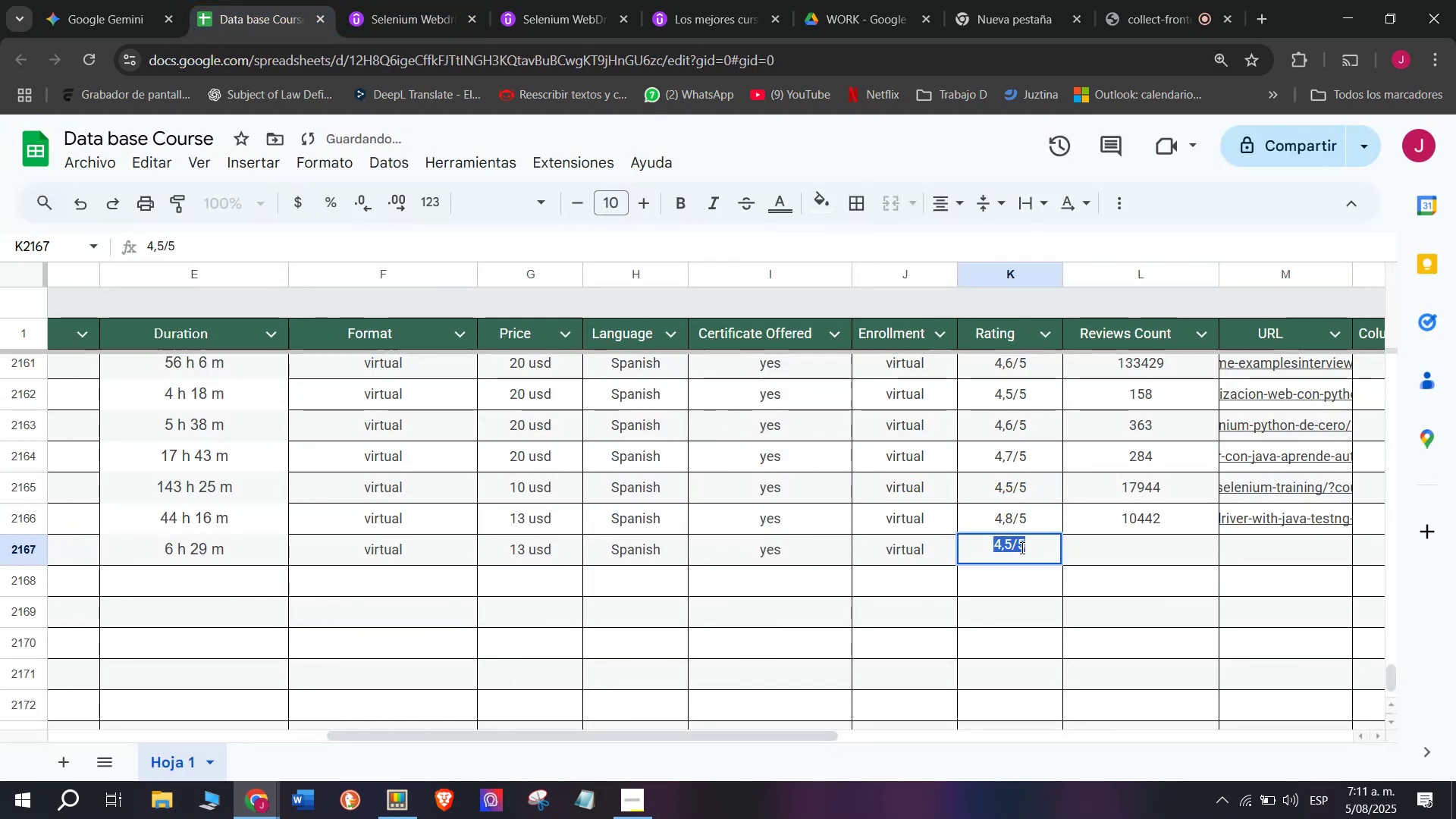 
left_click([1020, 548])
 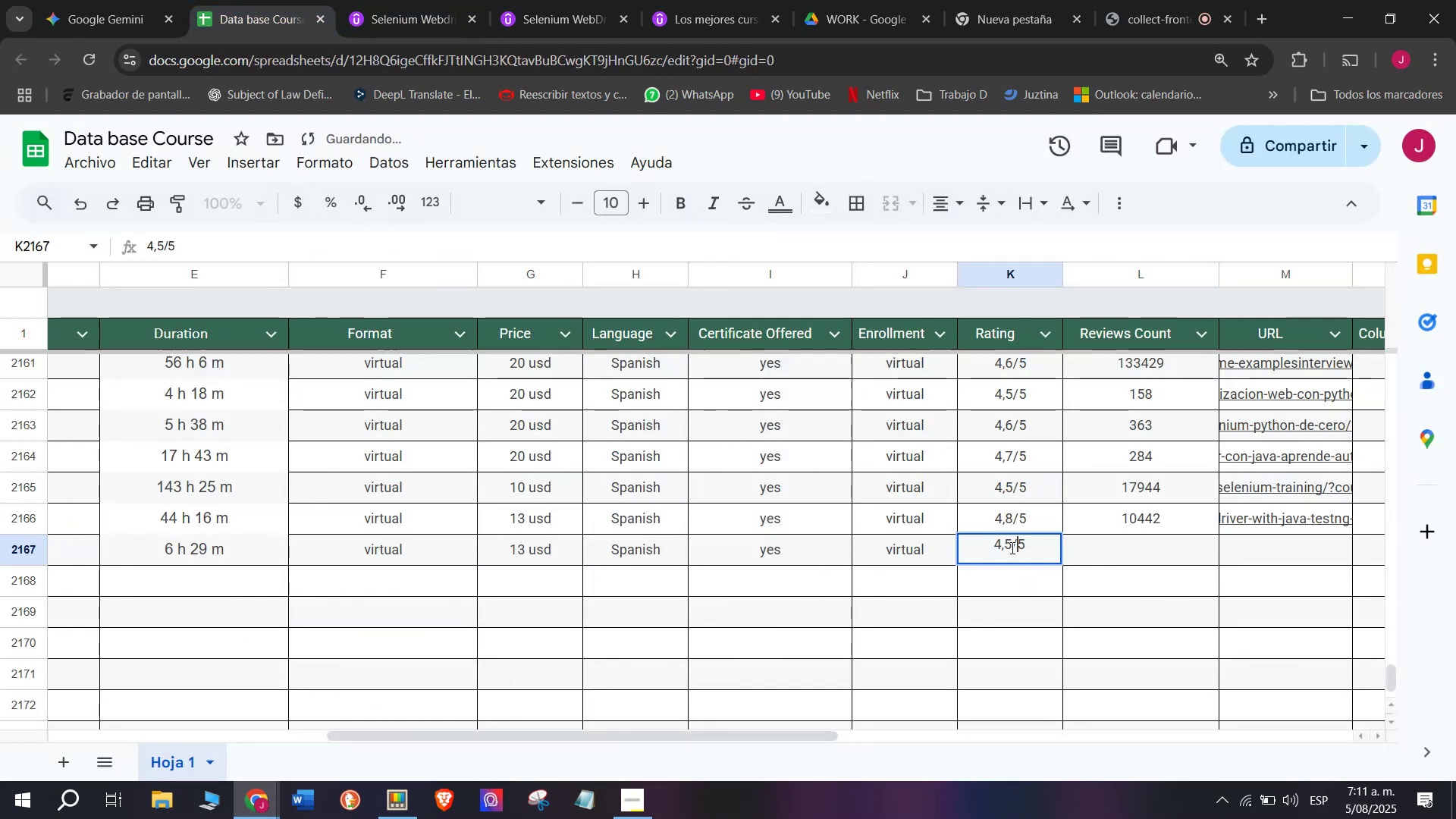 
double_click([1011, 548])
 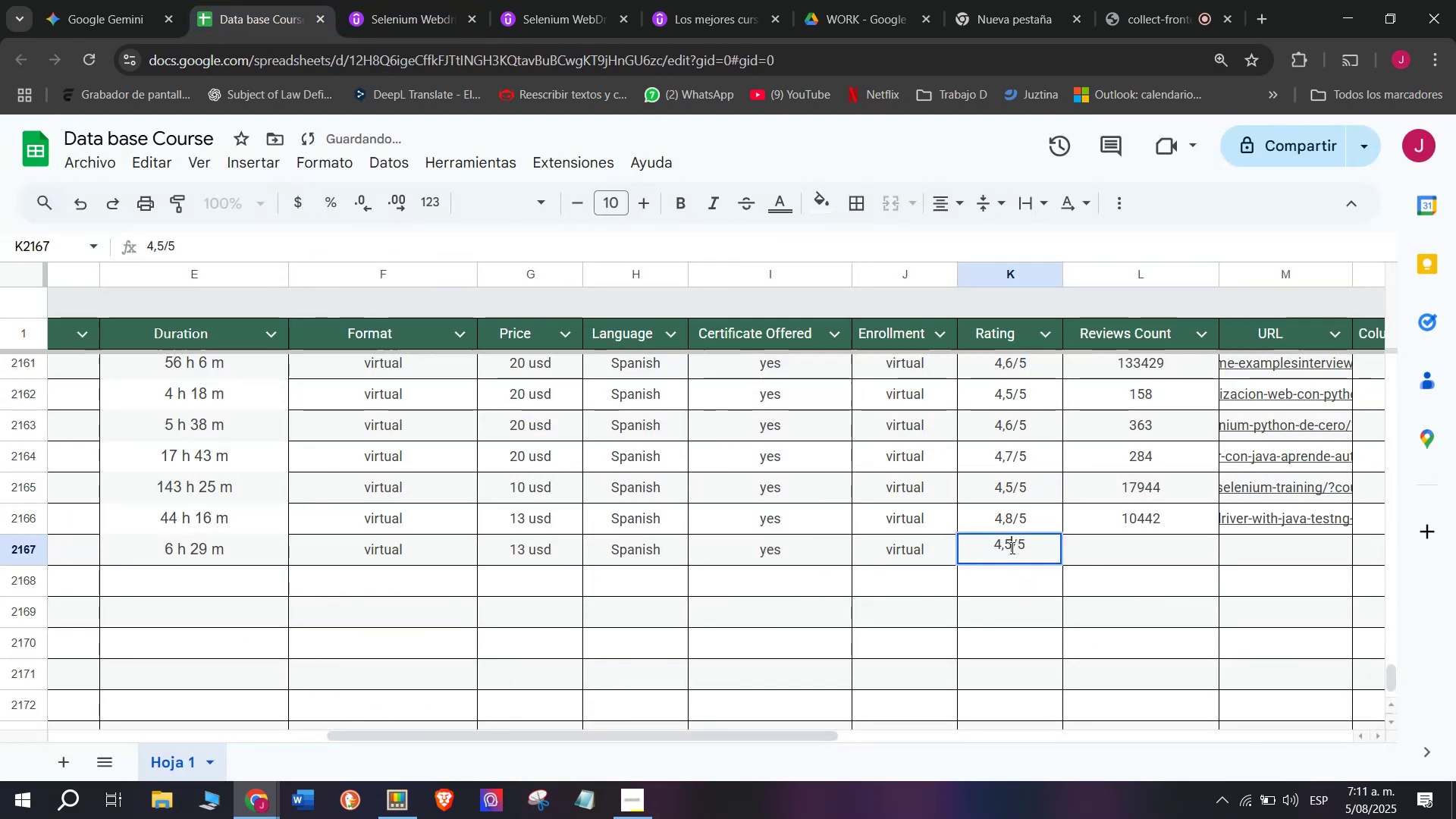 
key(Backspace)
type(q3)
 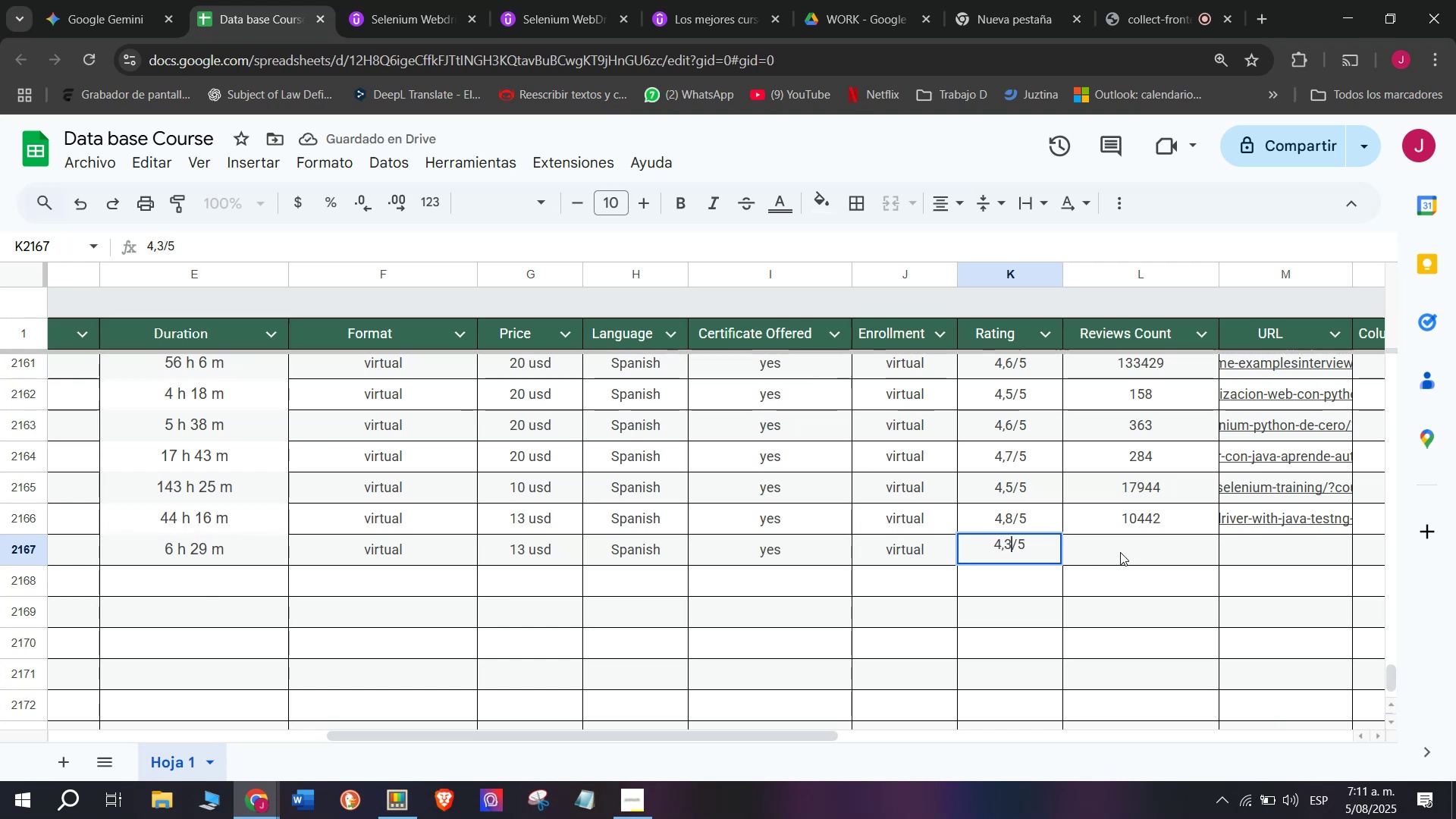 
left_click([1120, 552])
 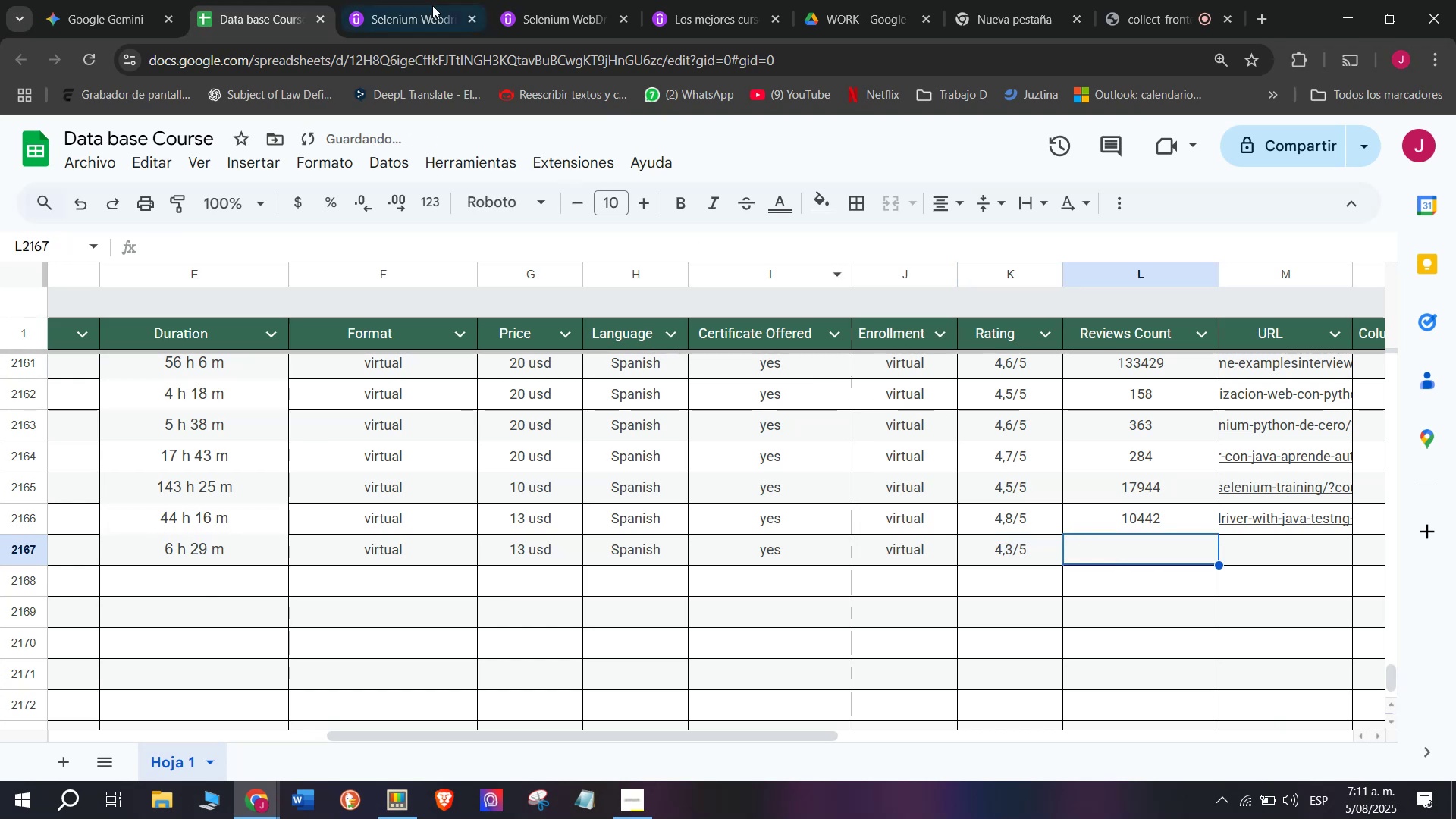 
left_click([423, 0])
 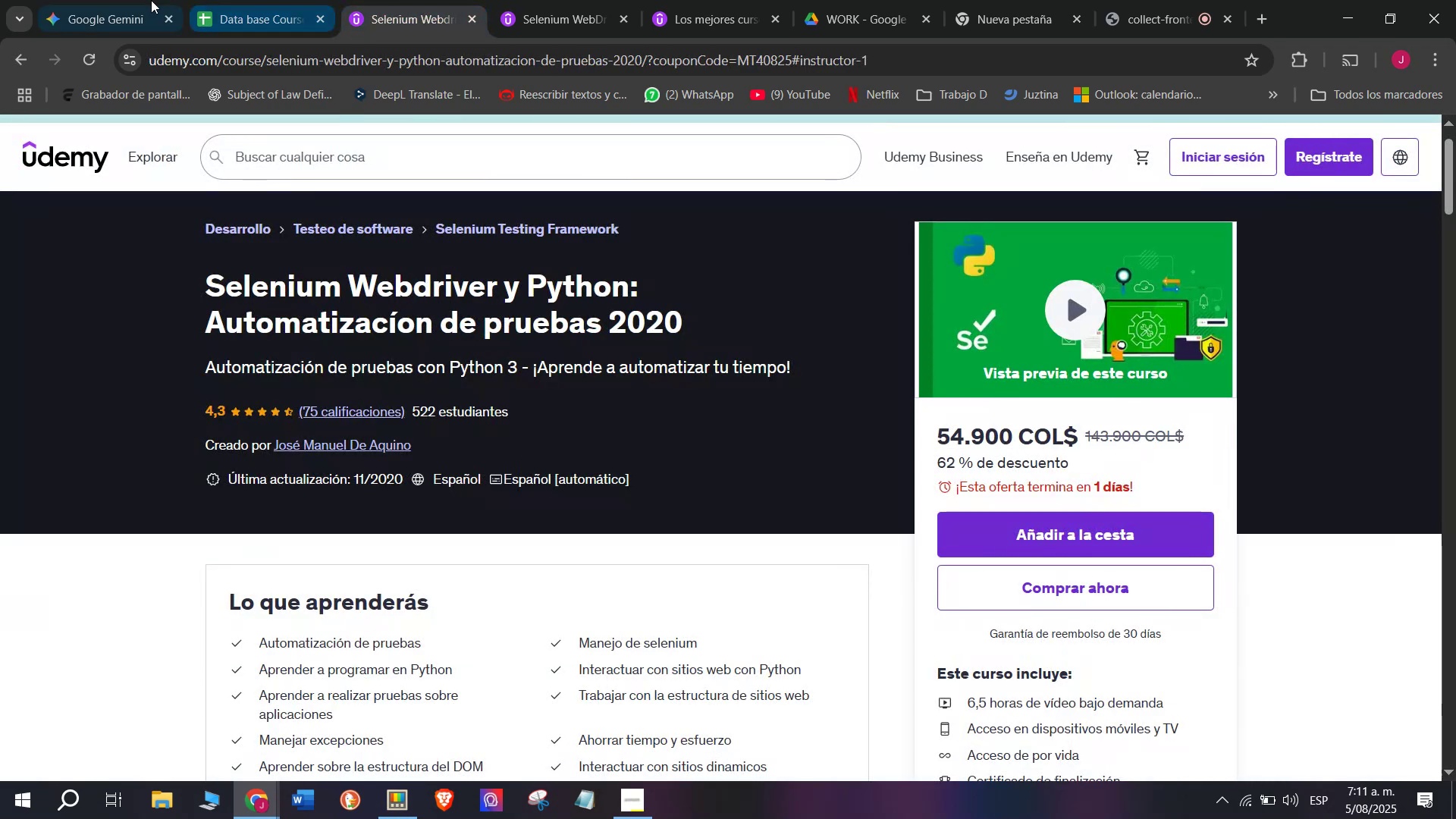 
left_click([246, 0])
 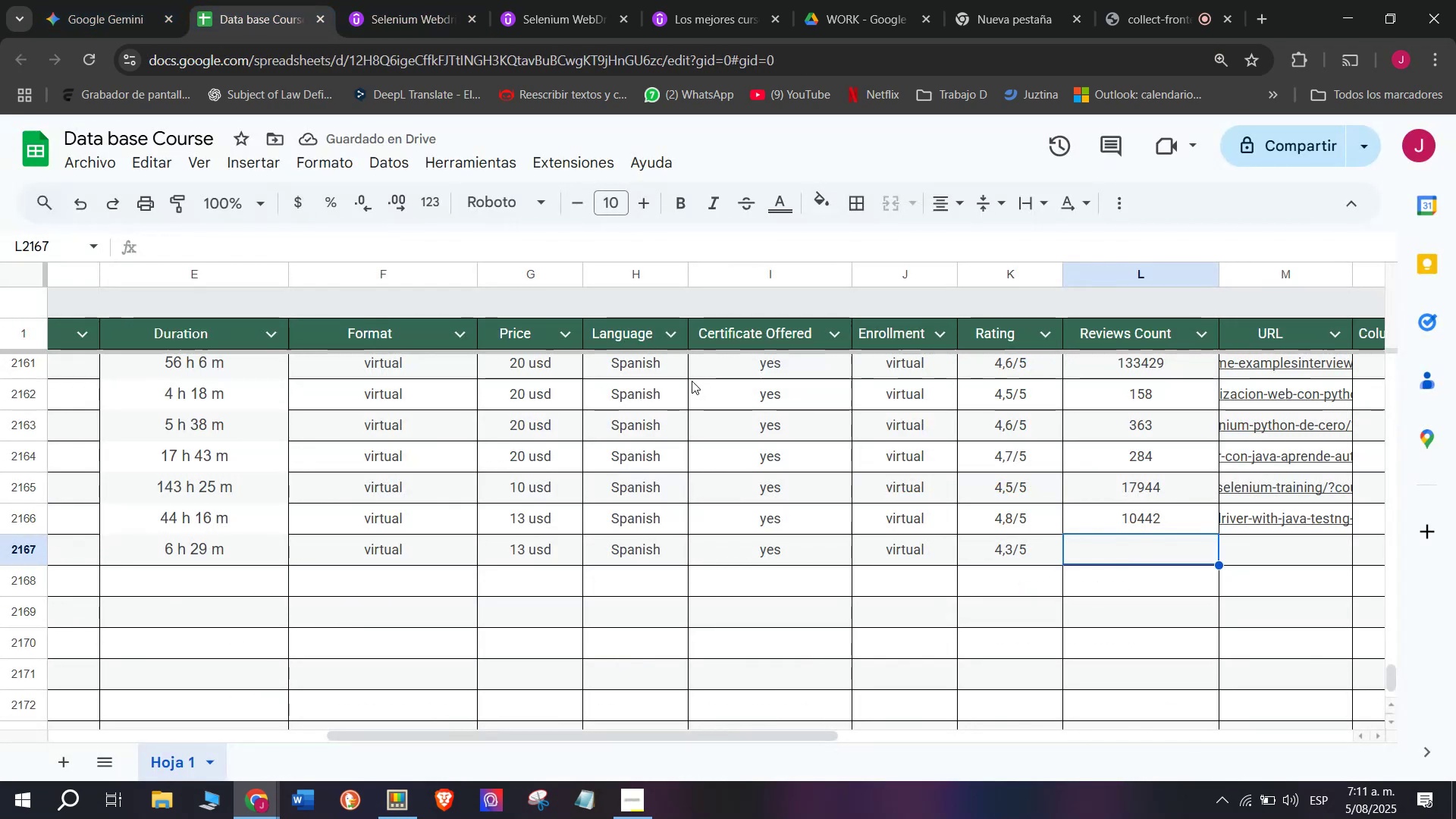 
type(75)
 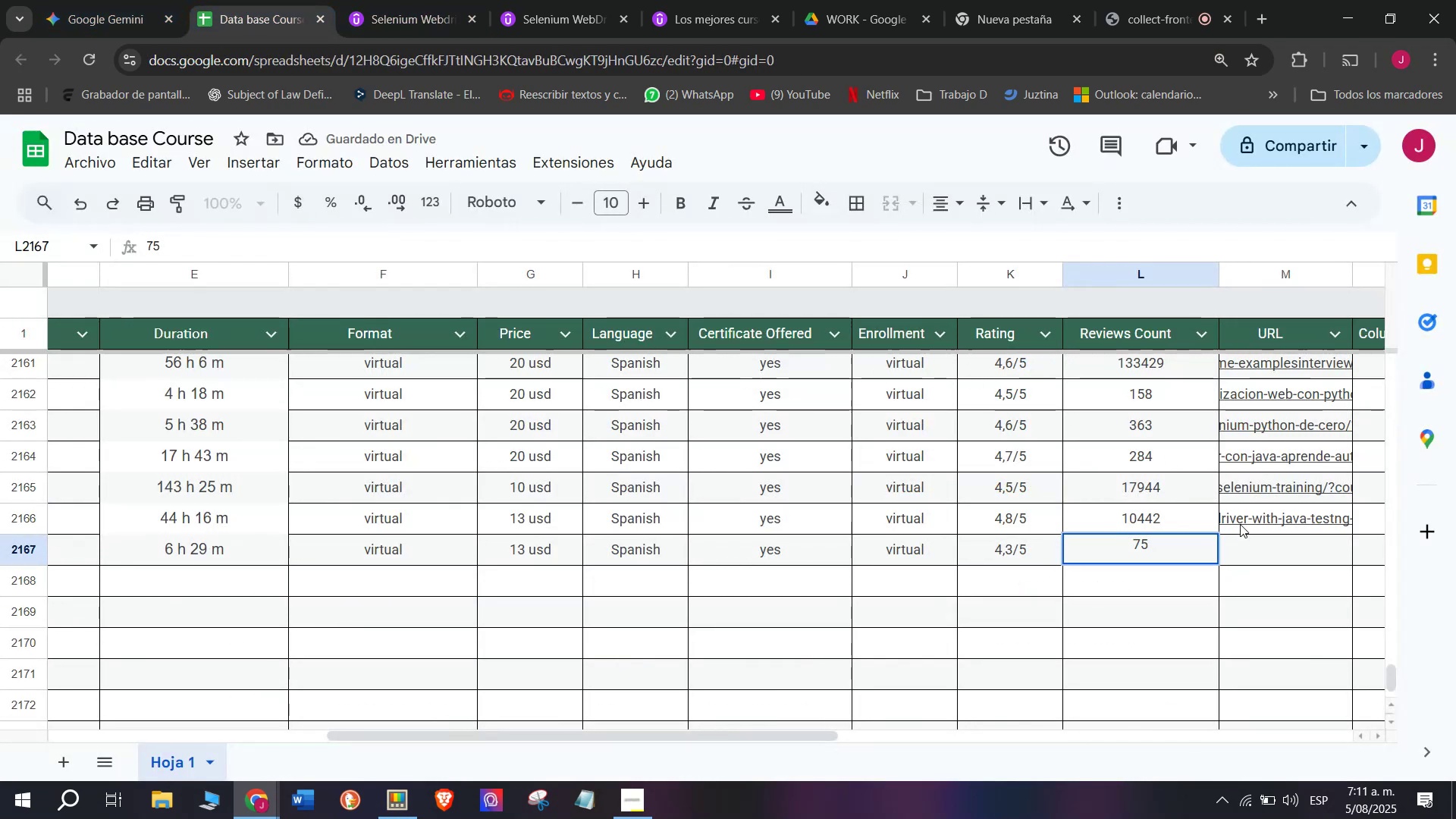 
left_click([1267, 551])
 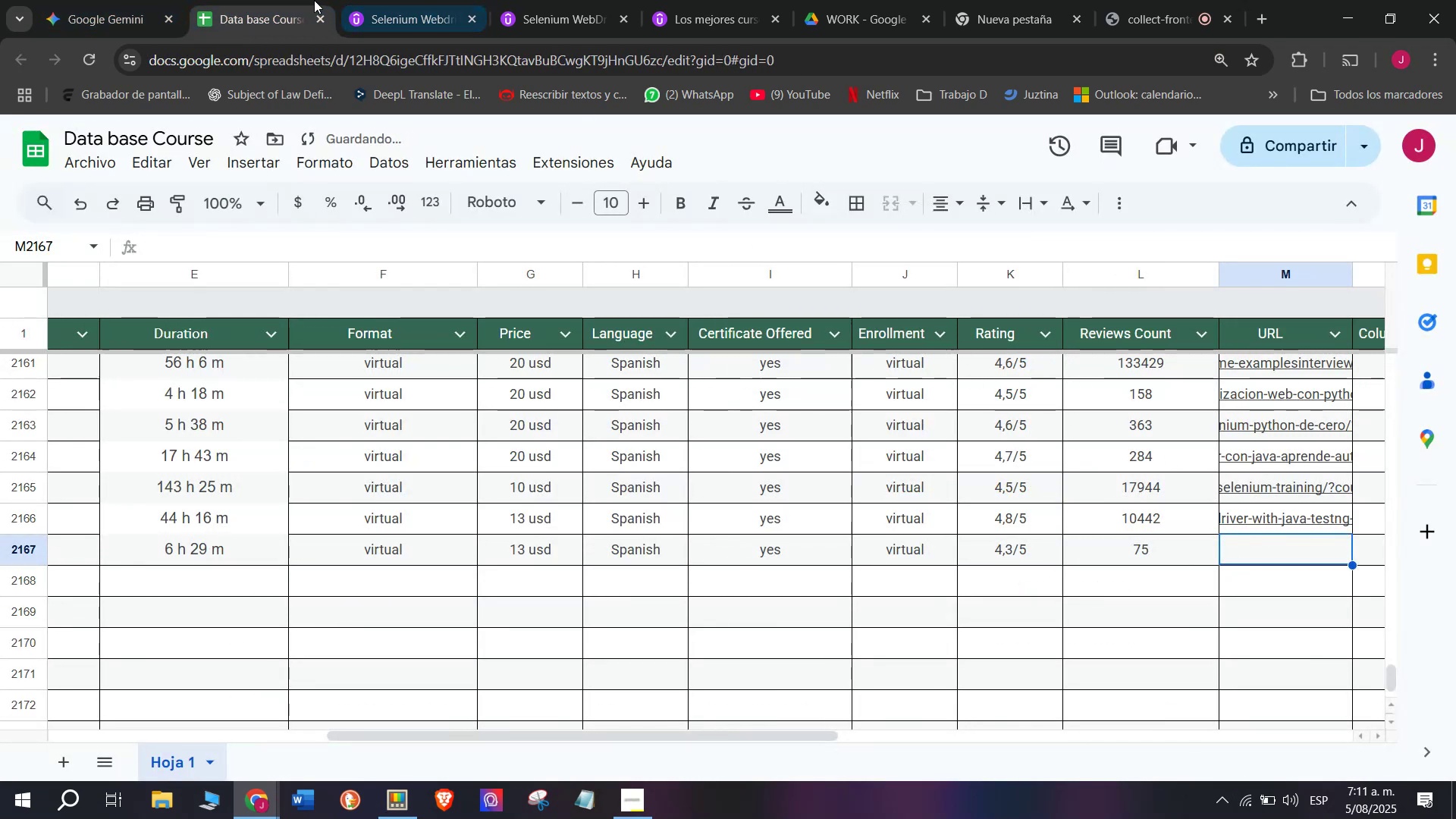 
left_click([382, 0])
 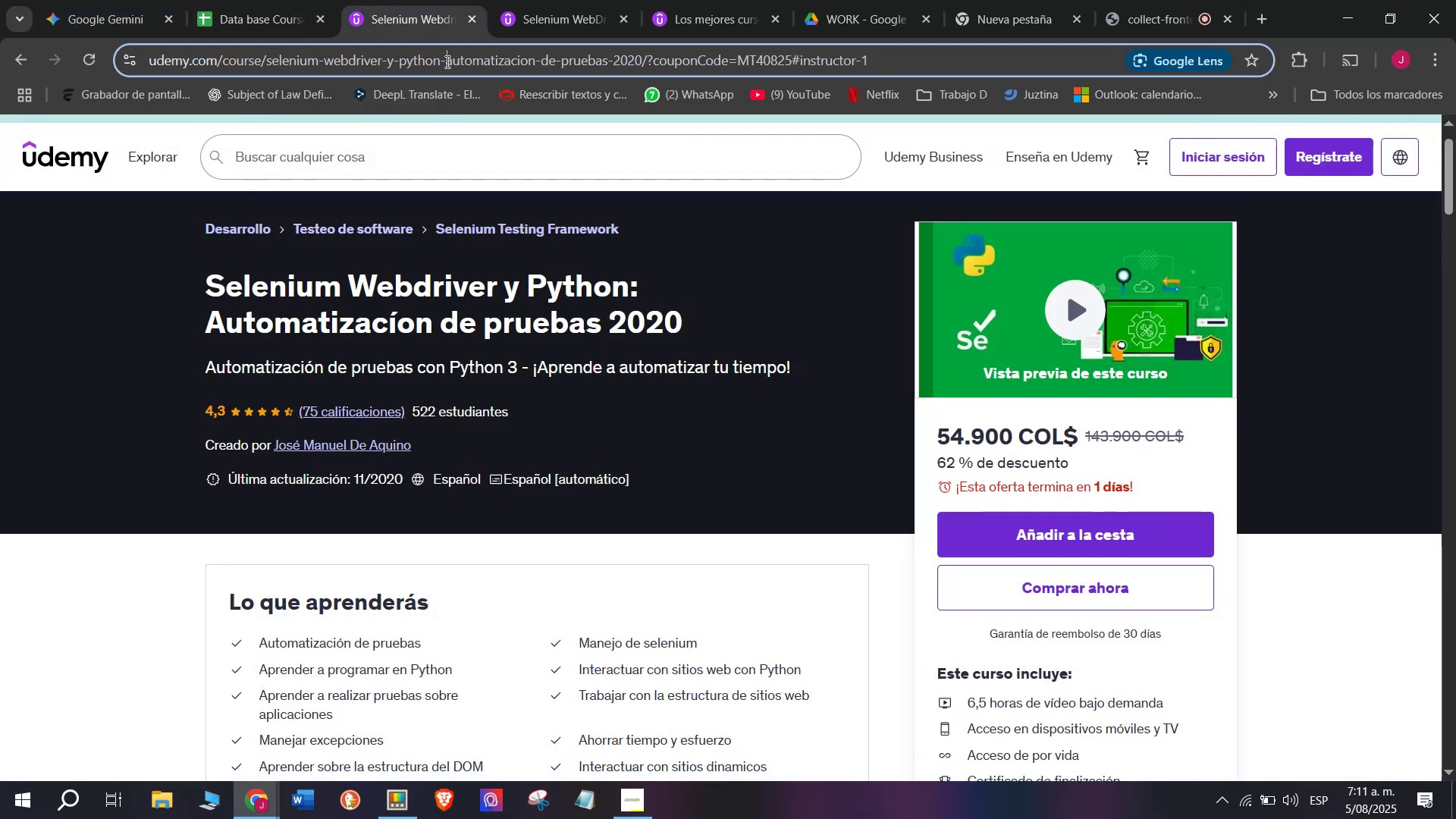 
double_click([446, 61])
 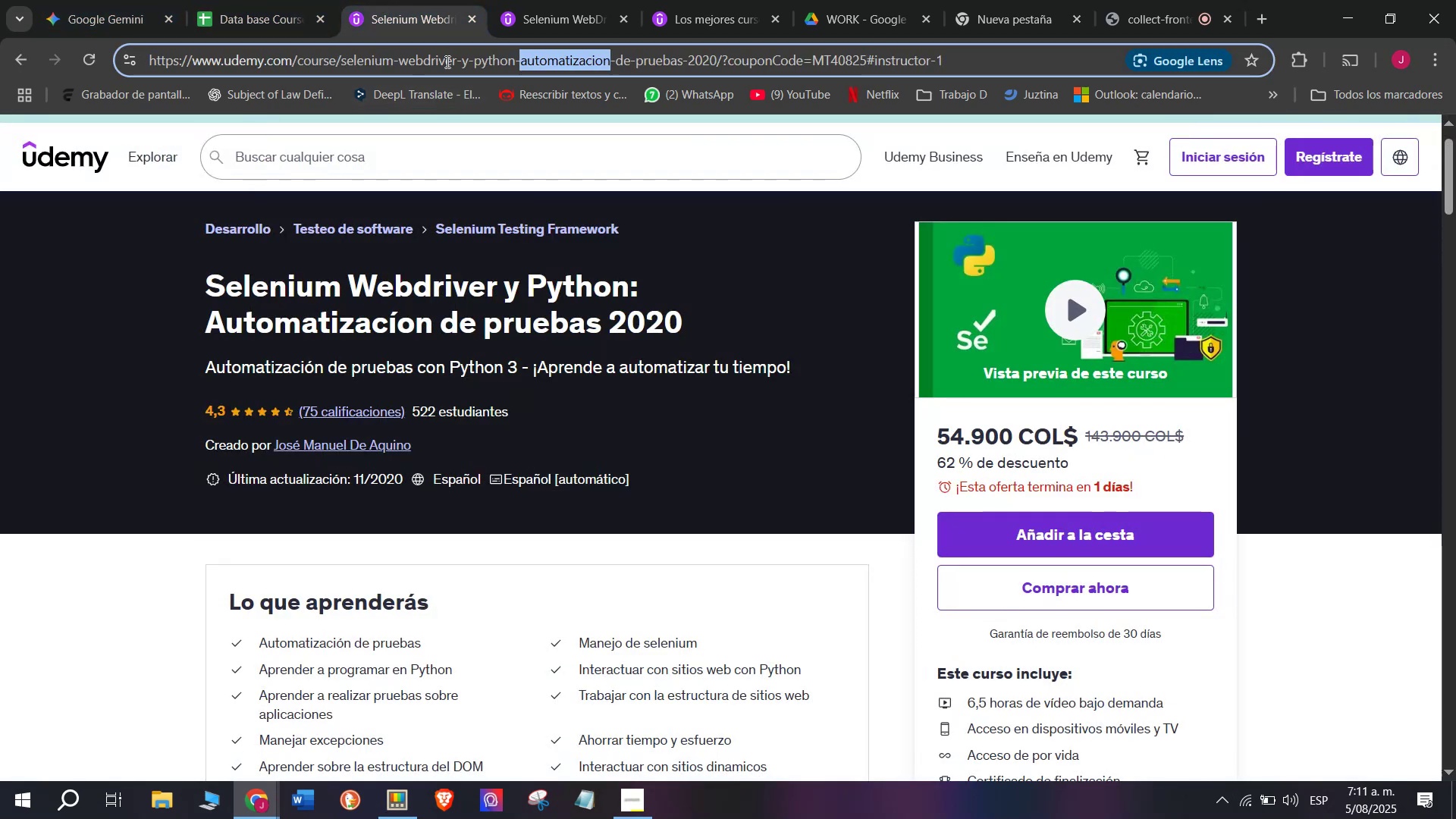 
triple_click([446, 61])
 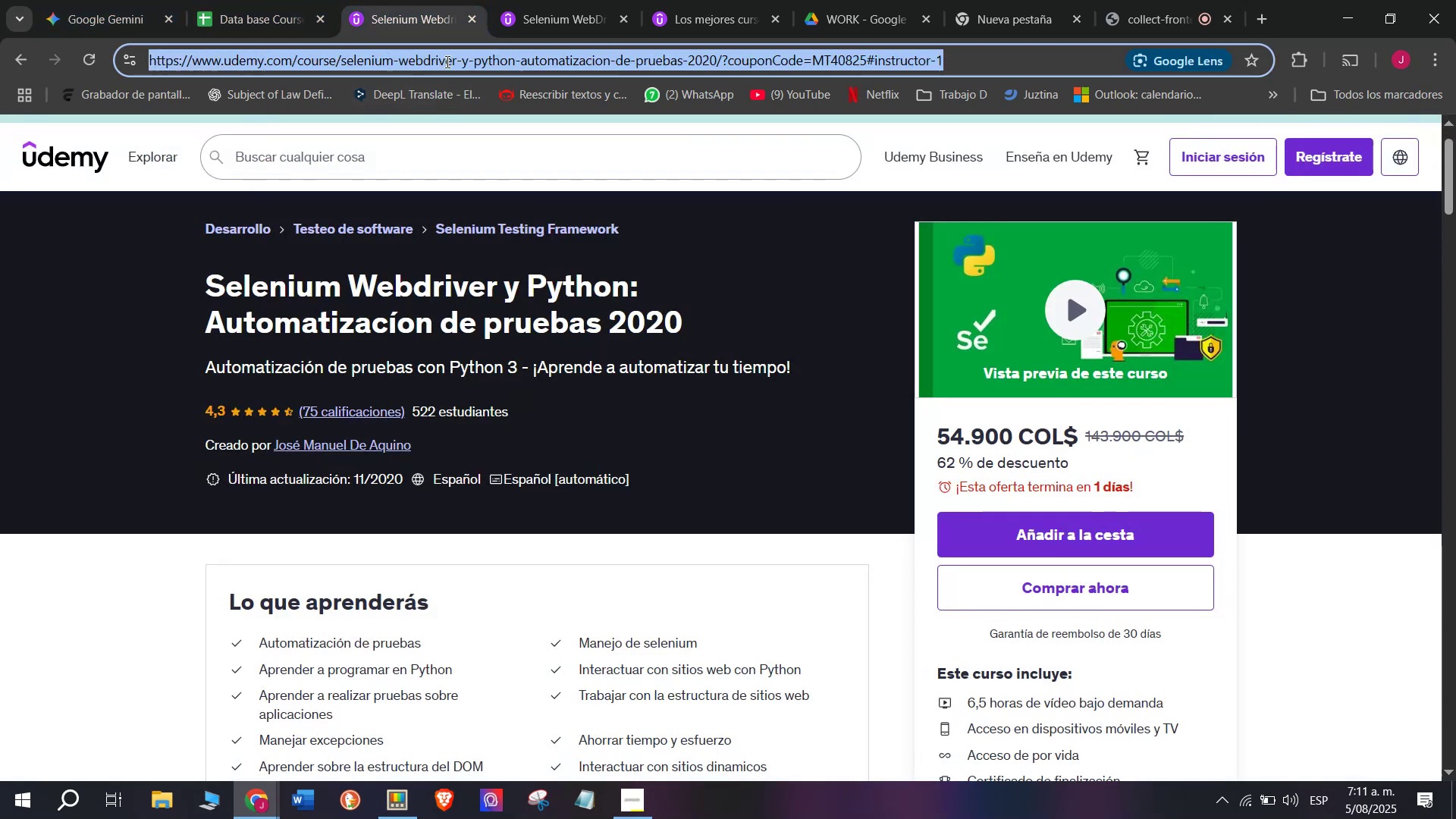 
key(Break)
 